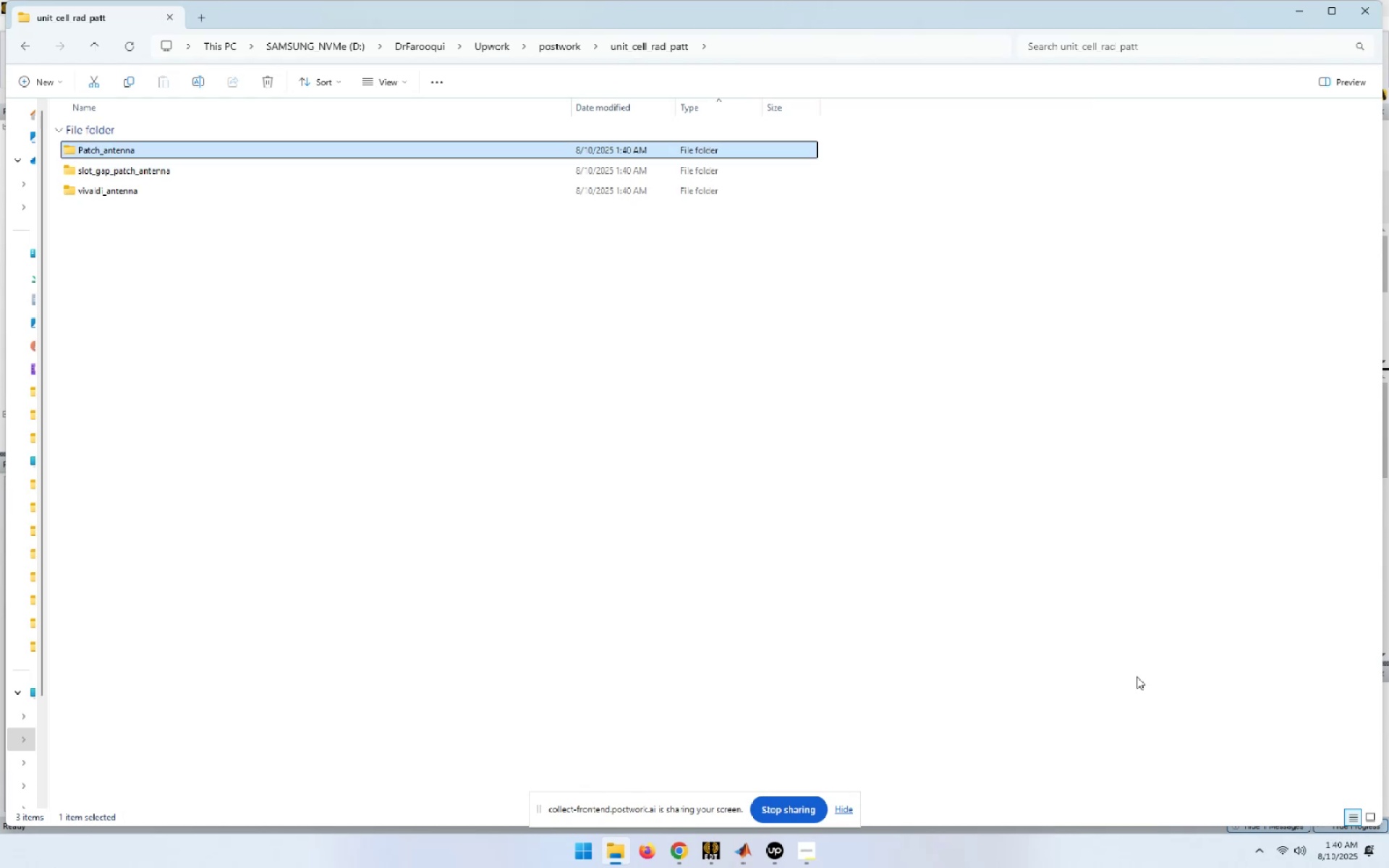 
key(F2)
 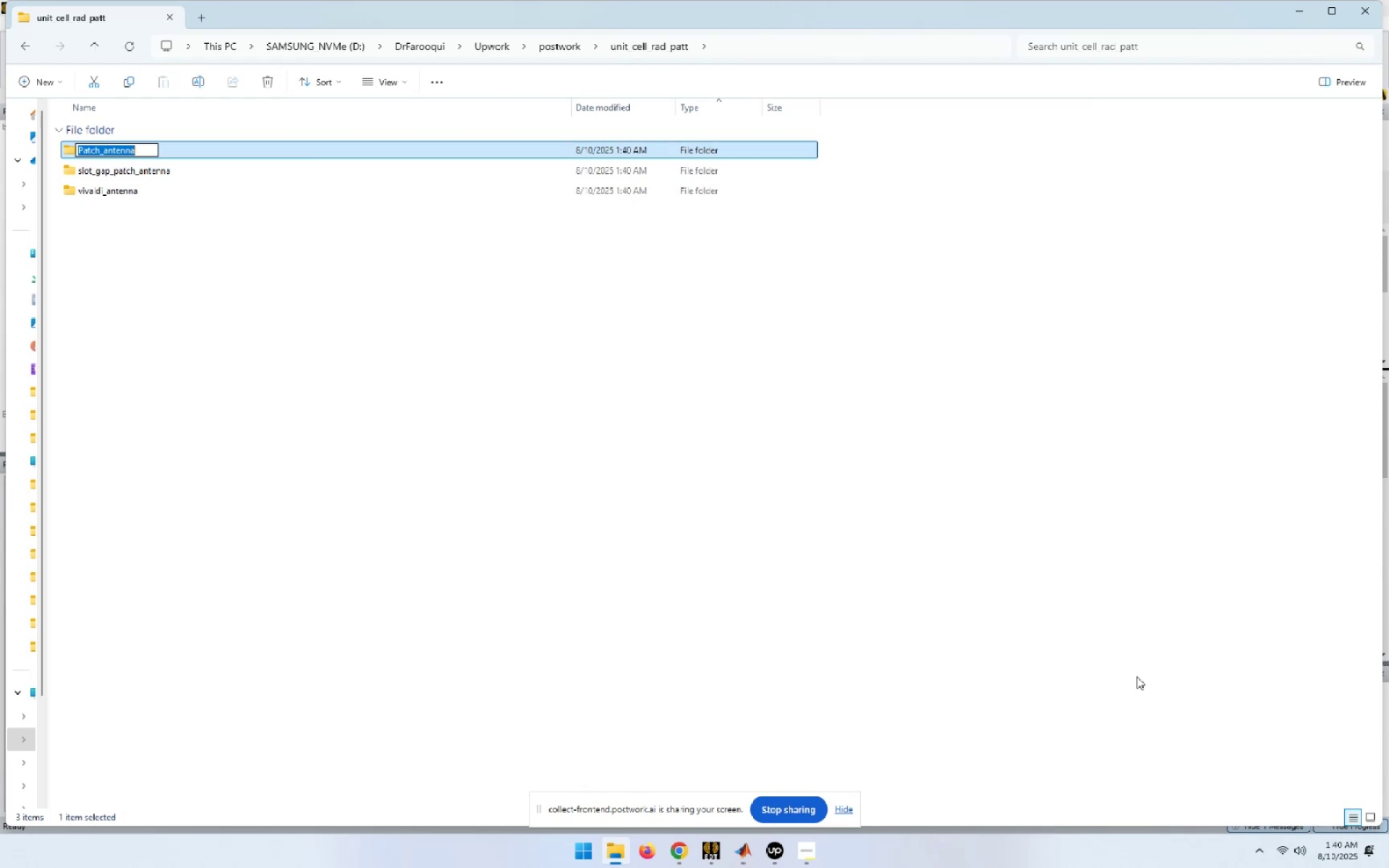 
key(Home)
 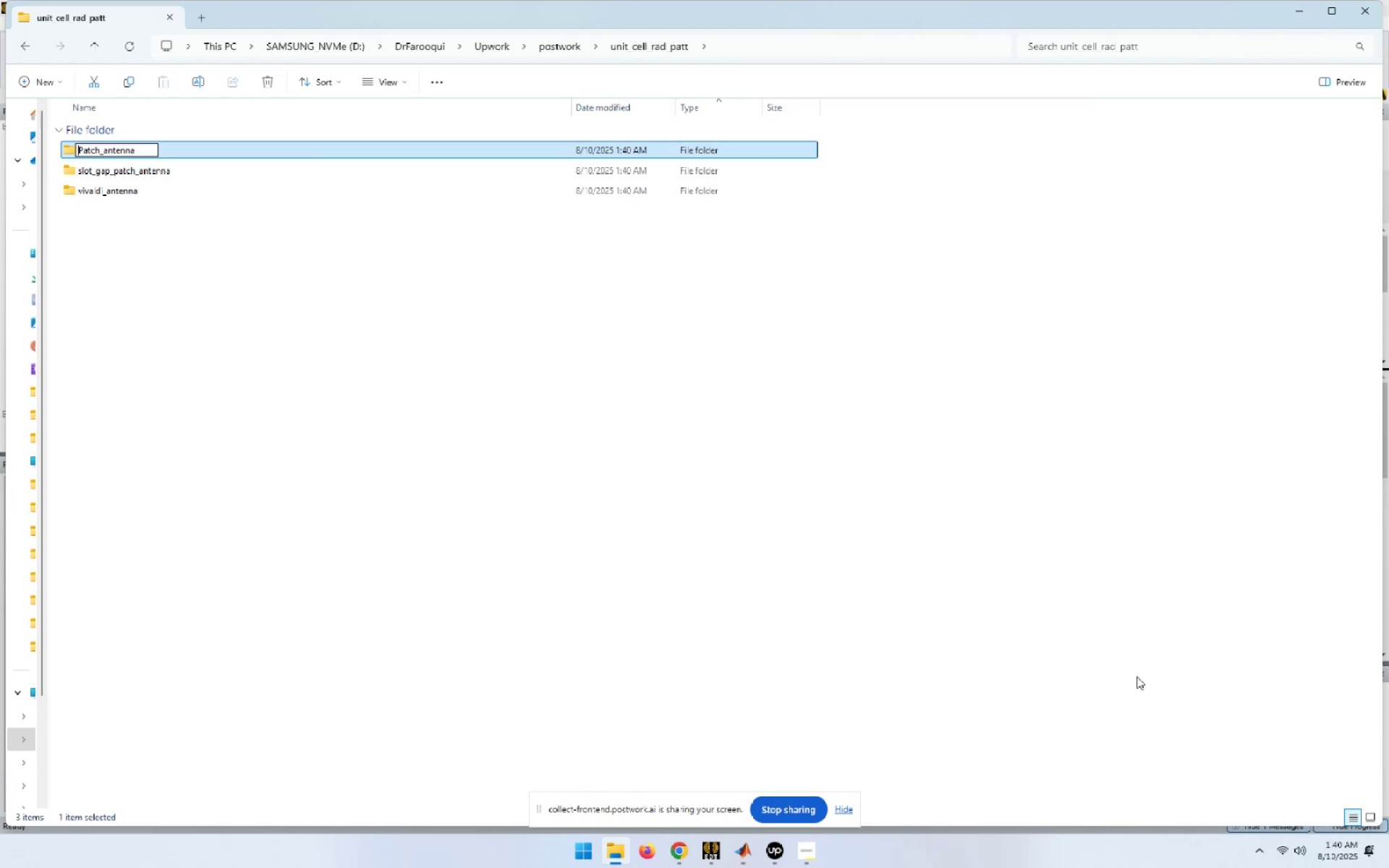 
key(Shift+ShiftLeft)
 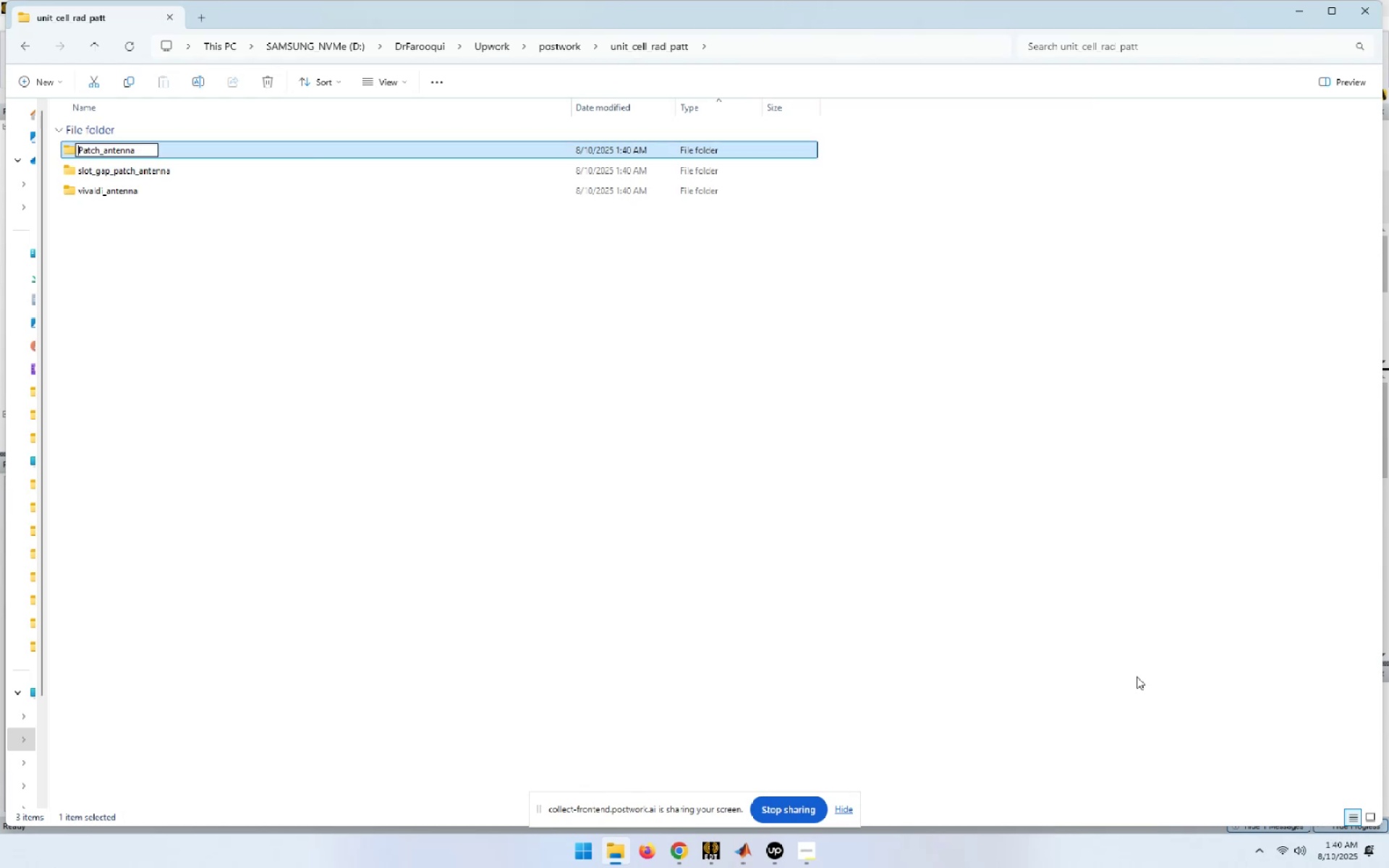 
key(Shift+ArrowRight)
 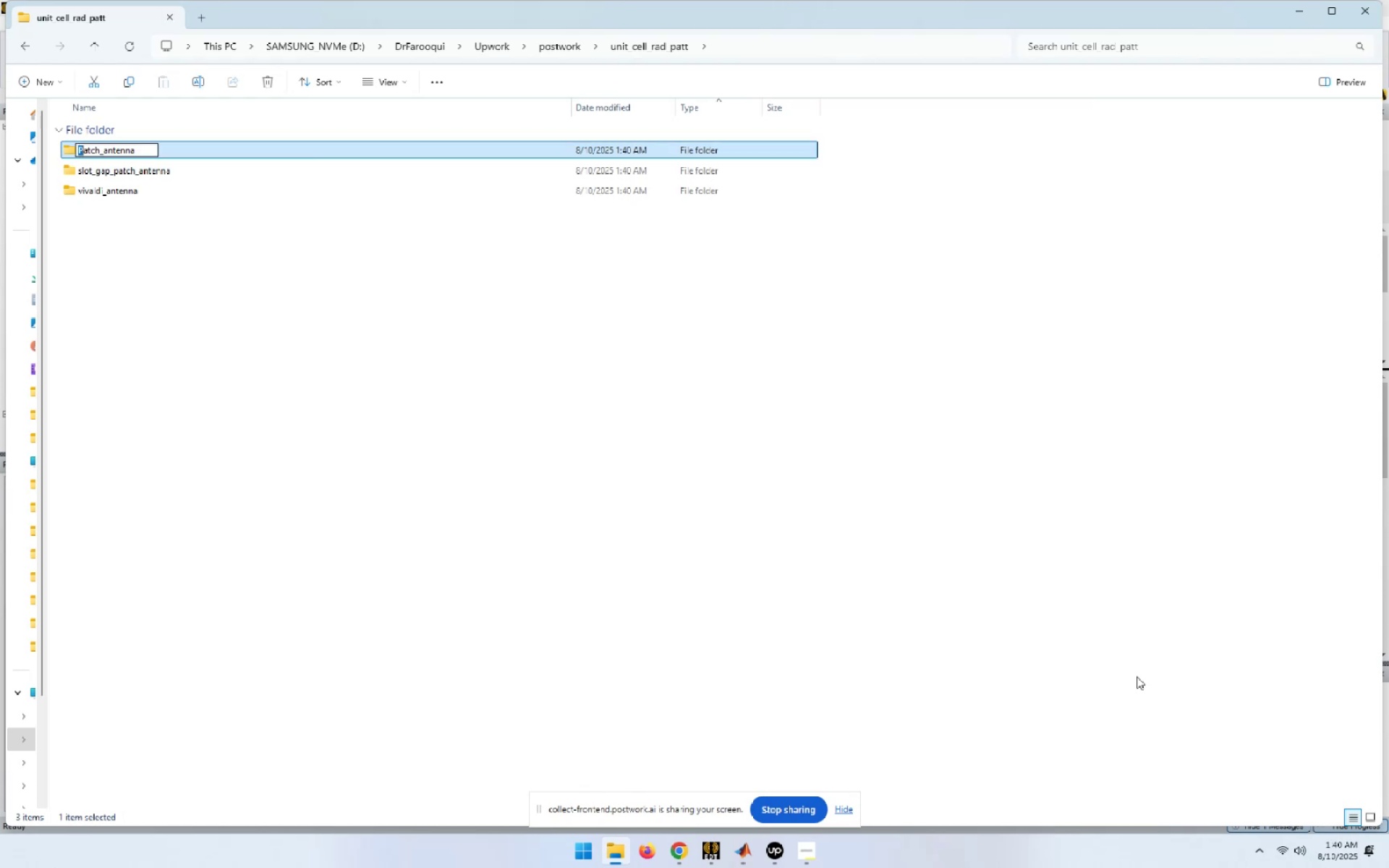 
key(P)
 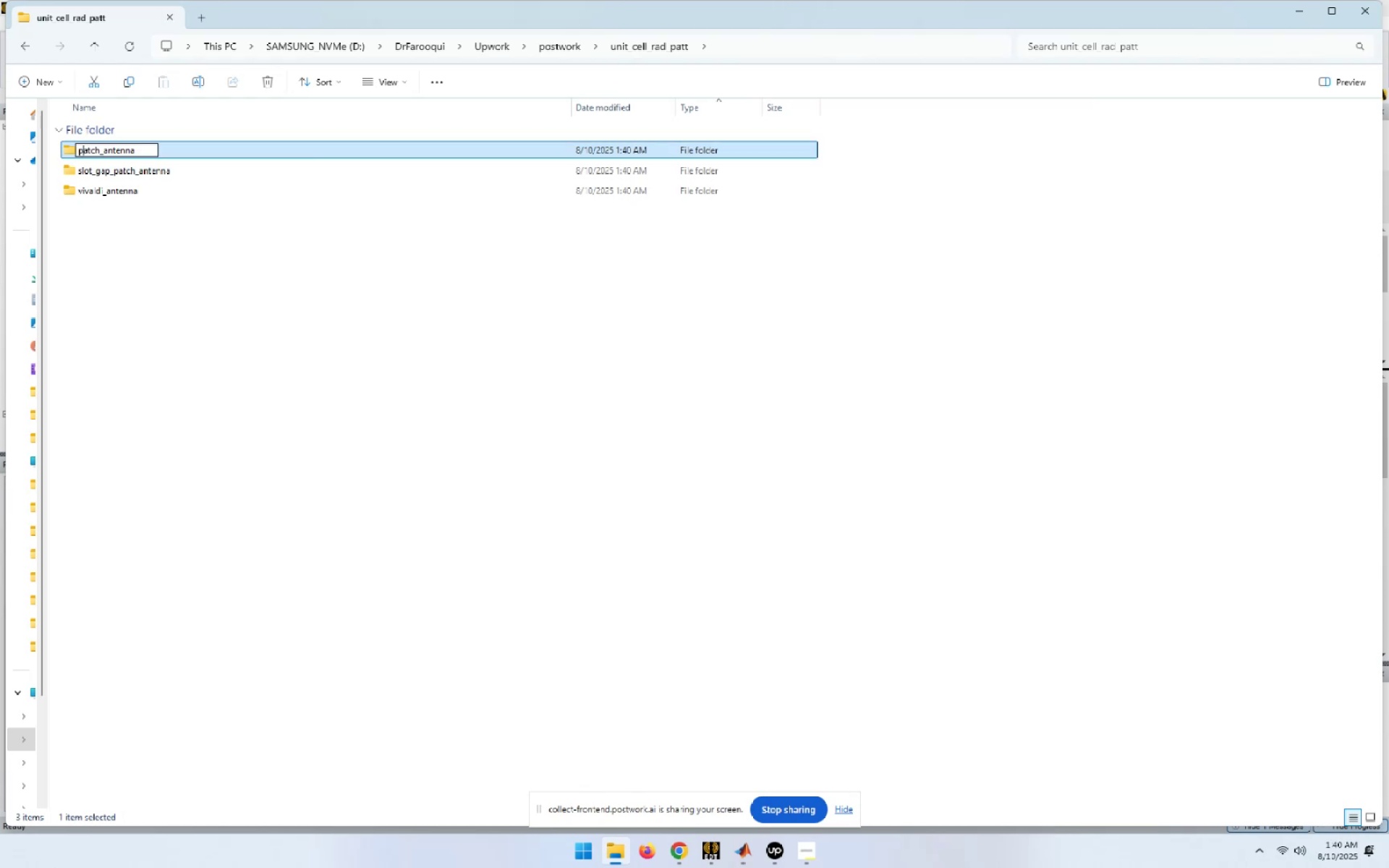 
key(NumpadEnter)
 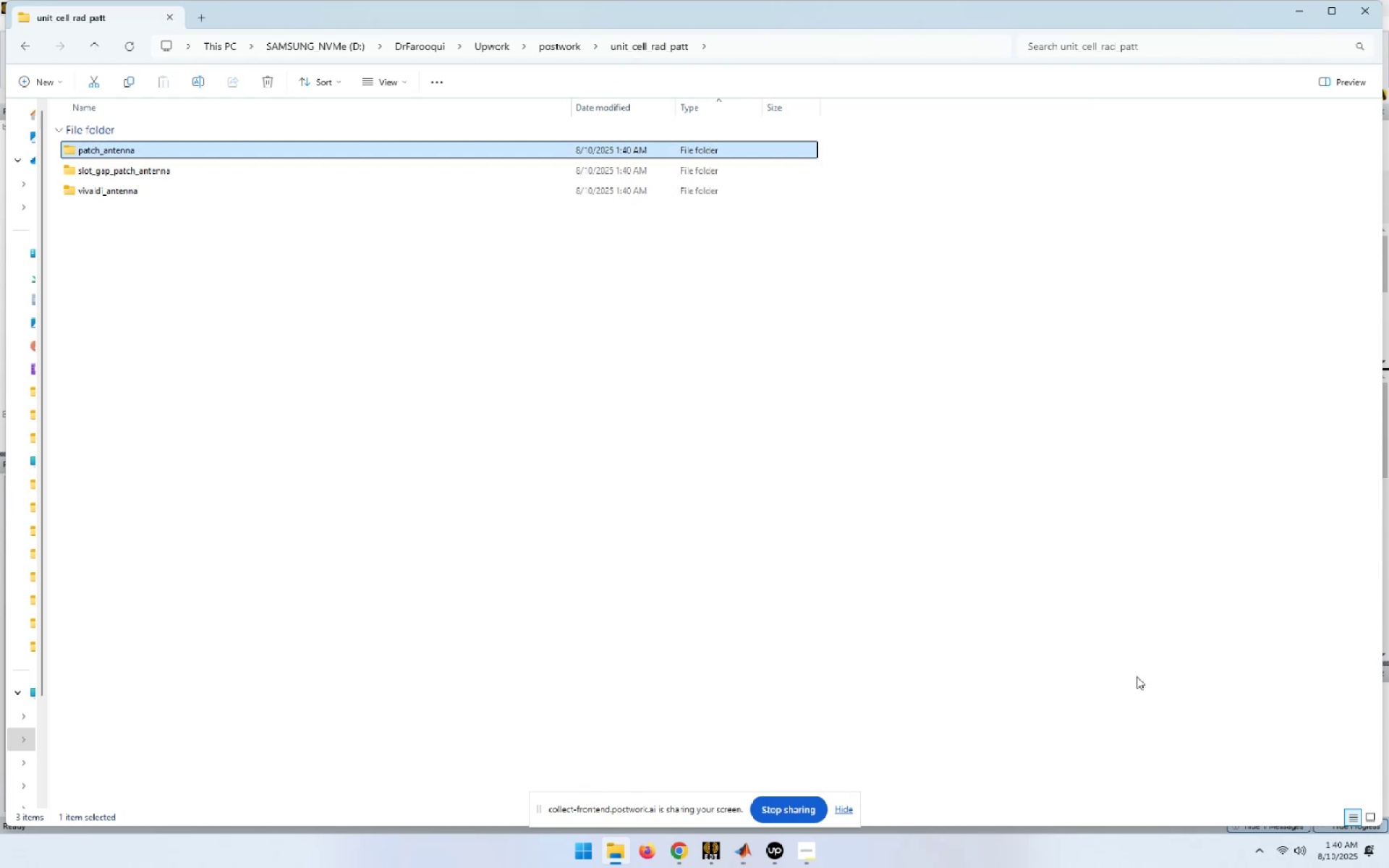 
key(ArrowDown)
 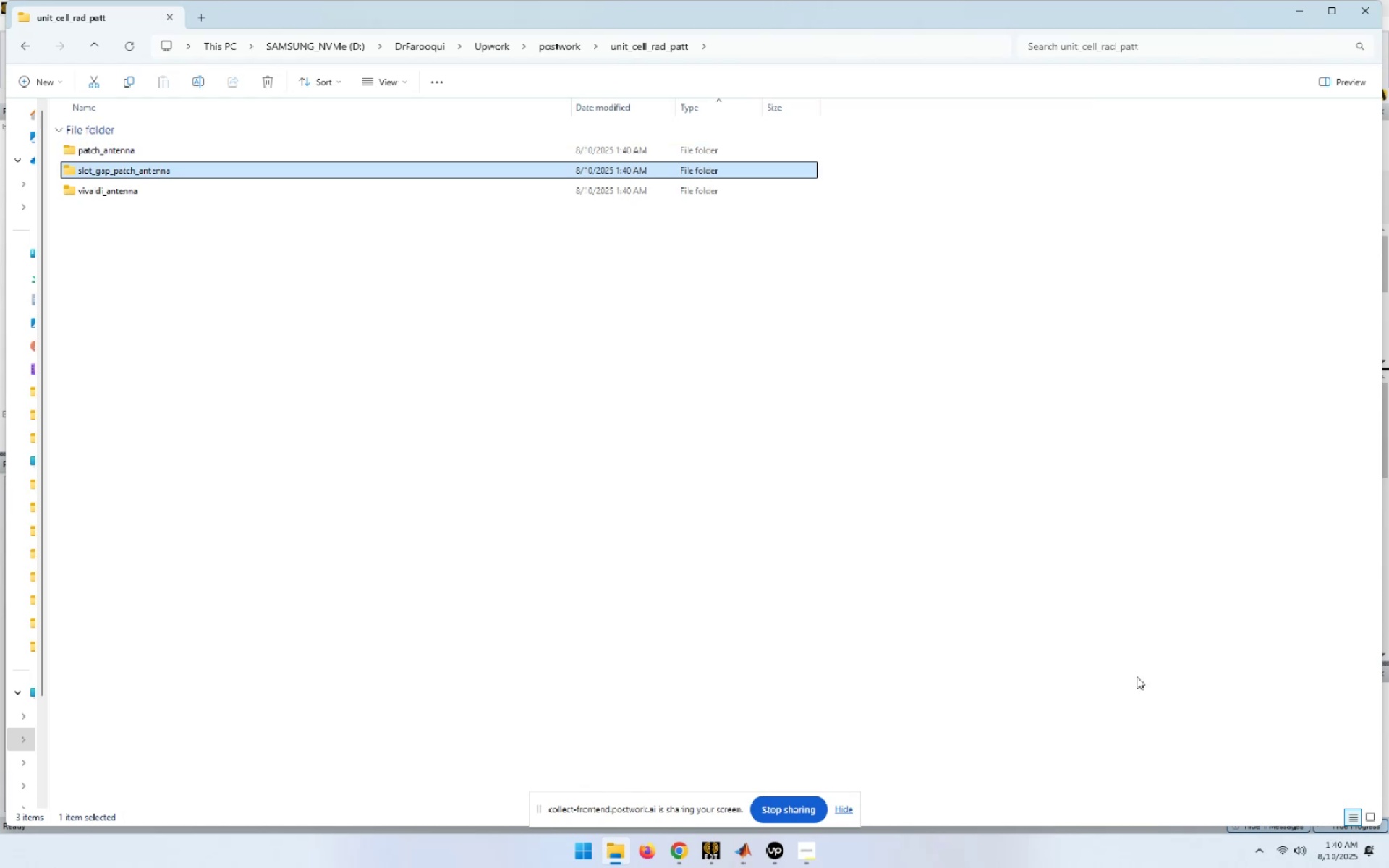 
key(Alt+AltLeft)
 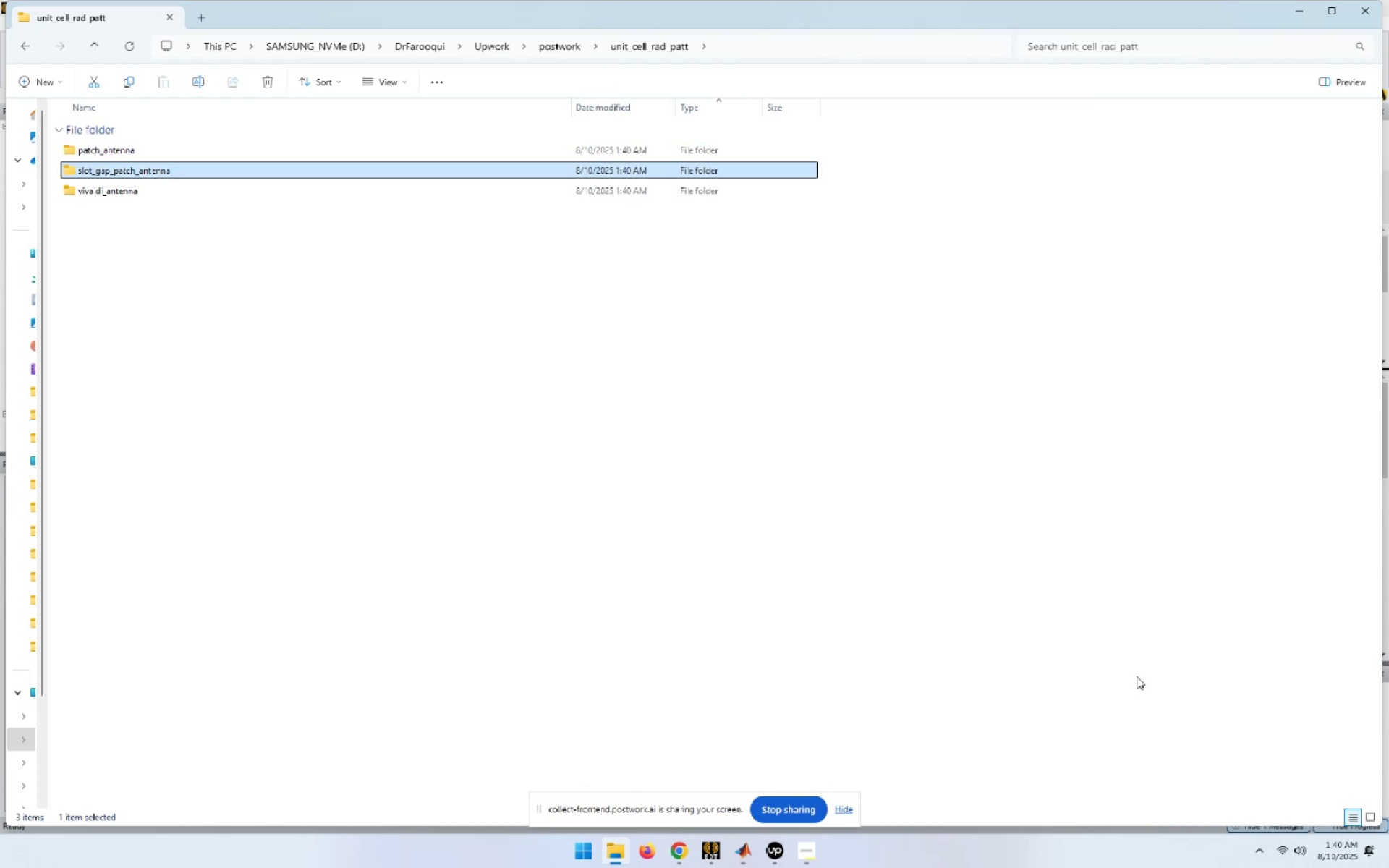 
key(Alt+Tab)
 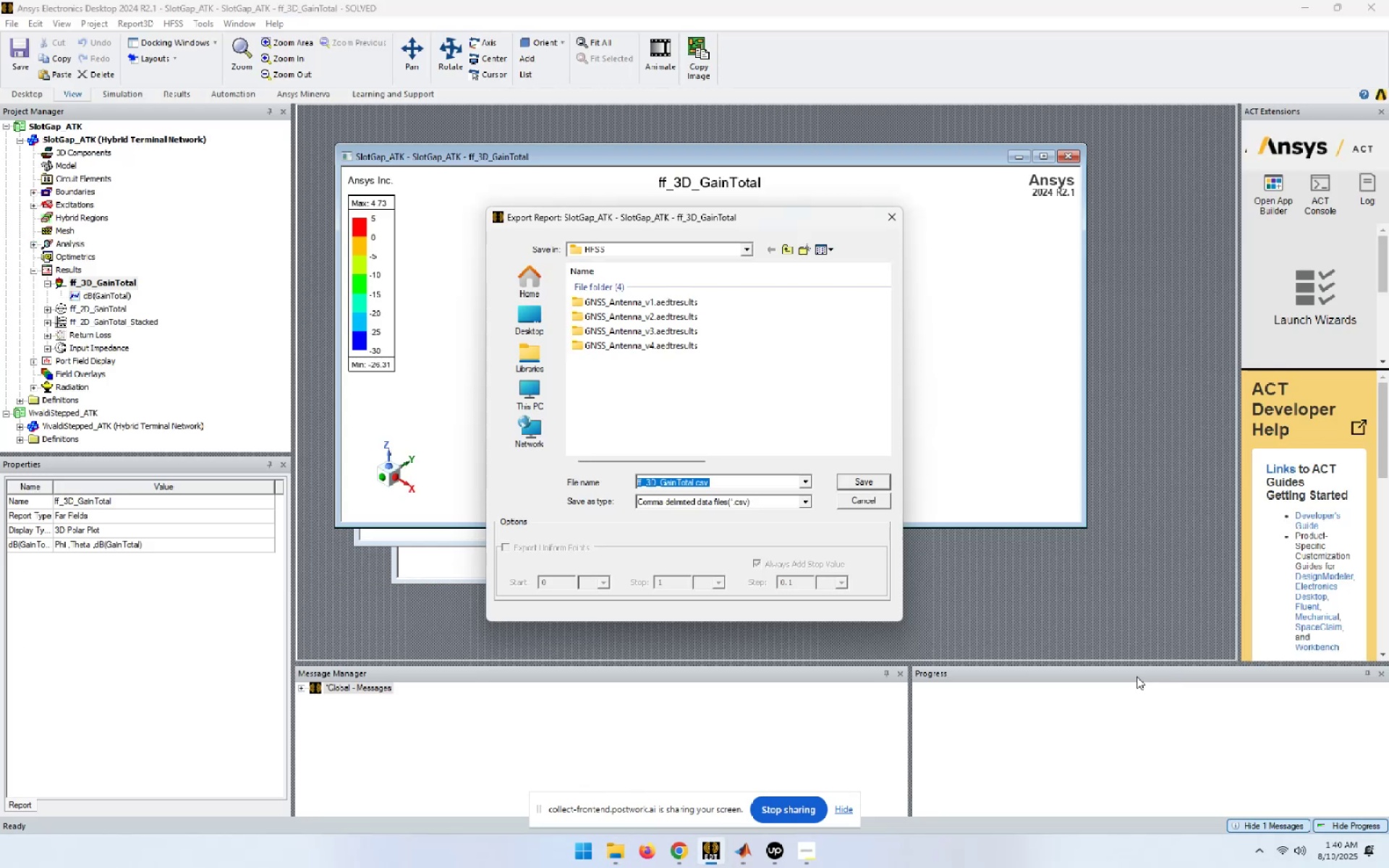 
wait(5.66)
 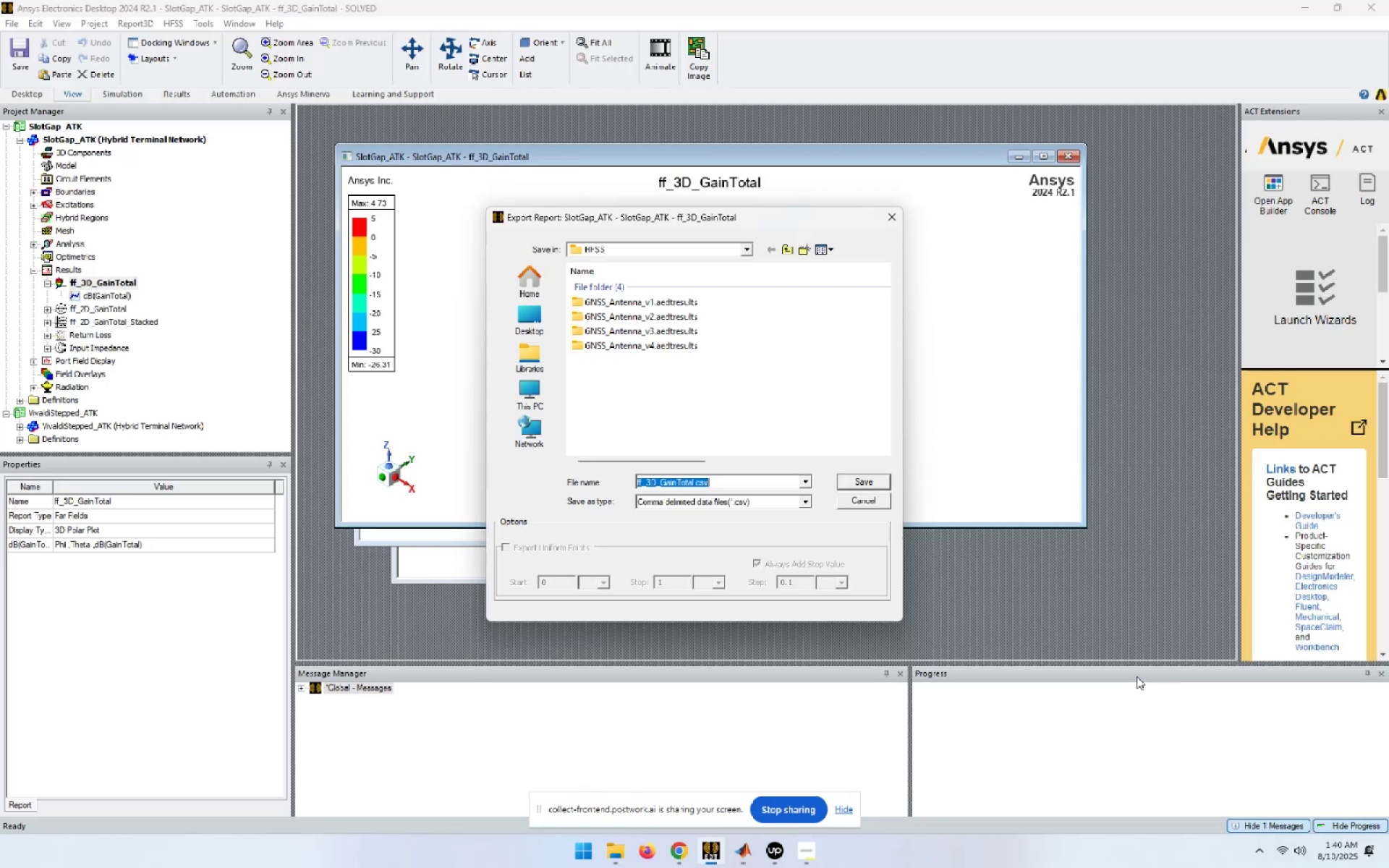 
key(Alt+AltLeft)
 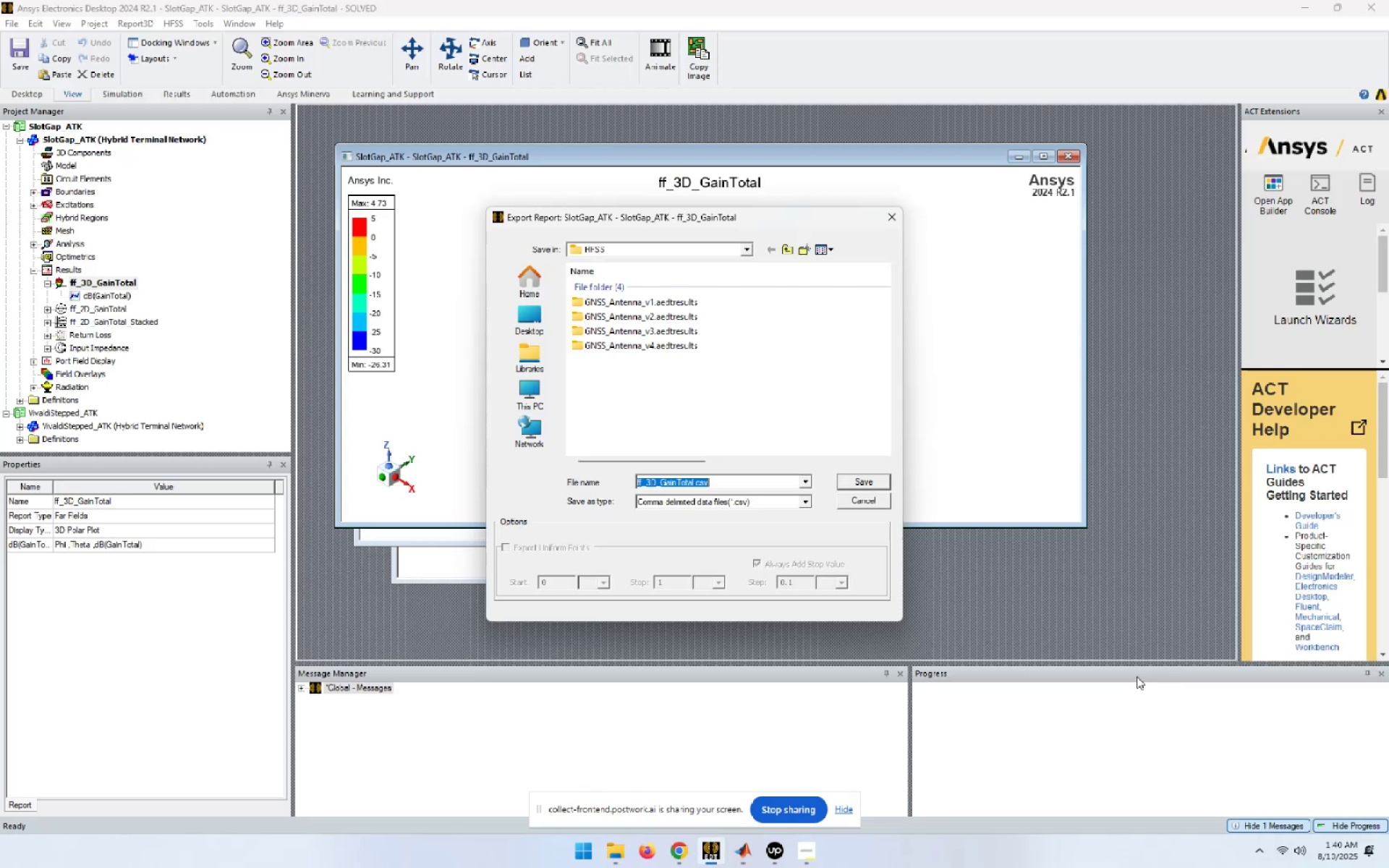 
key(Alt+Tab)
 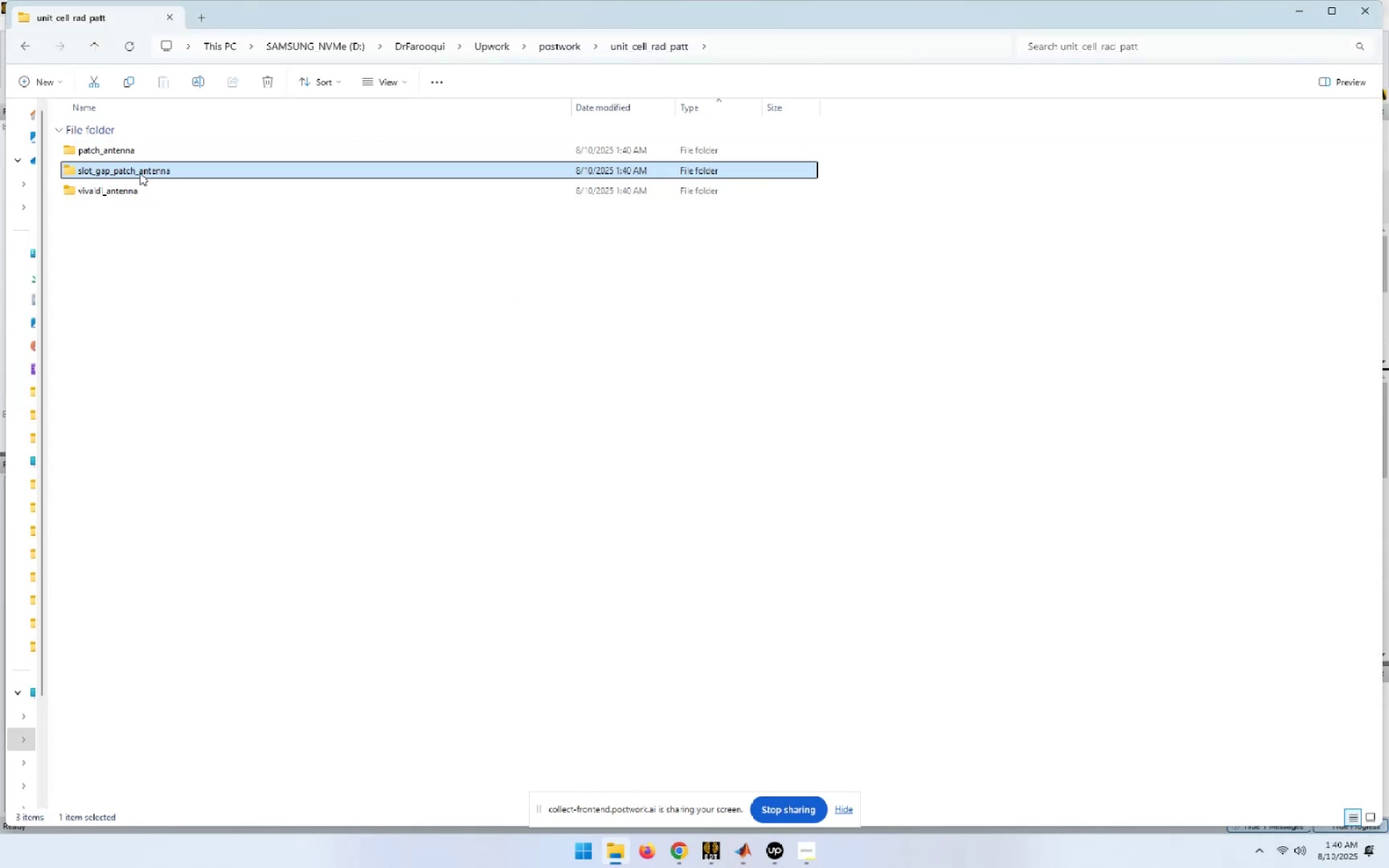 
double_click([140, 171])
 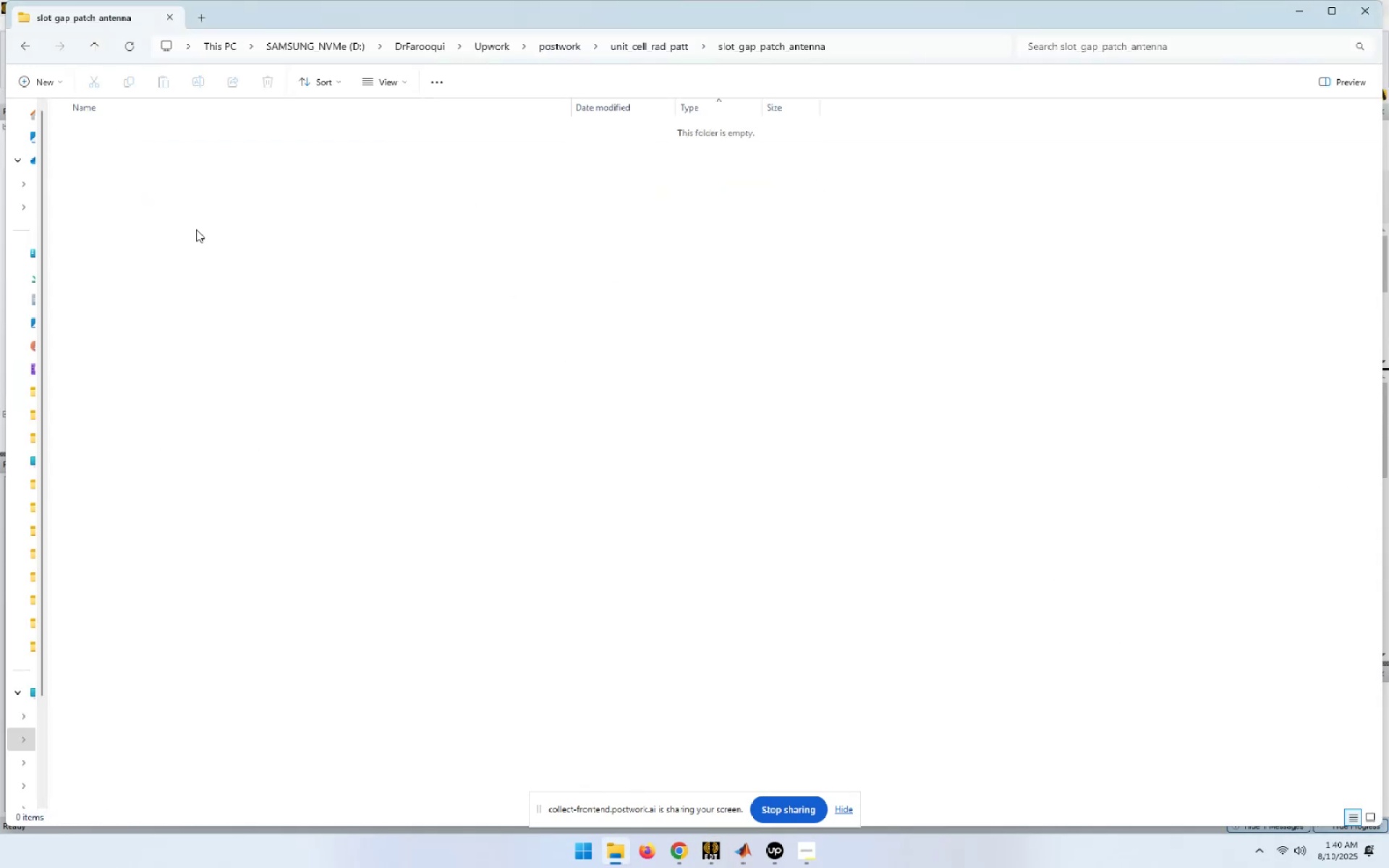 
left_click([293, 315])
 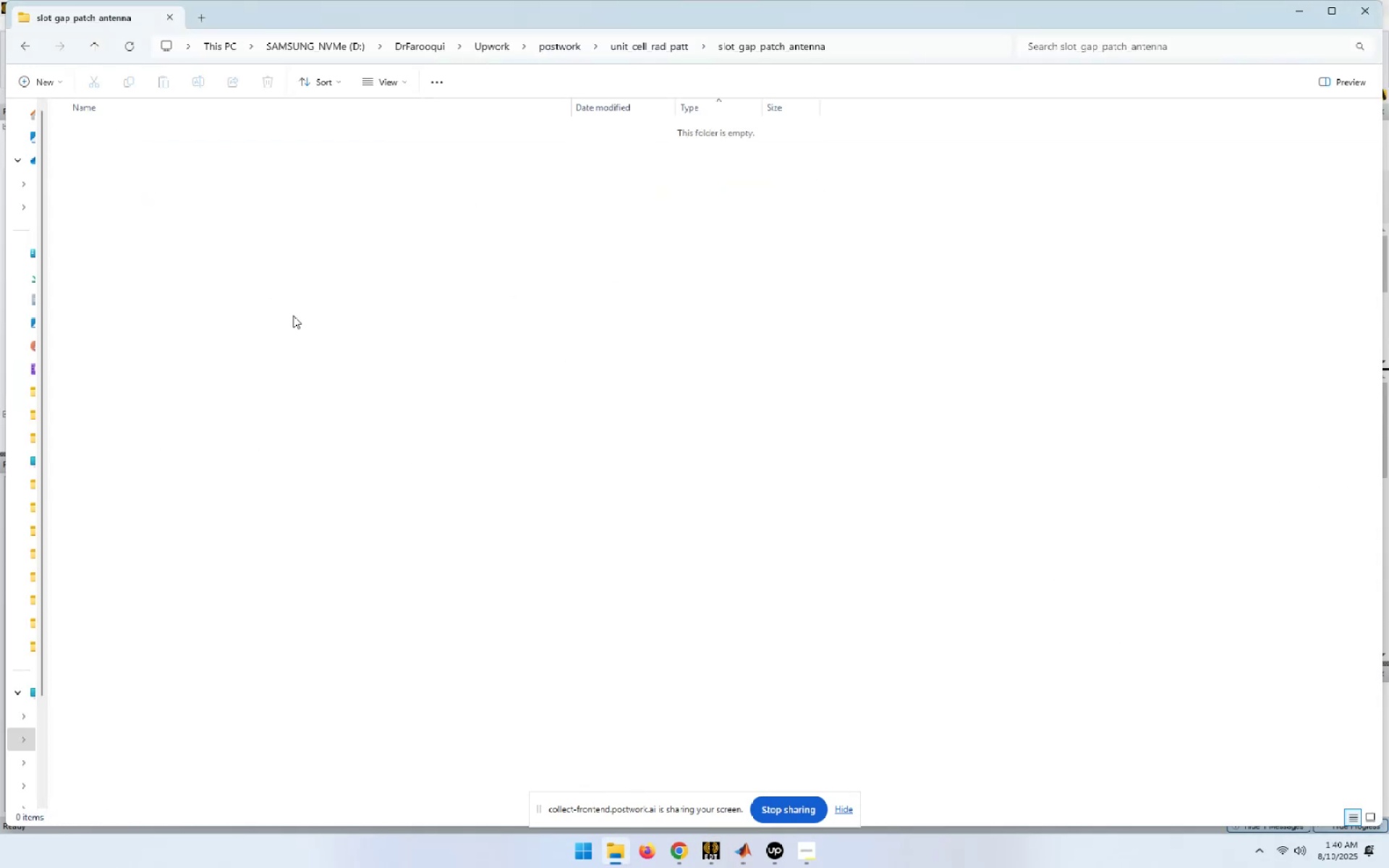 
key(Alt+D)
 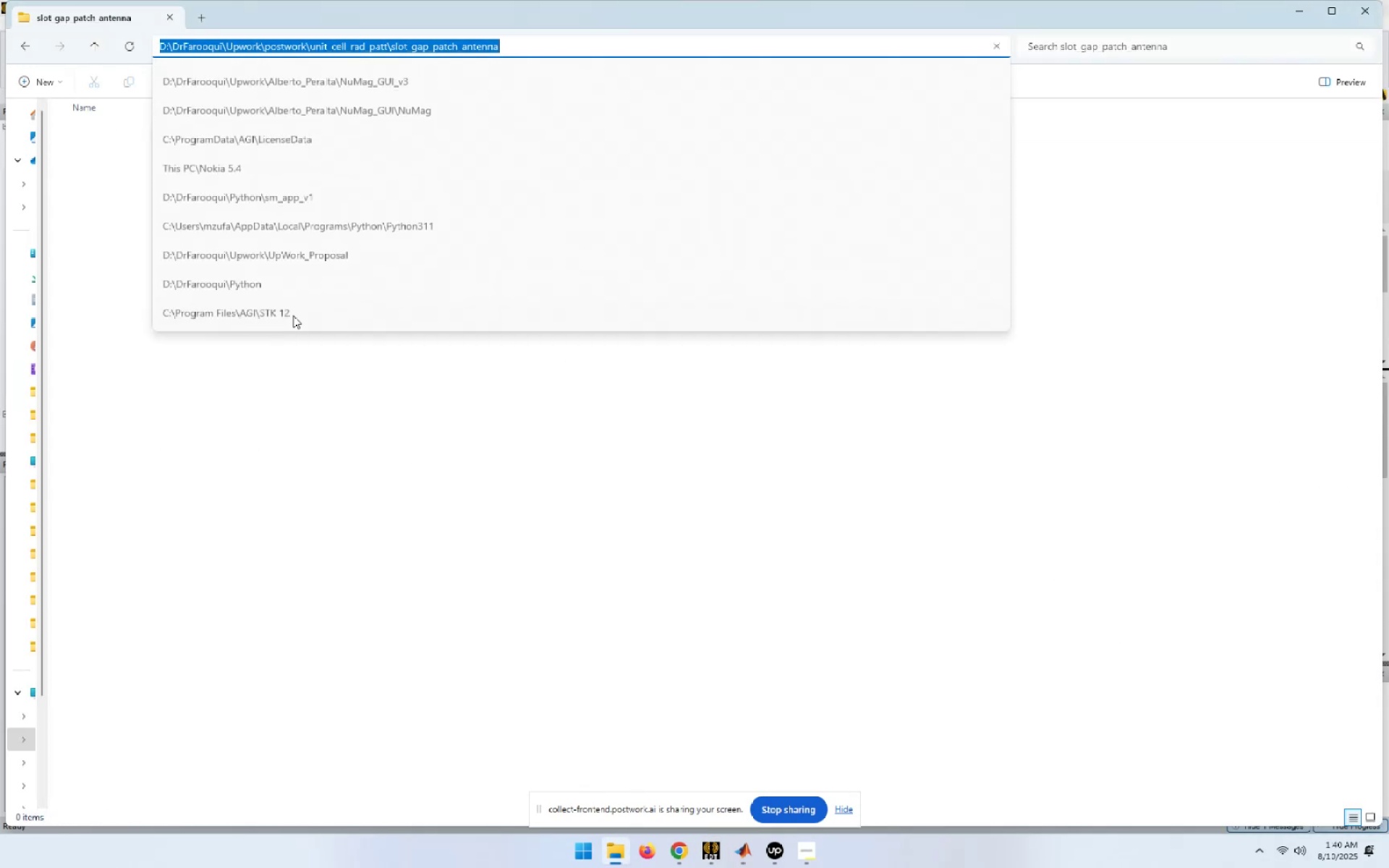 
key(Control+C)
 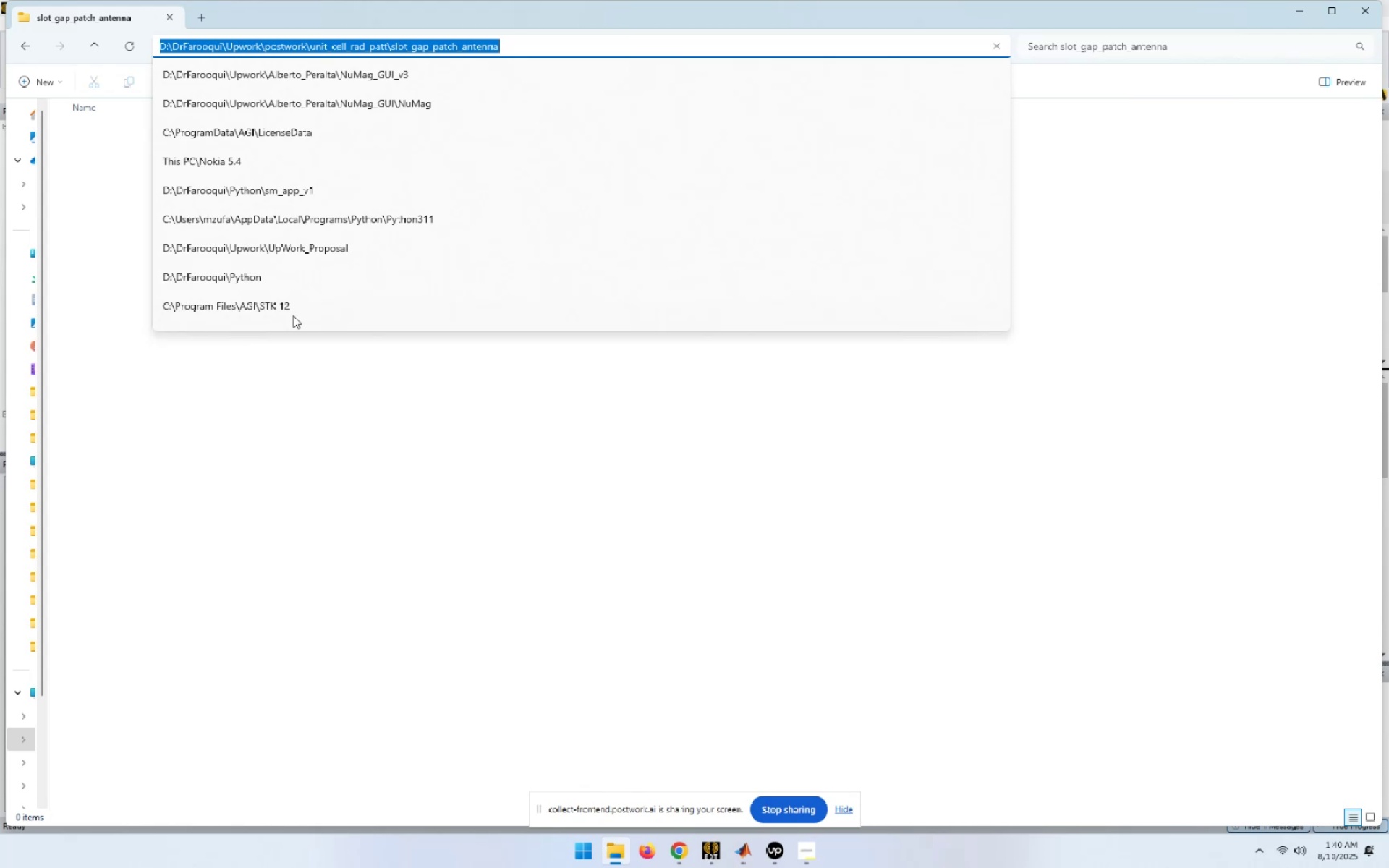 
key(Alt+AltLeft)
 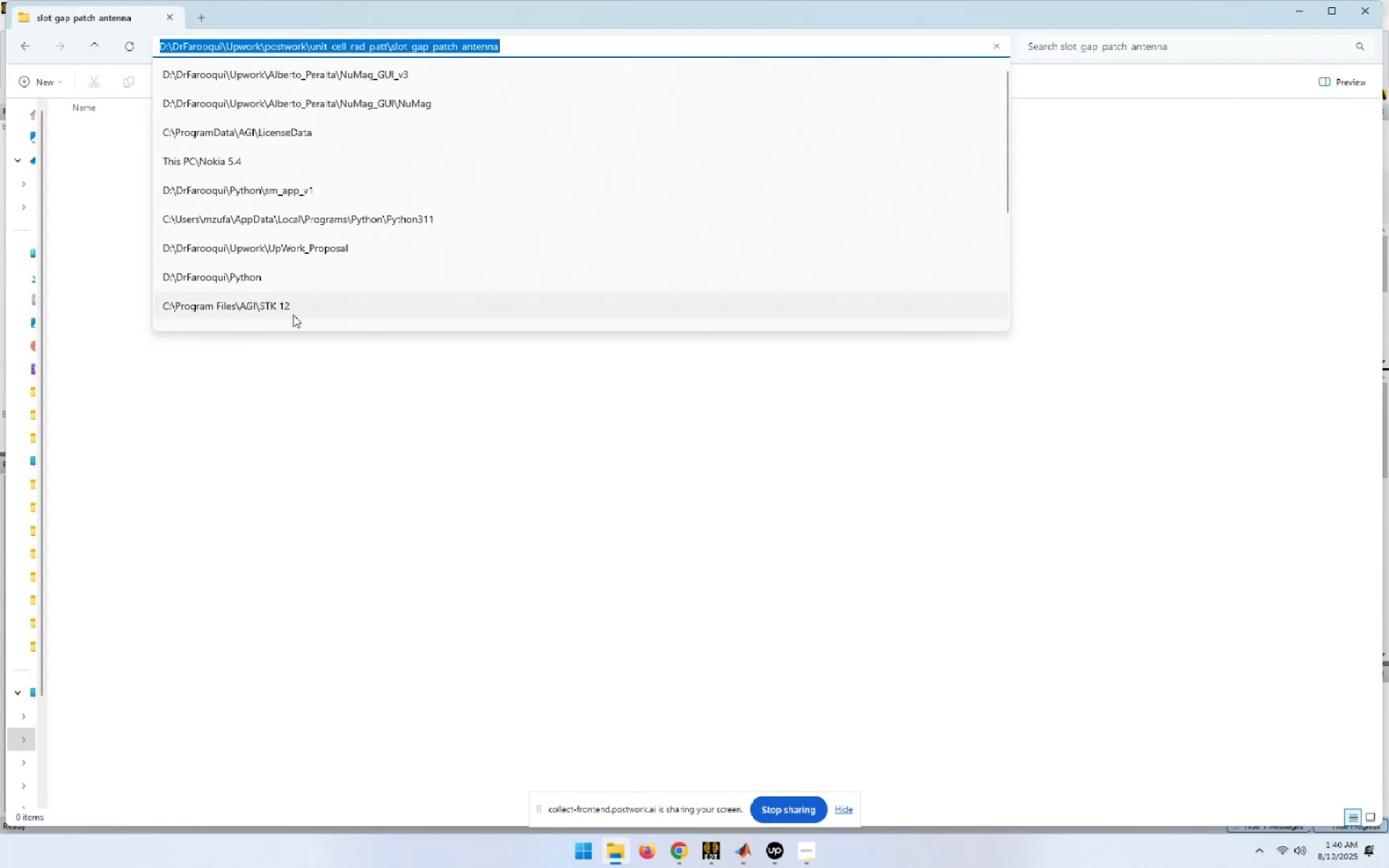 
key(Alt+Tab)
 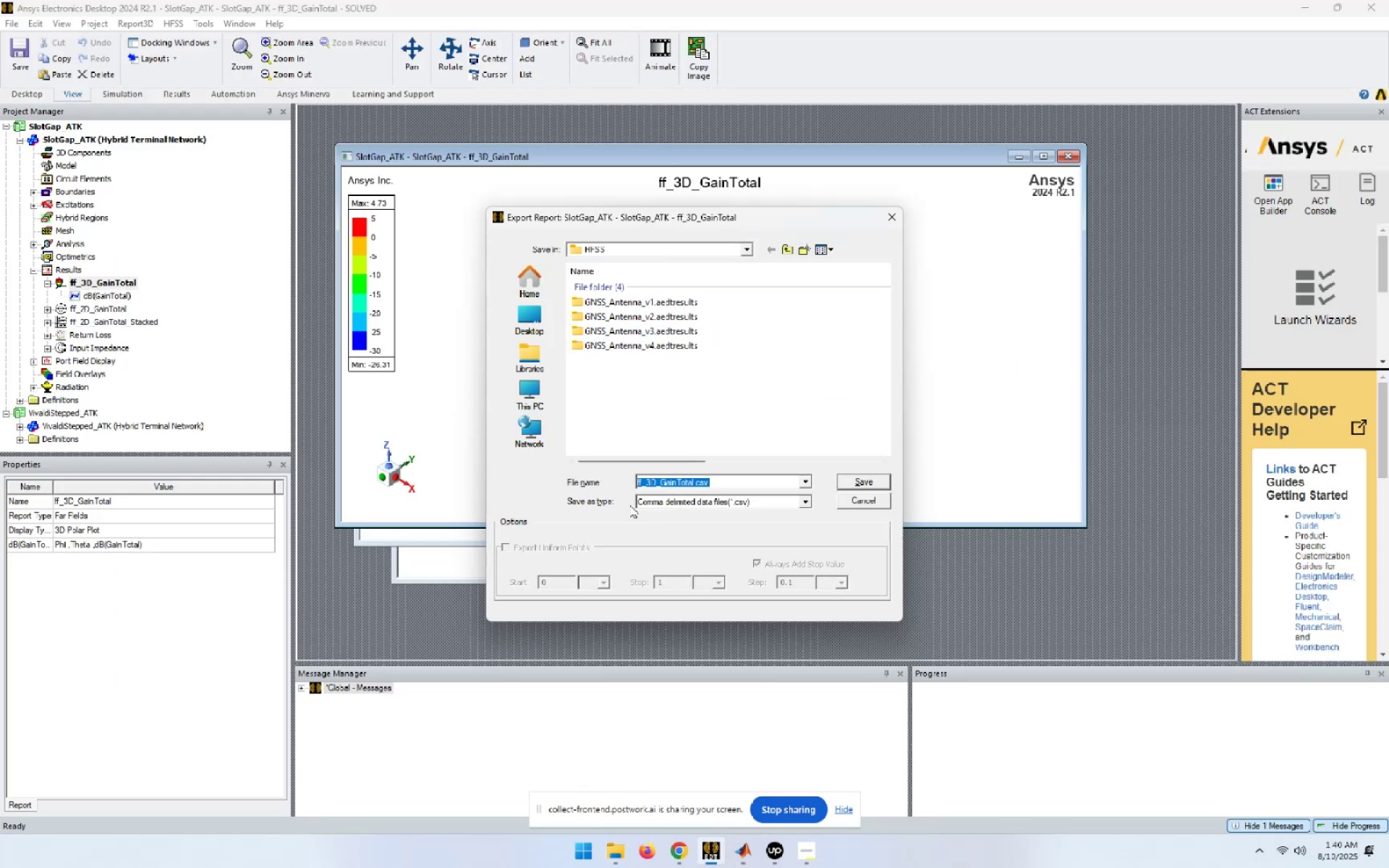 
key(Control+ControlLeft)
 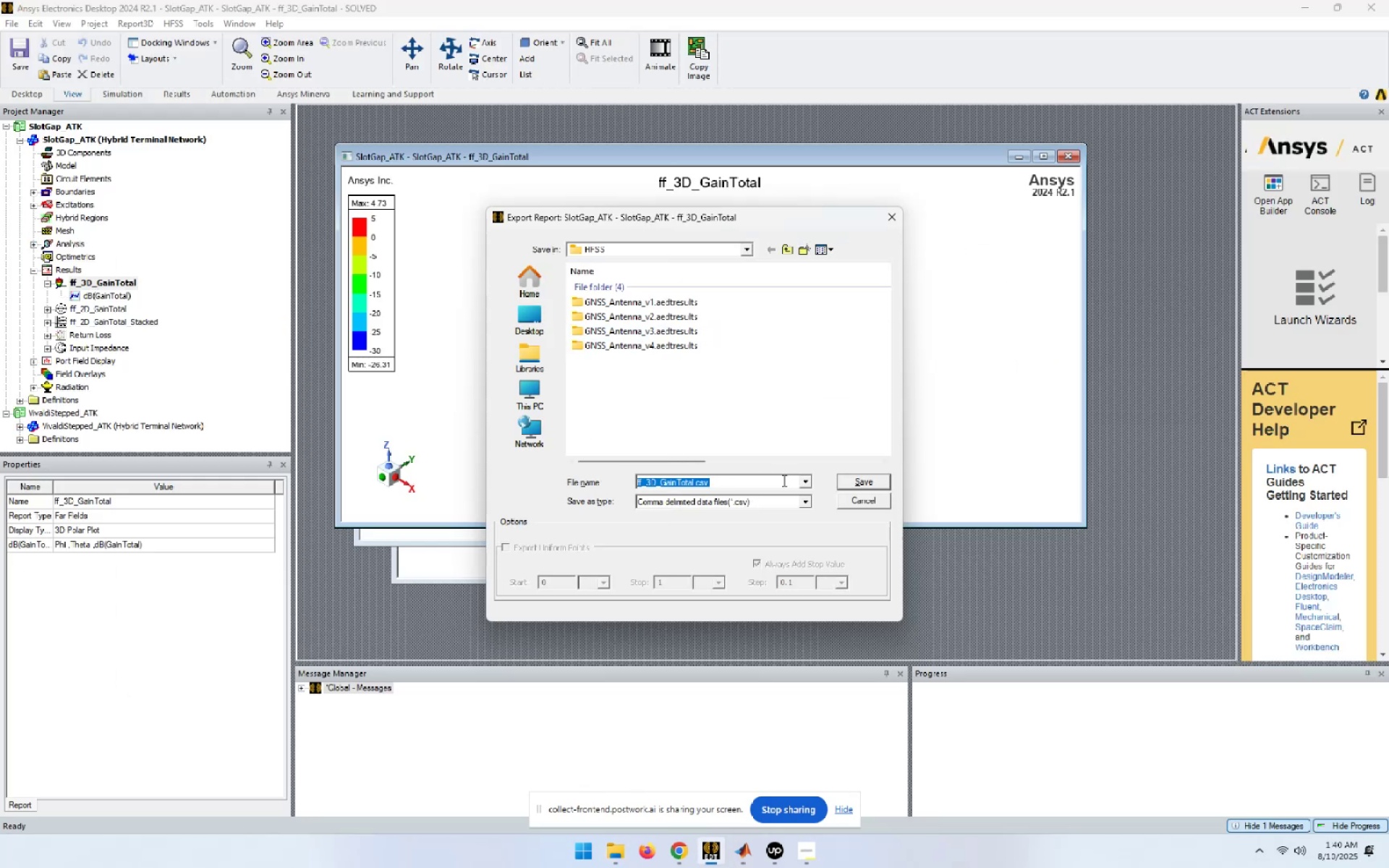 
key(Control+V)
 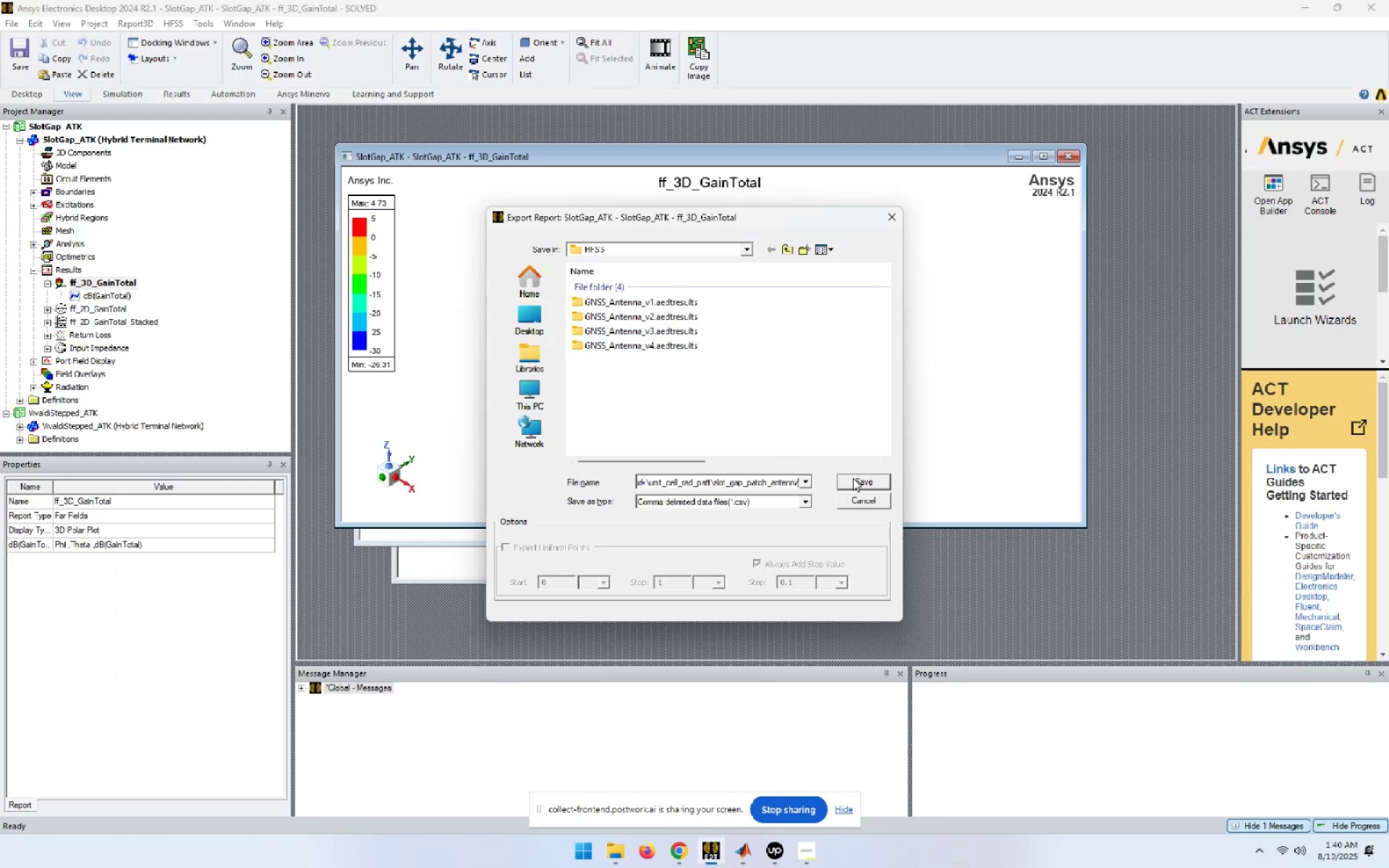 
left_click([853, 478])
 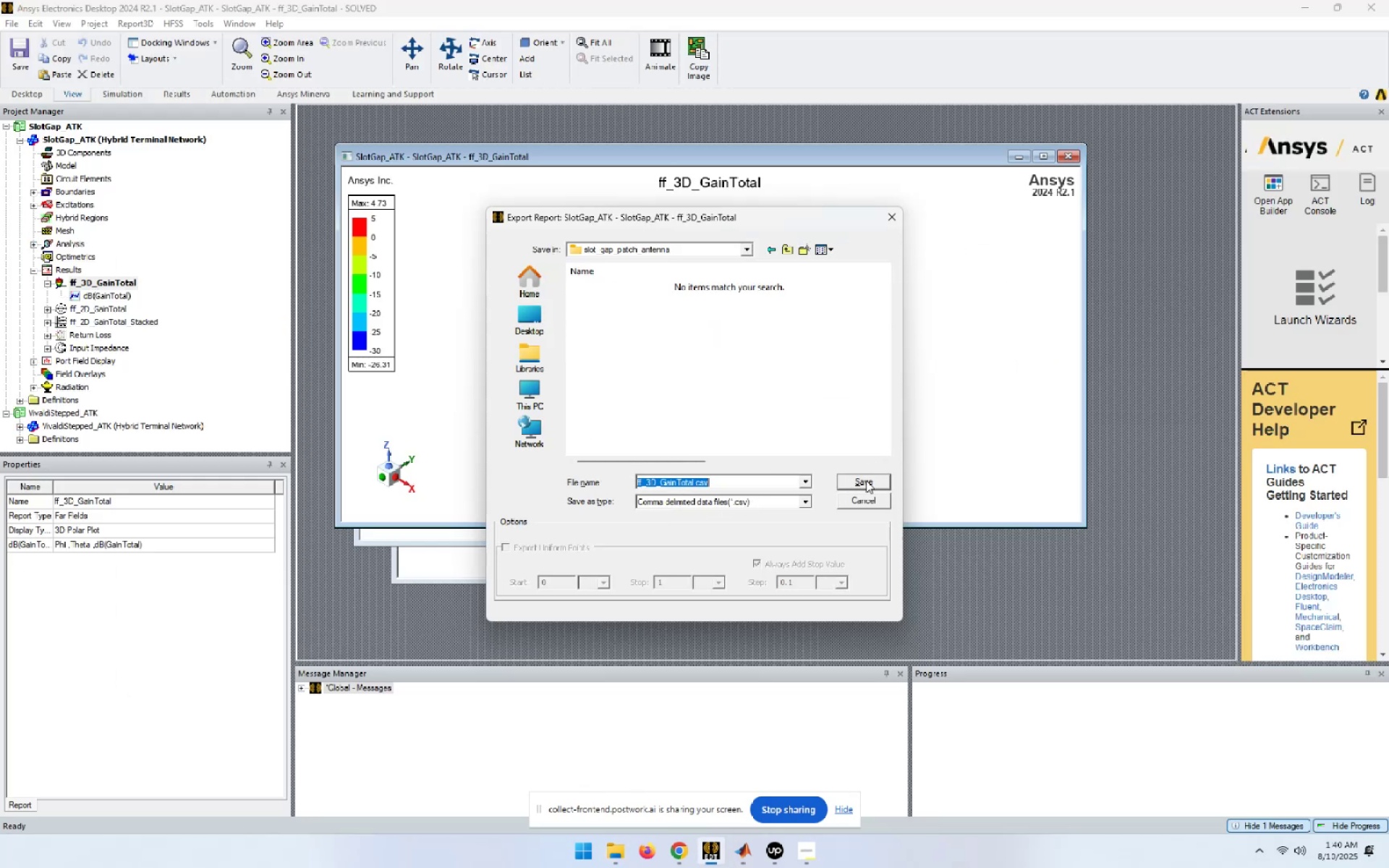 
wait(6.34)
 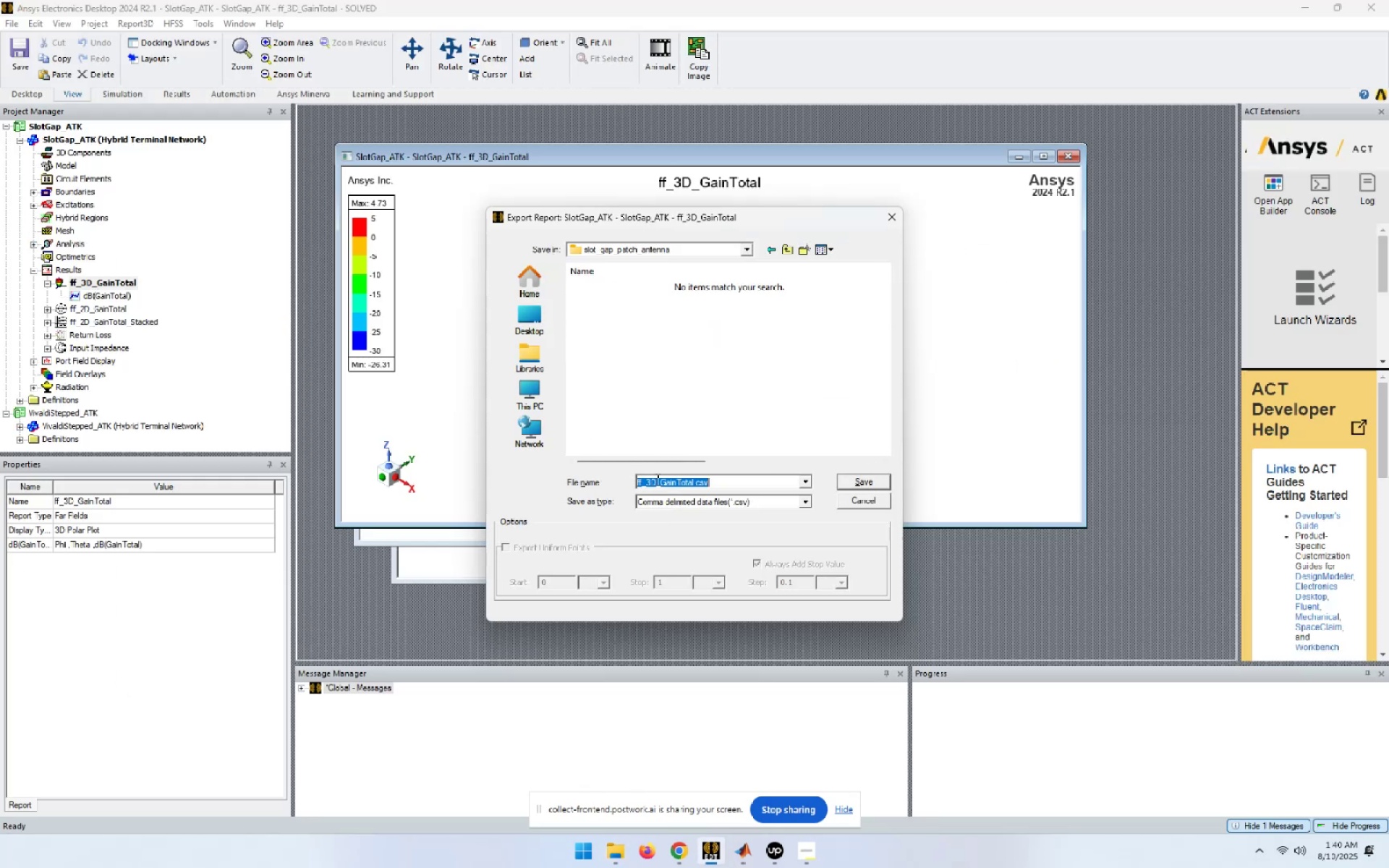 
left_click([866, 480])
 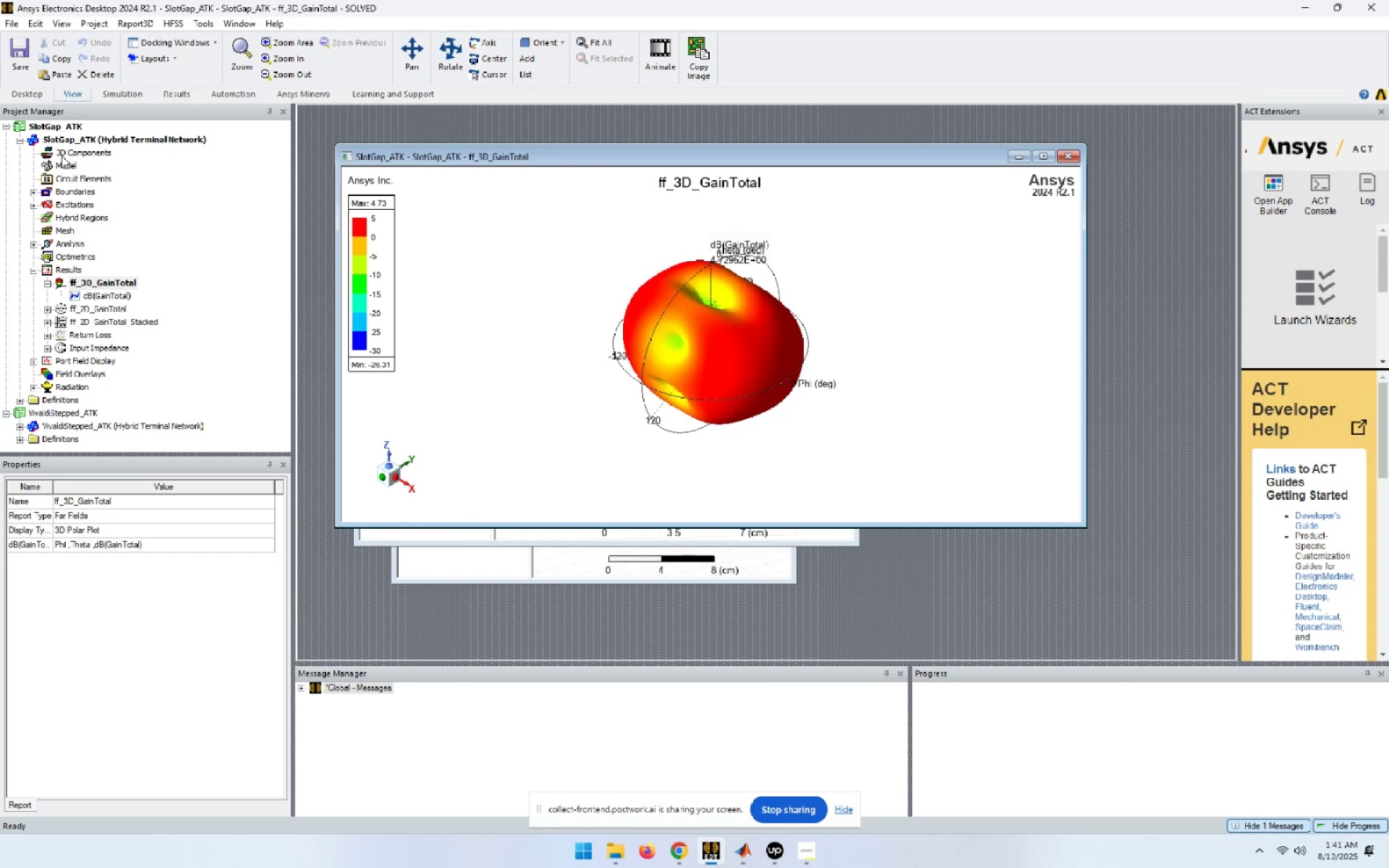 
wait(5.3)
 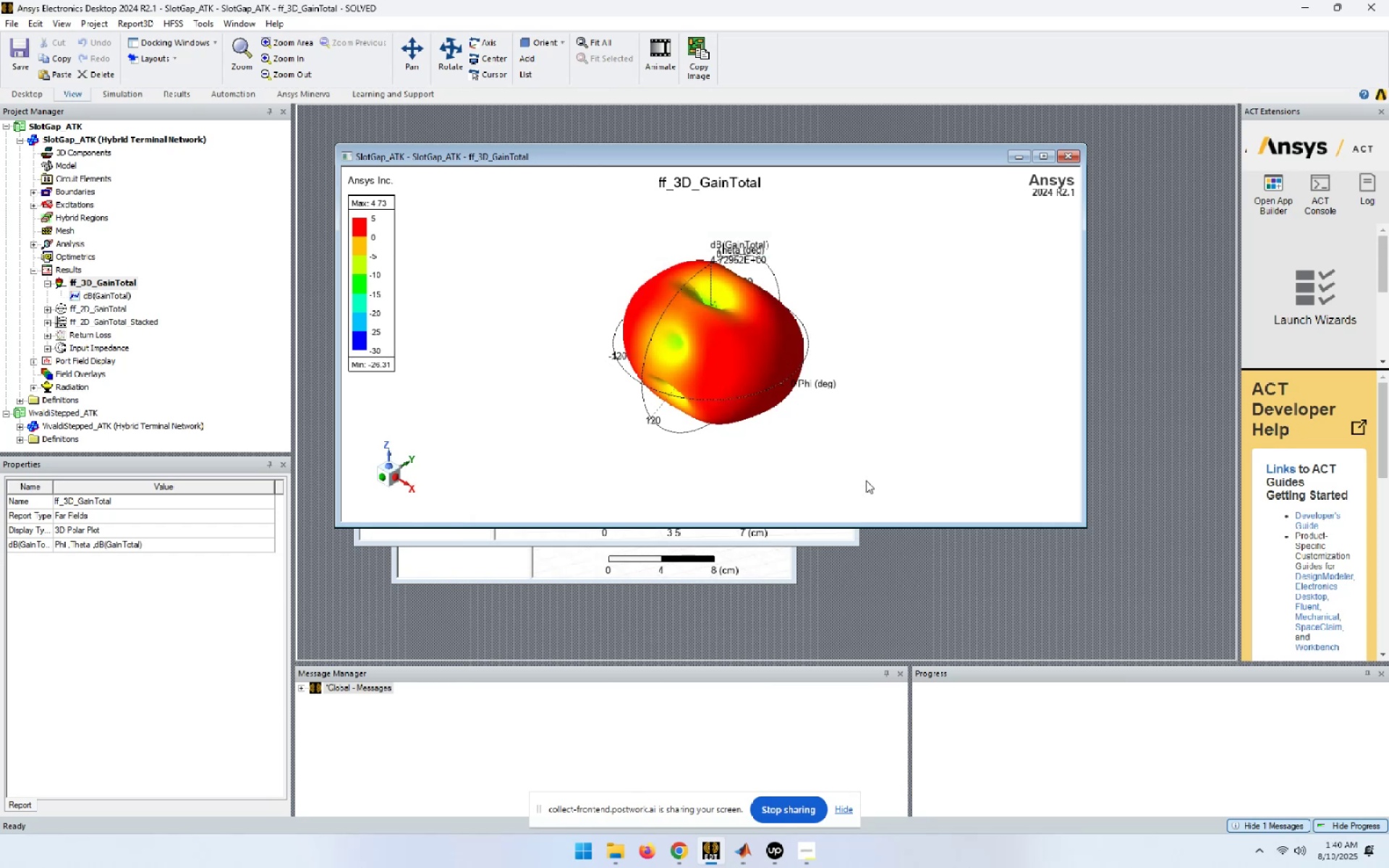 
left_click([4, 127])
 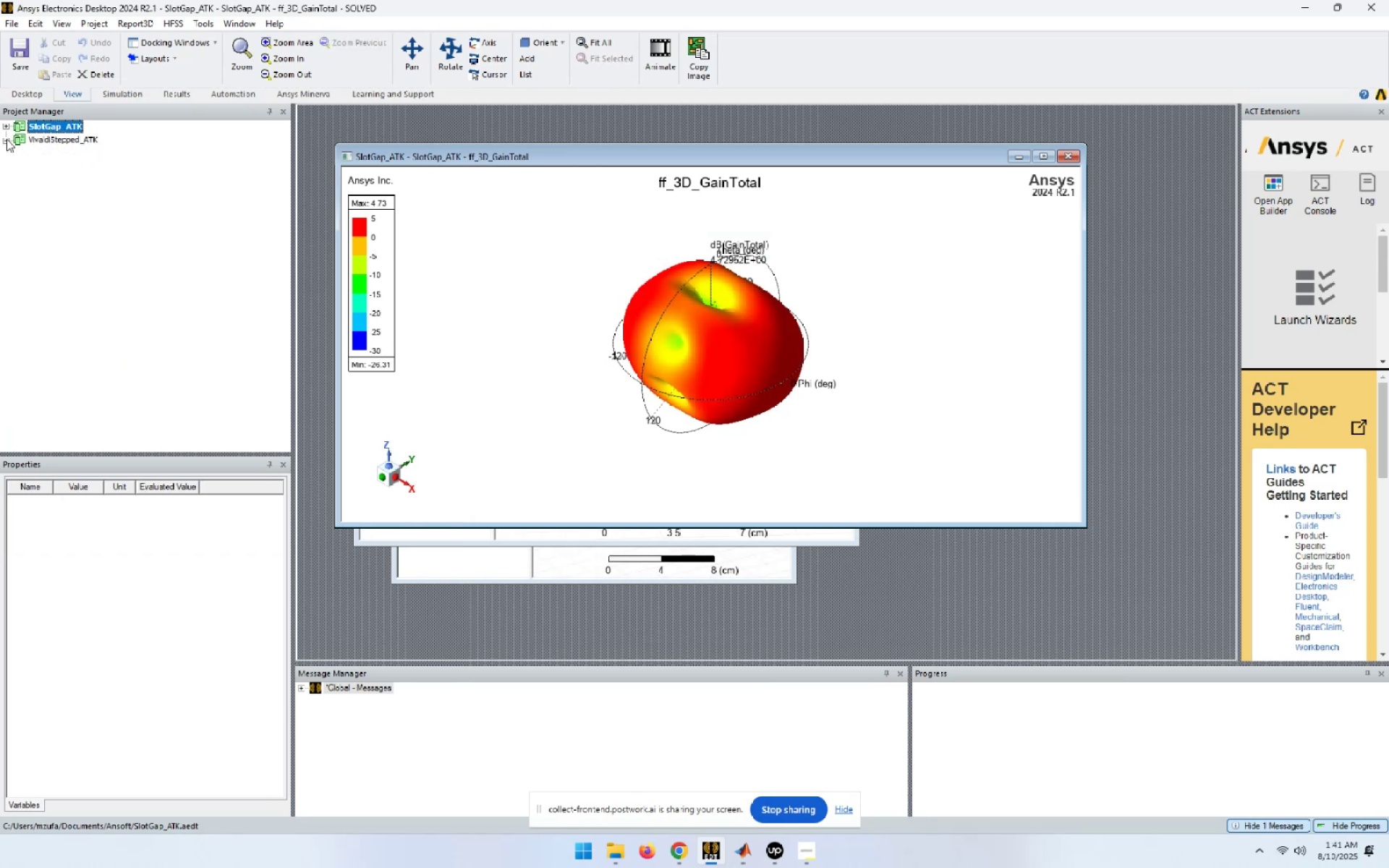 
double_click([7, 139])
 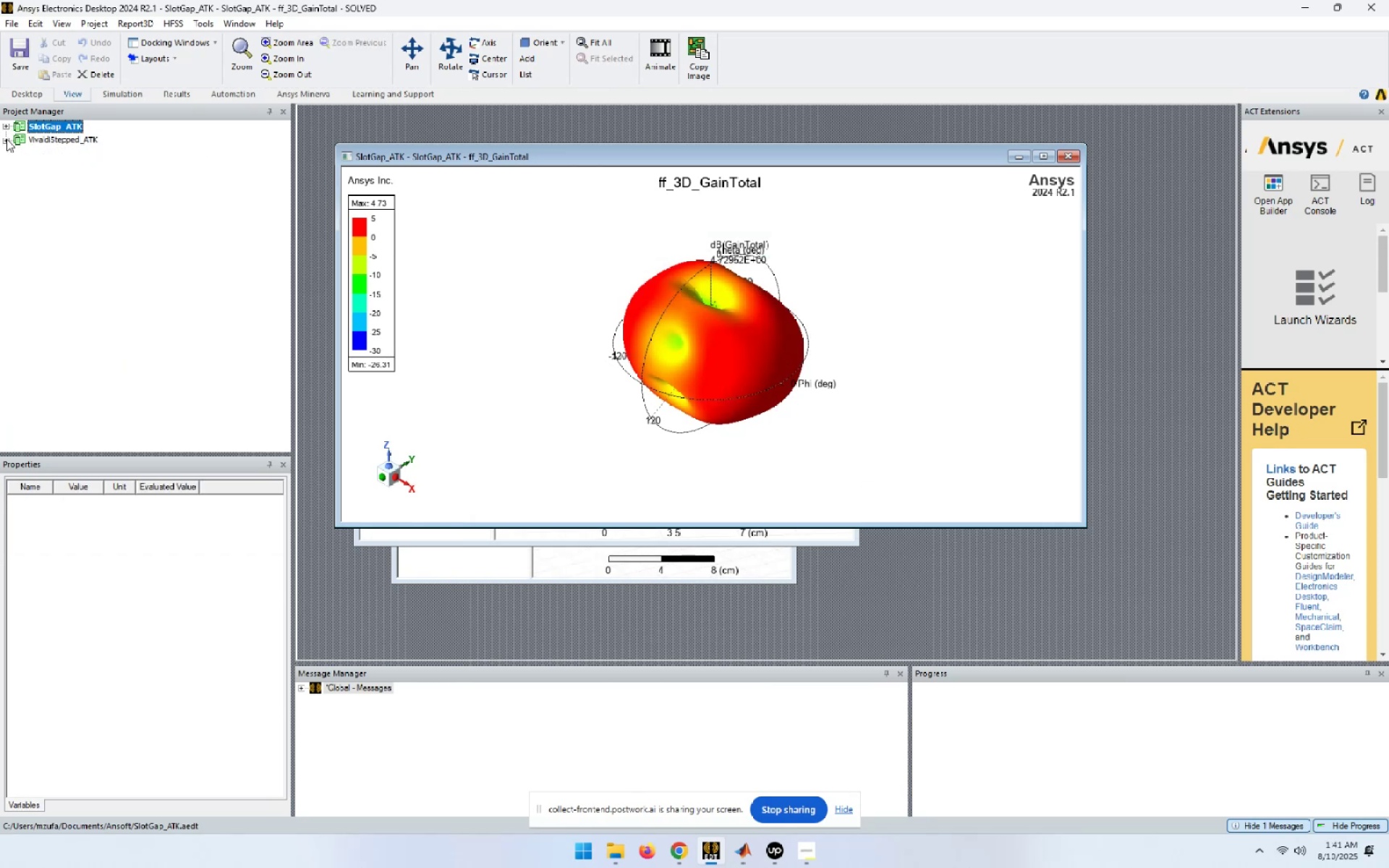 
left_click([7, 139])
 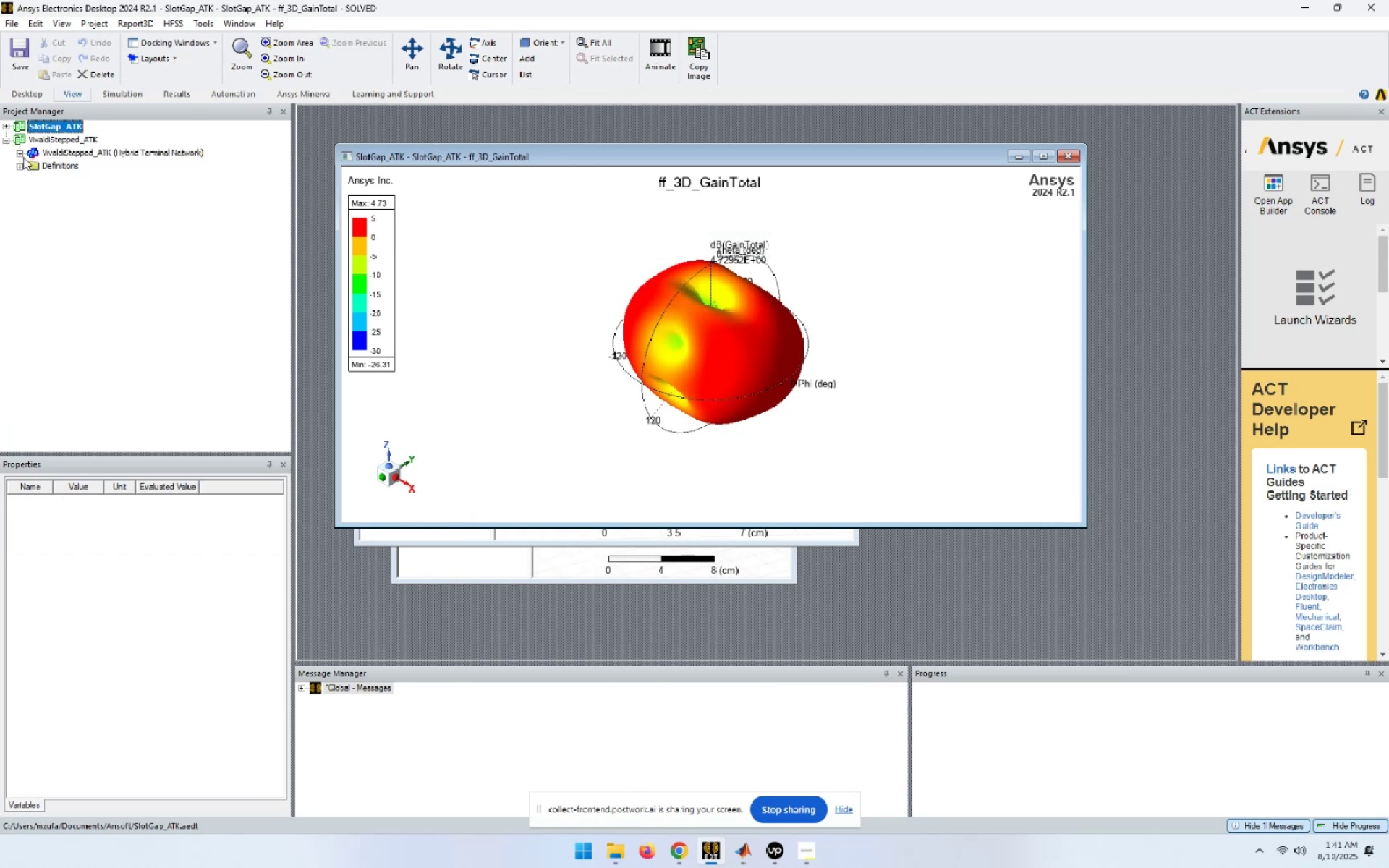 
left_click([15, 150])
 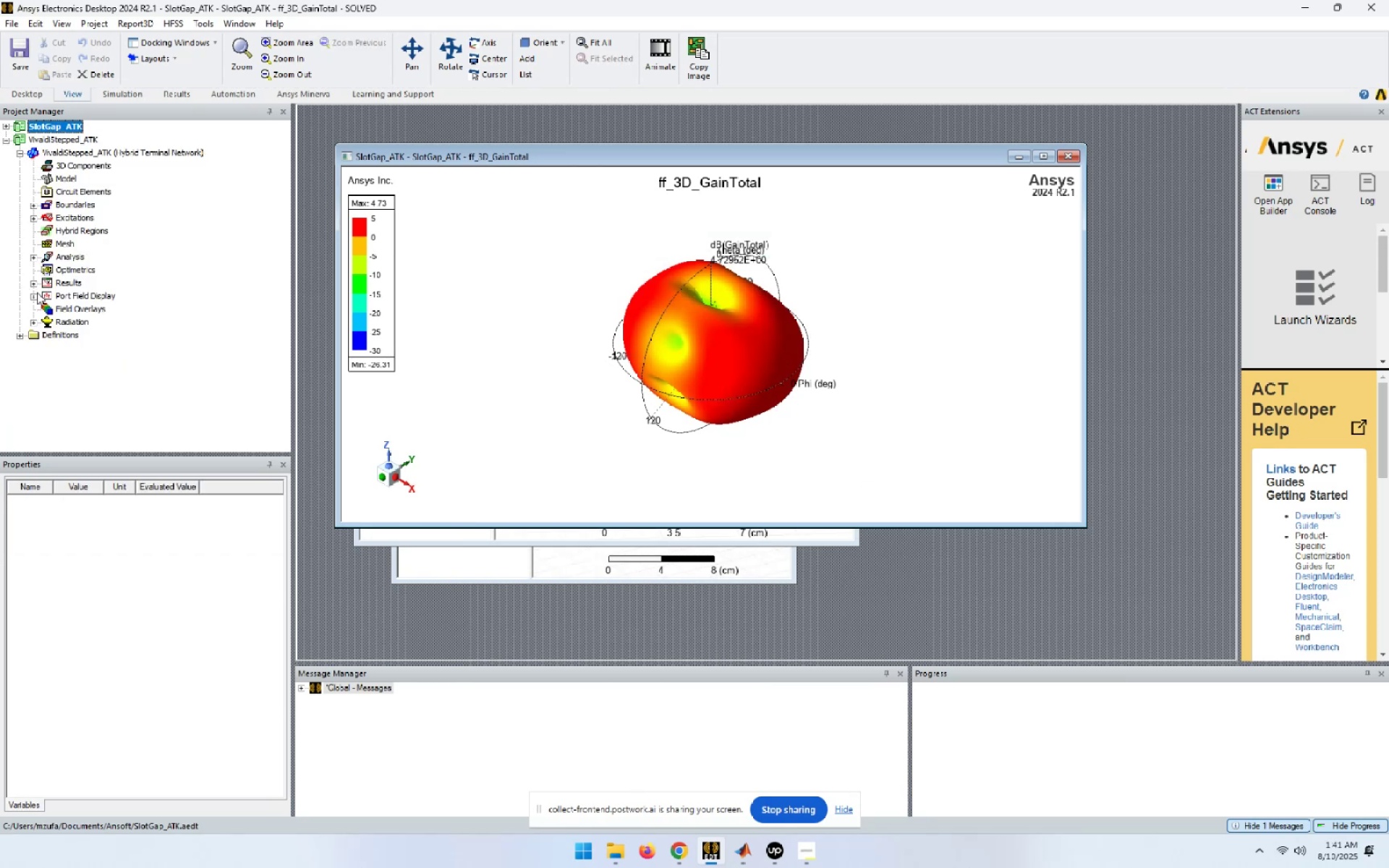 
left_click([30, 285])
 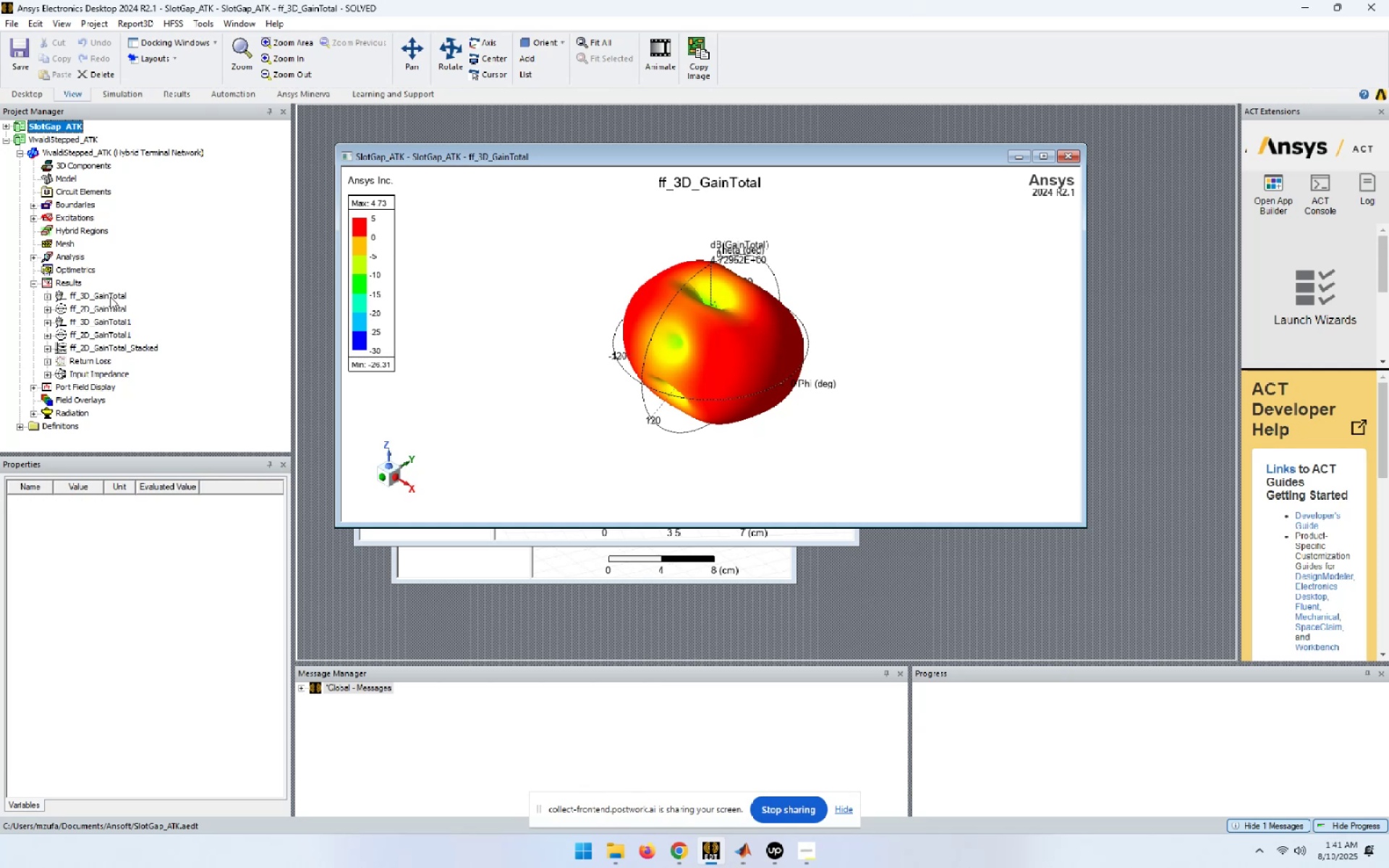 
double_click([110, 297])
 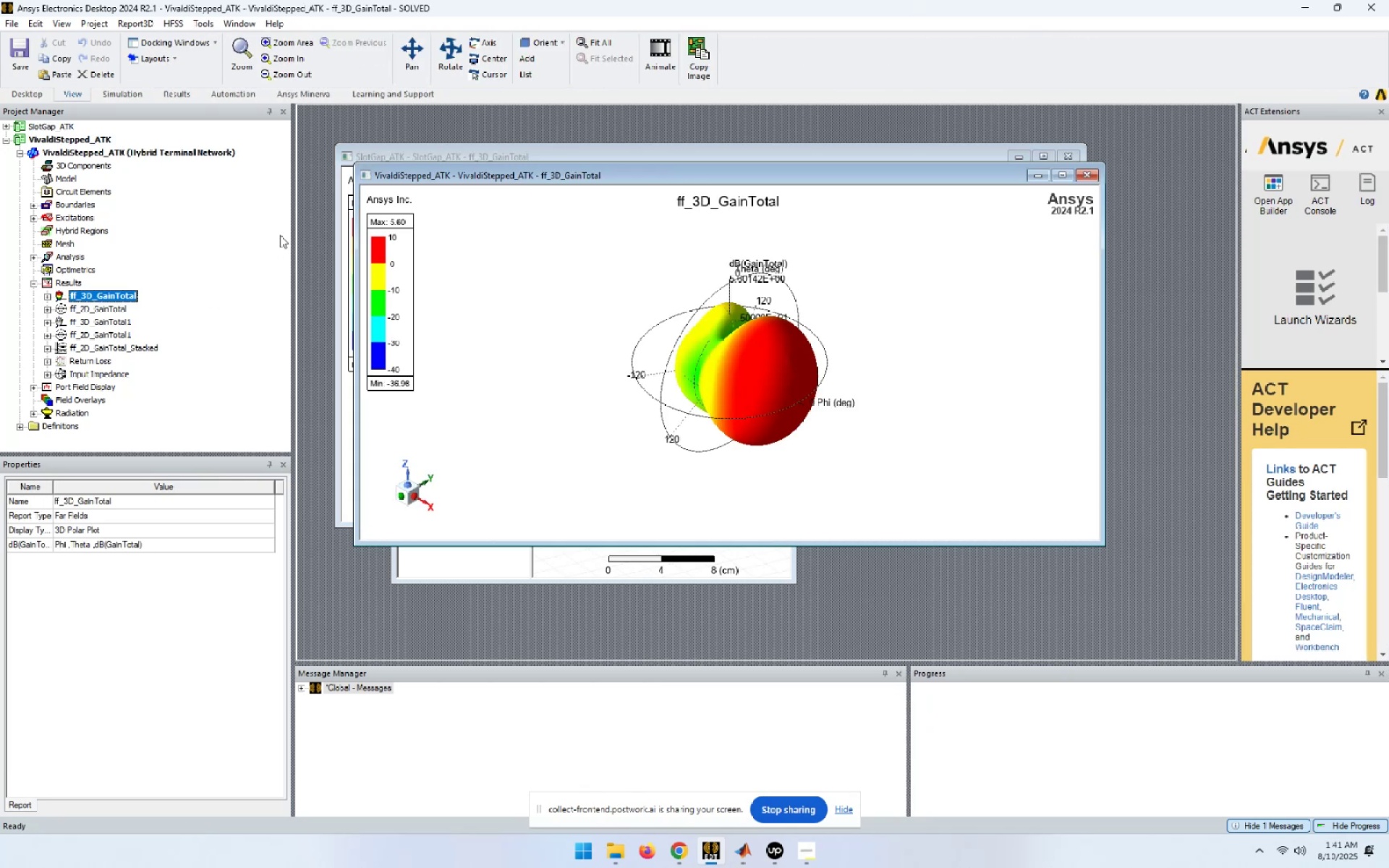 
right_click([617, 274])
 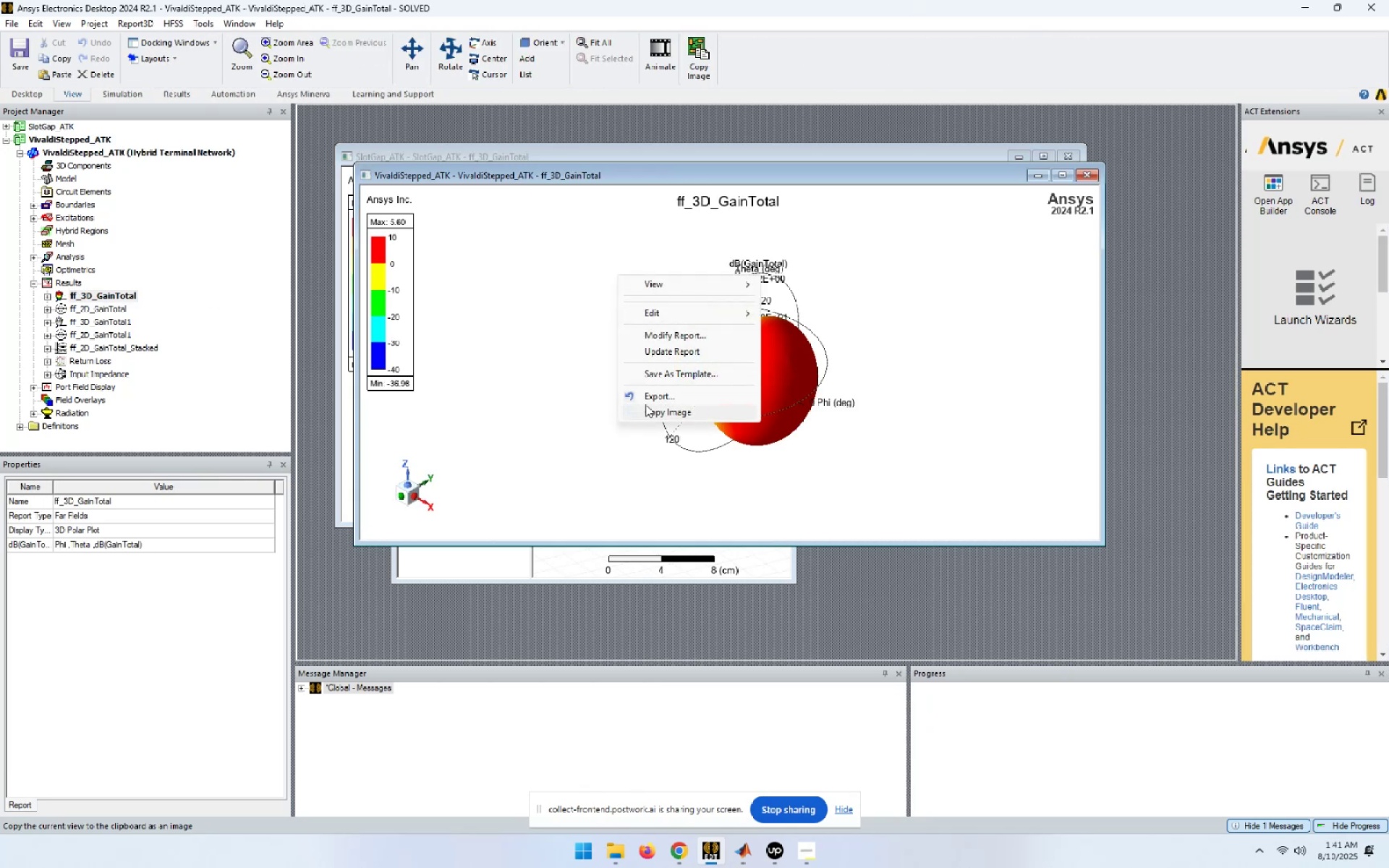 
left_click([650, 392])
 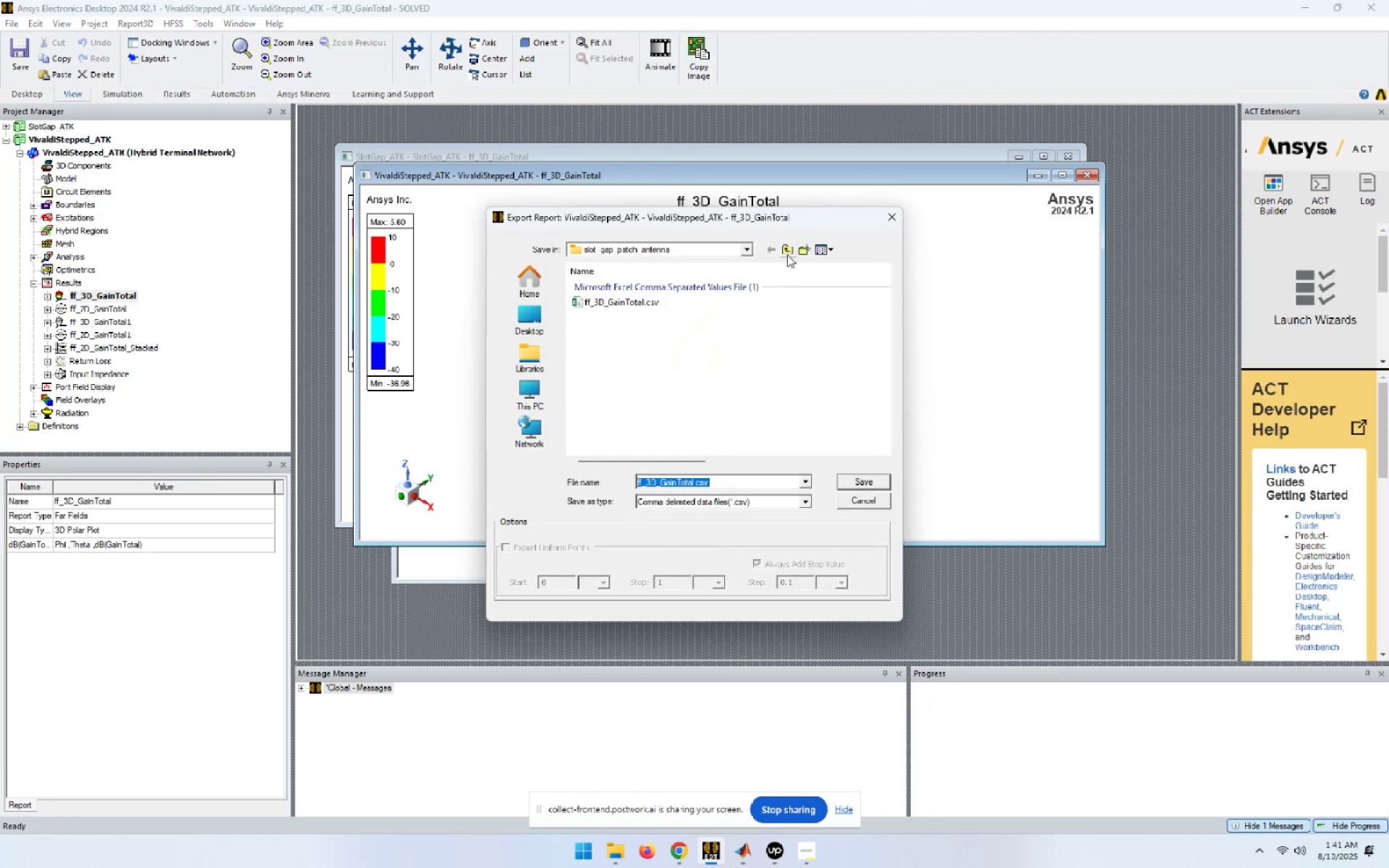 
left_click([787, 255])
 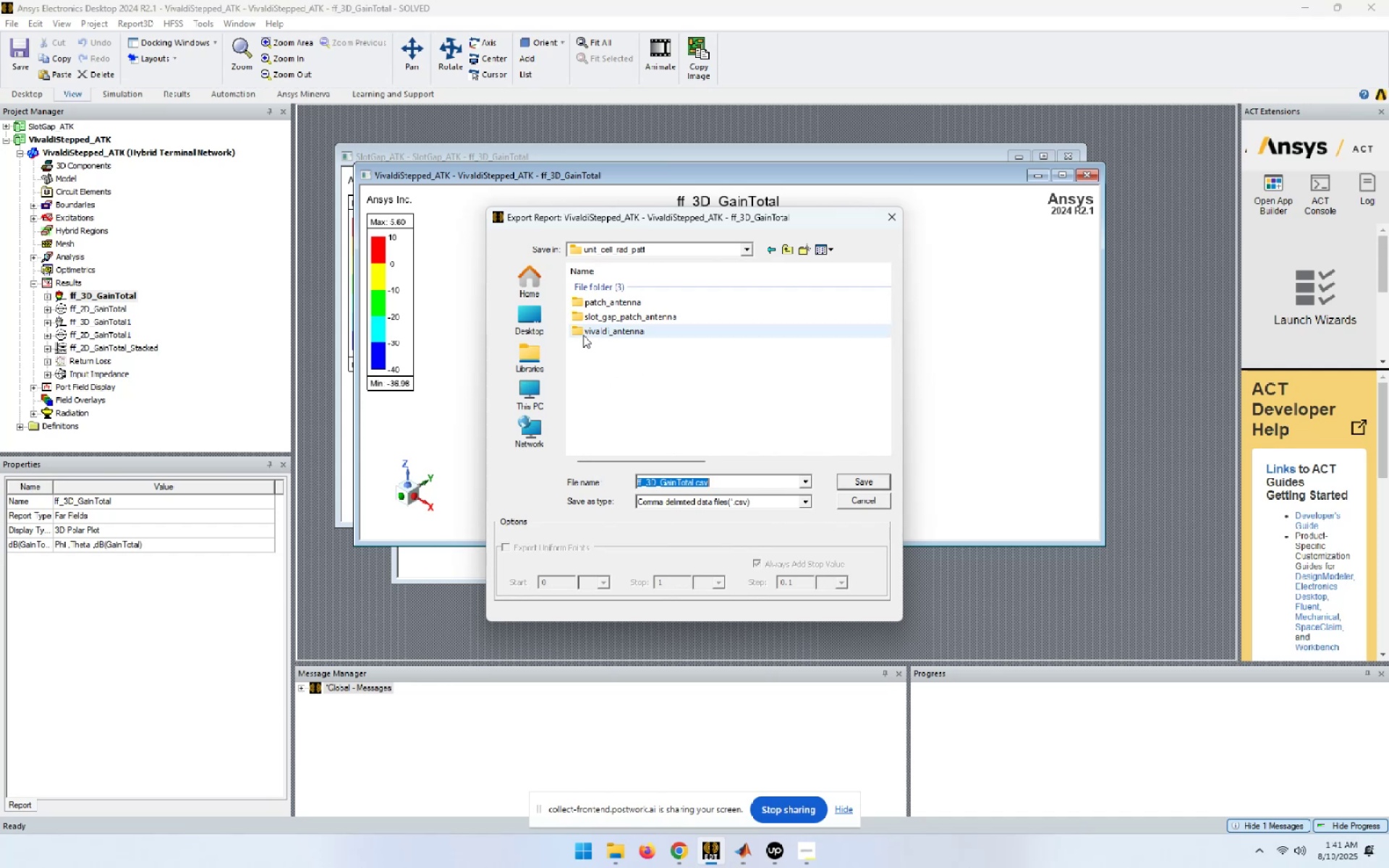 
double_click([584, 332])
 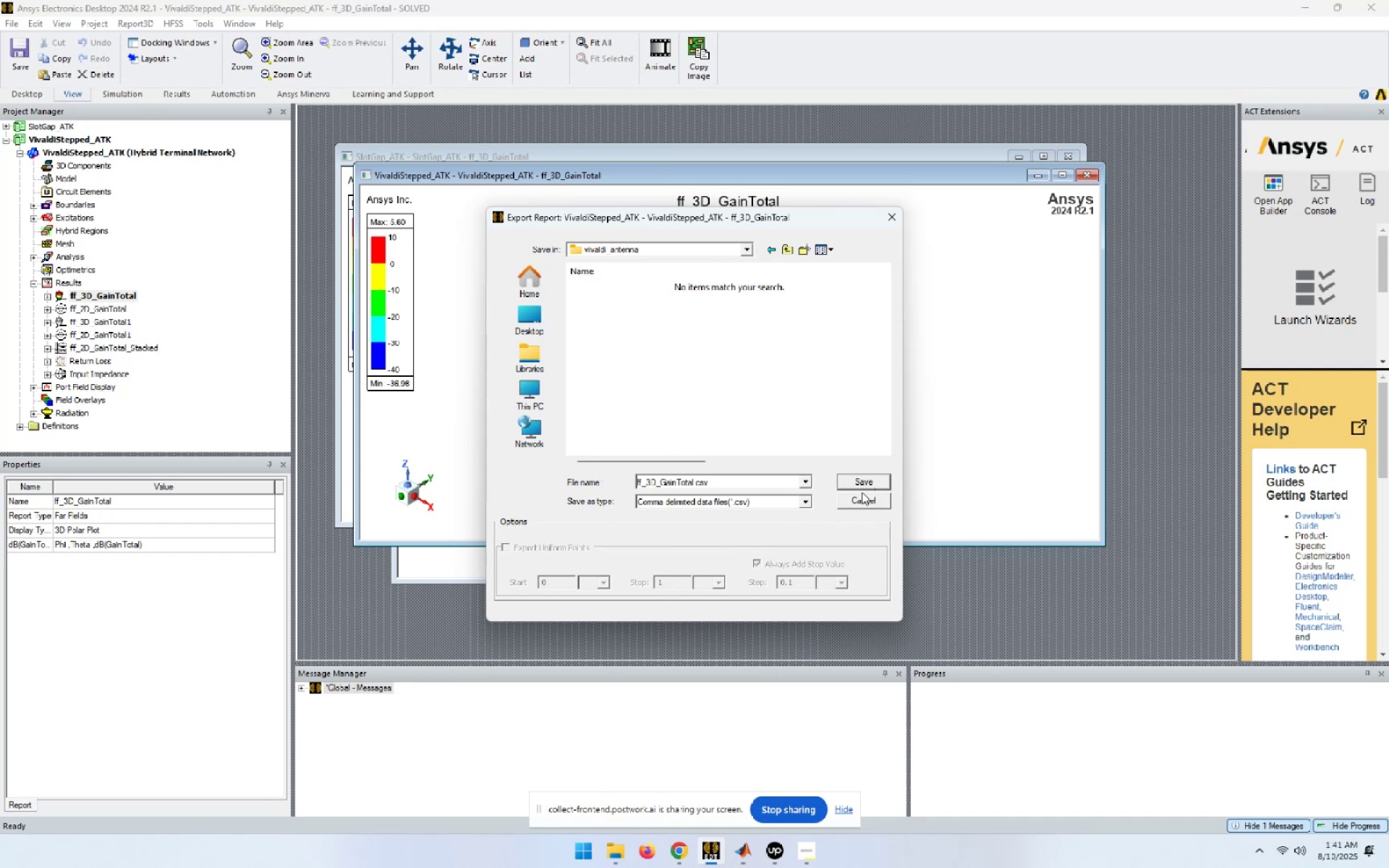 
left_click([865, 483])
 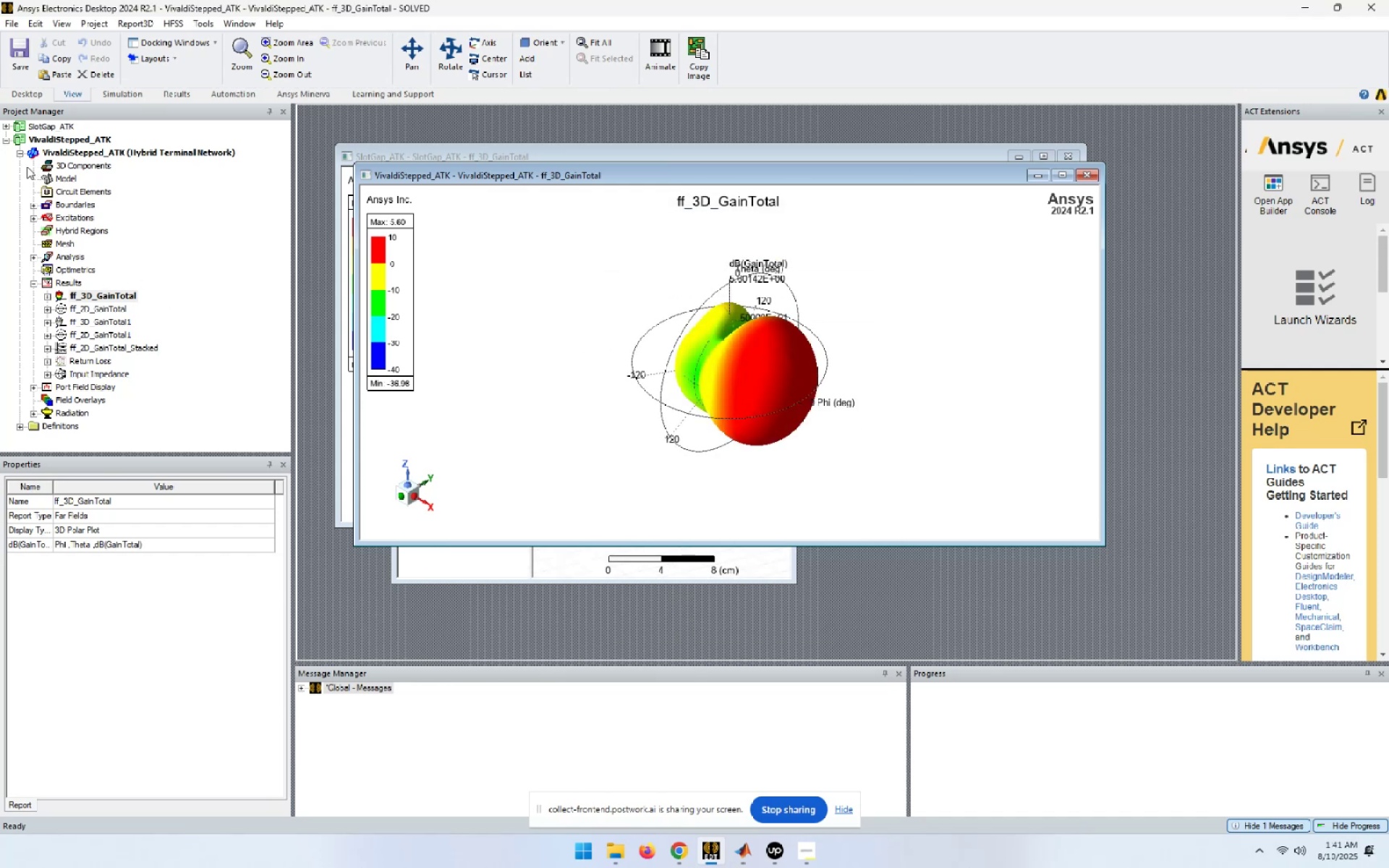 
left_click([4, 139])
 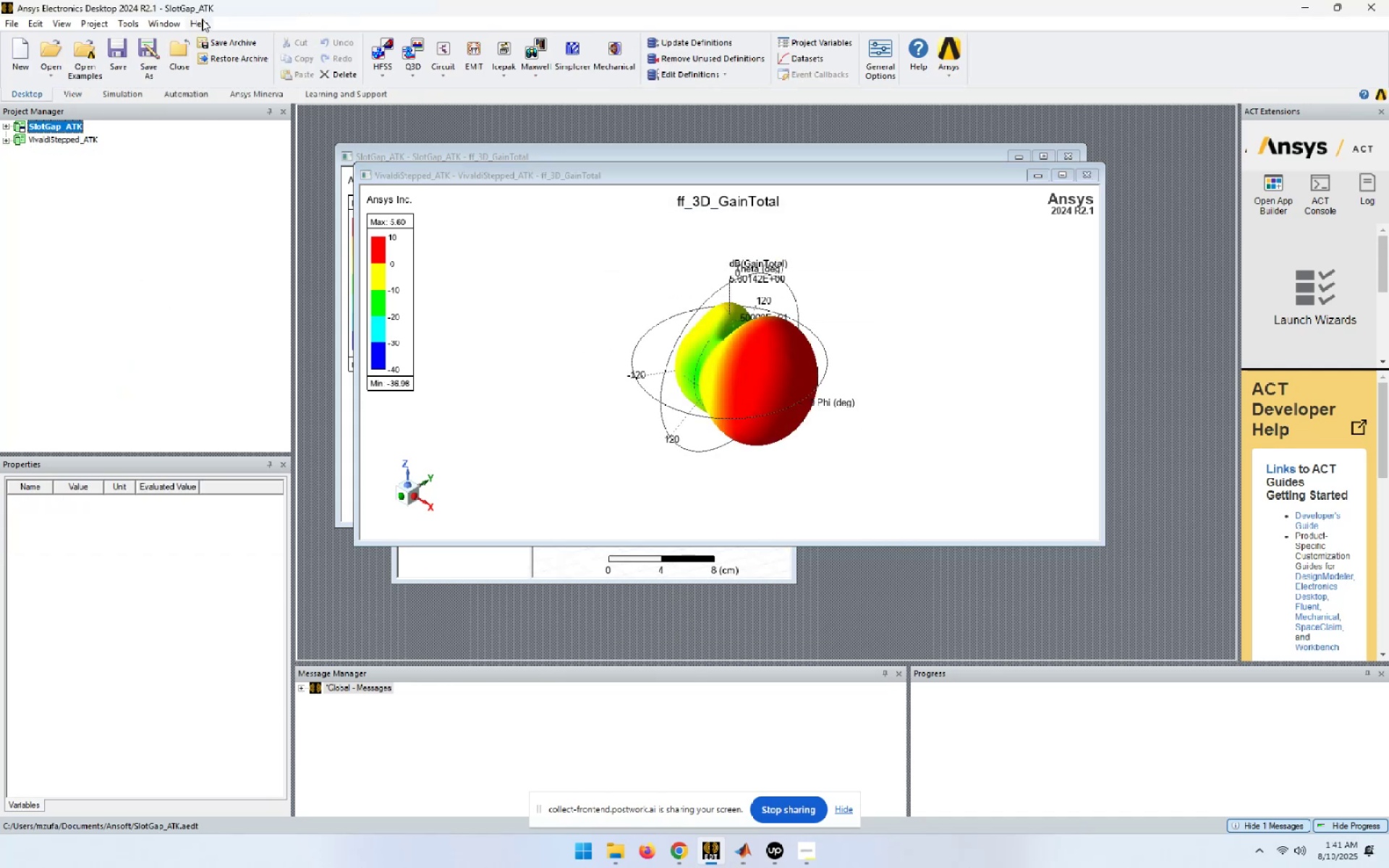 
left_click([166, 25])
 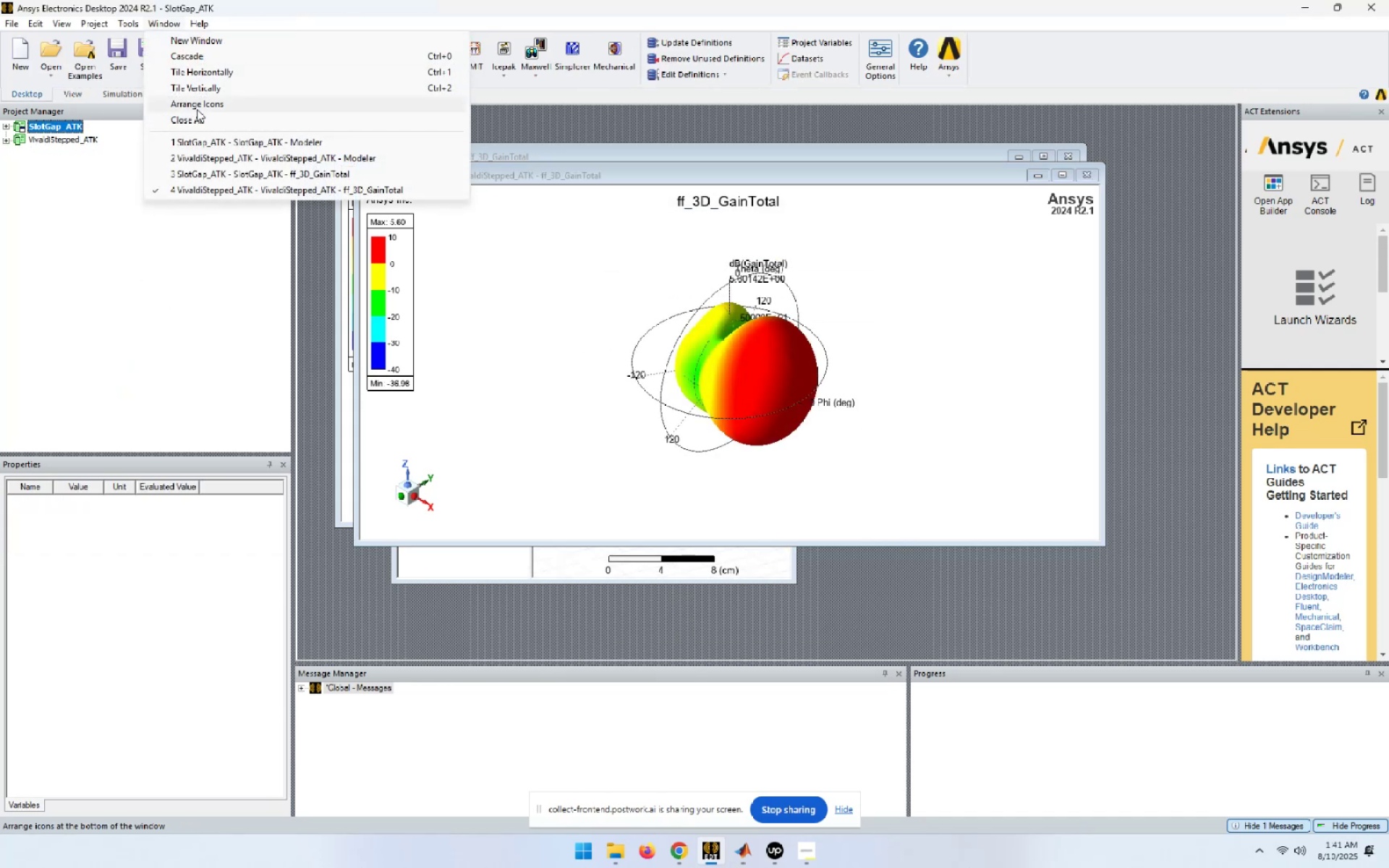 
left_click([197, 119])
 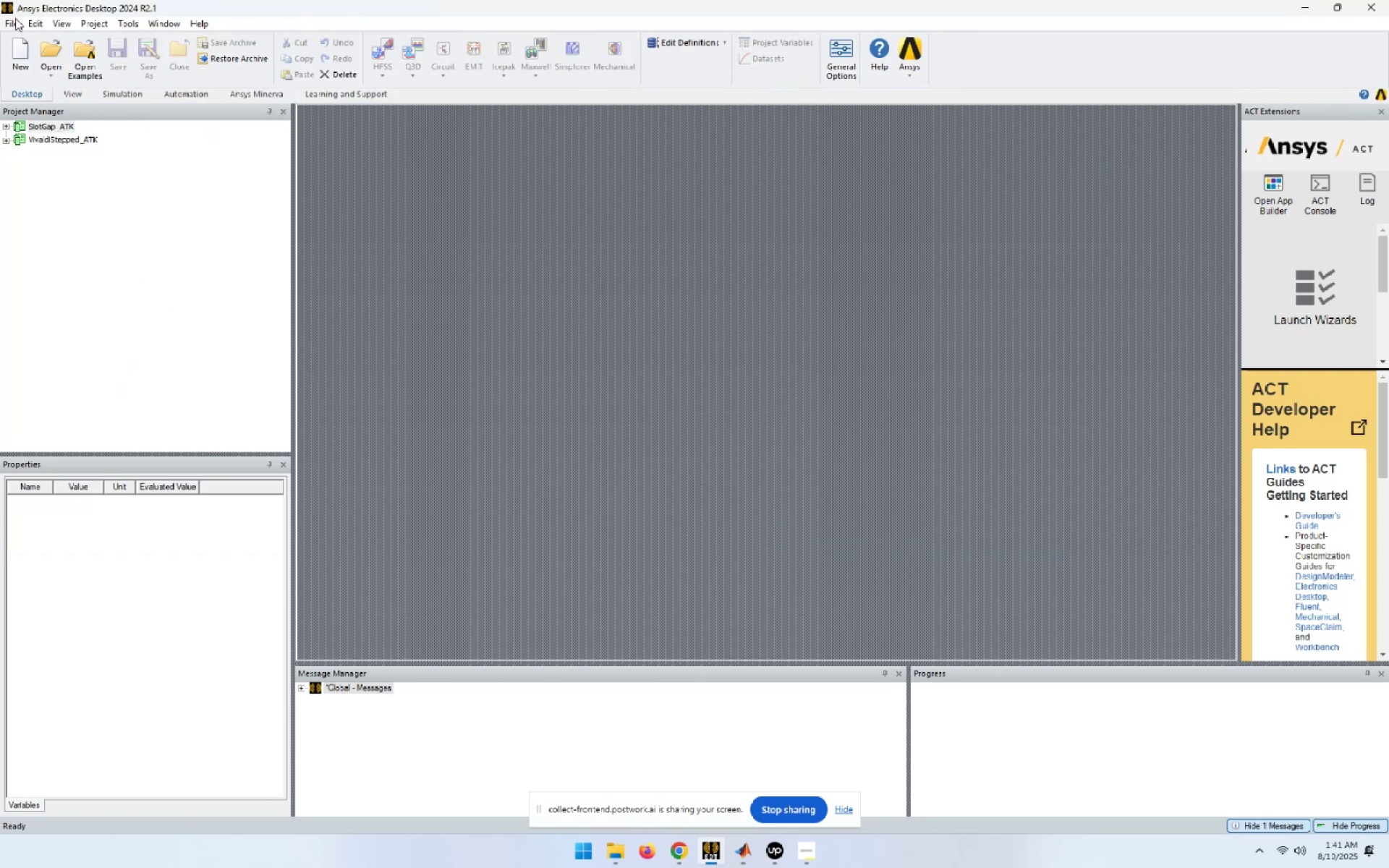 
left_click([11, 22])
 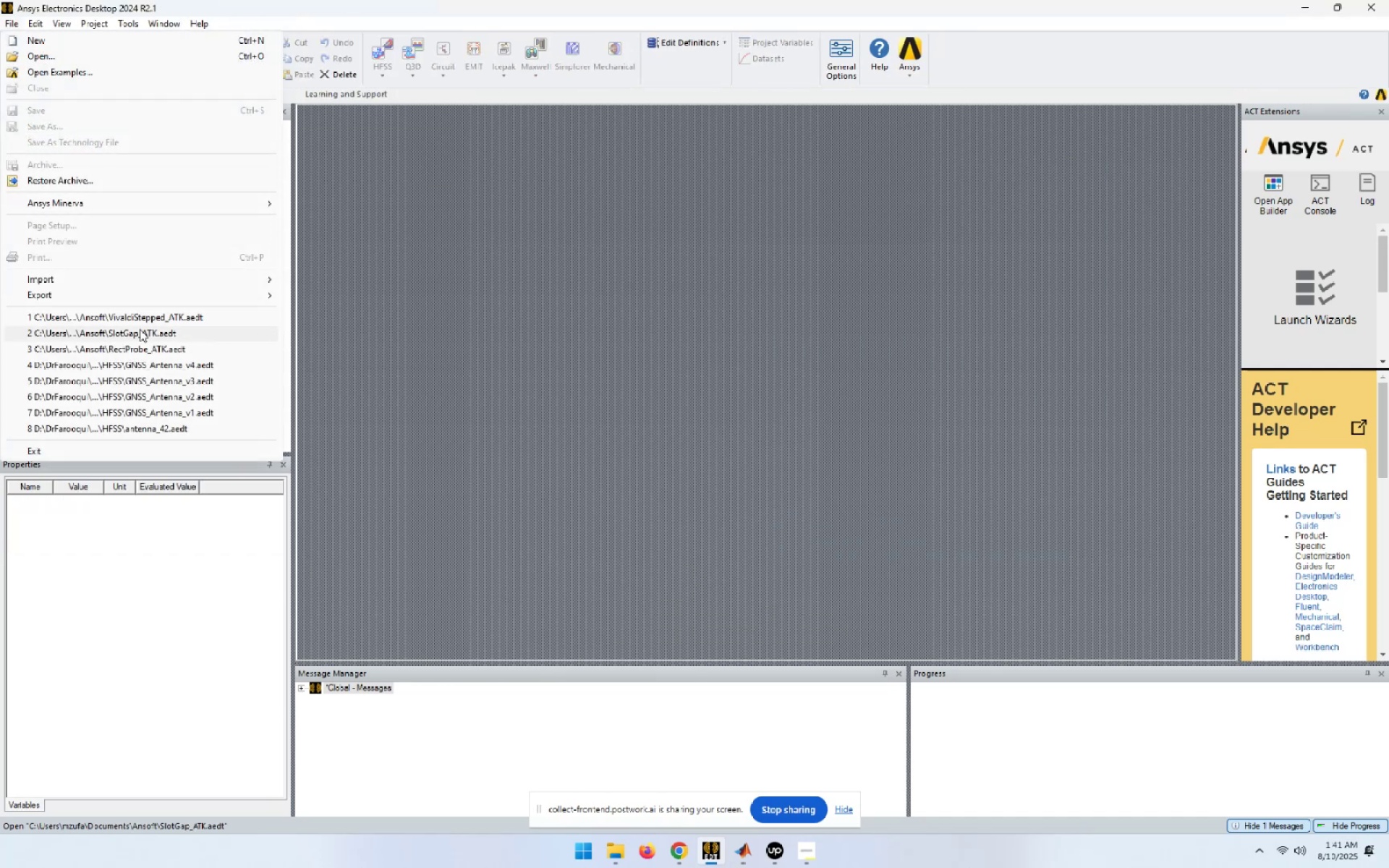 
left_click([143, 347])
 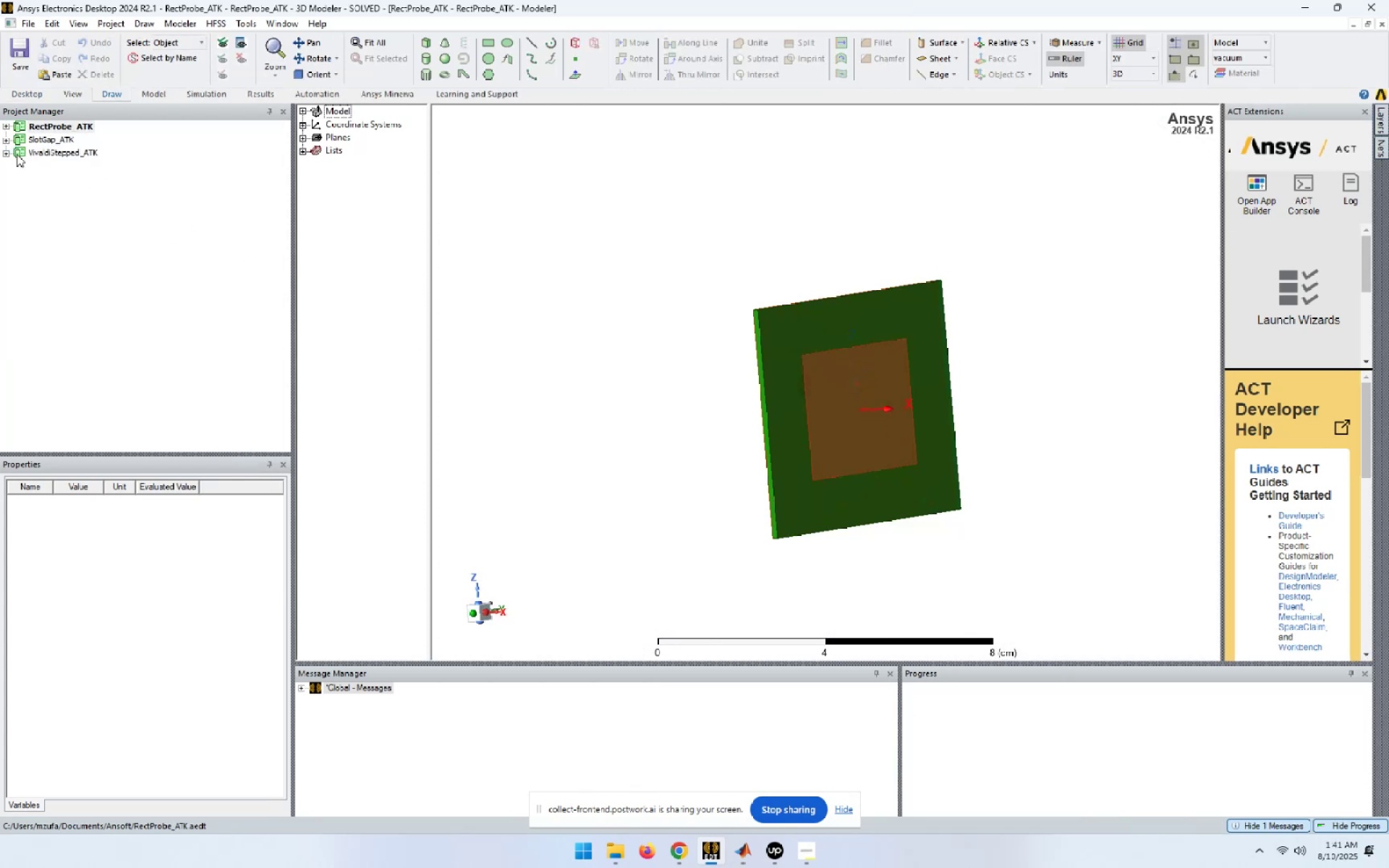 
left_click([2, 128])
 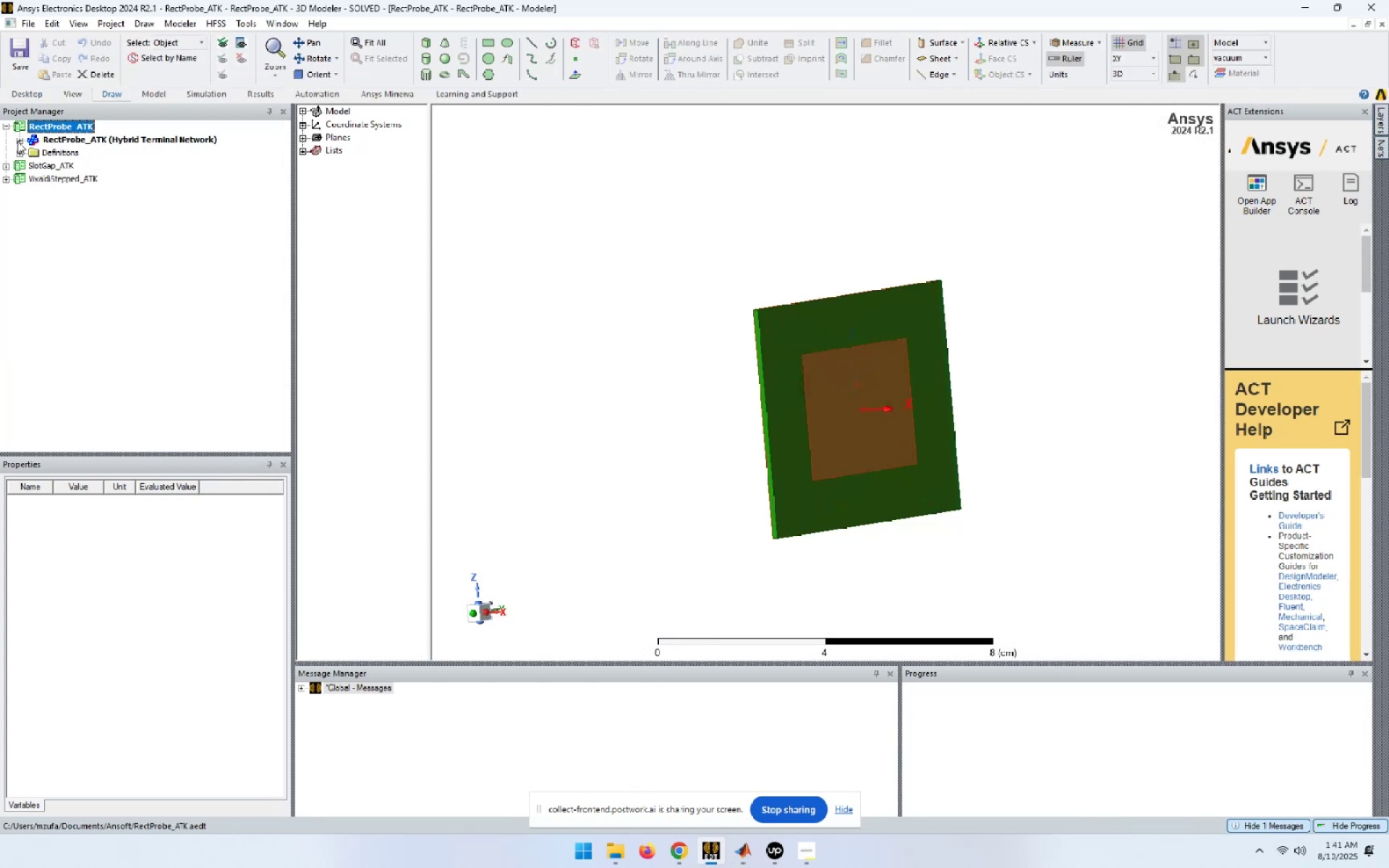 
left_click([19, 141])
 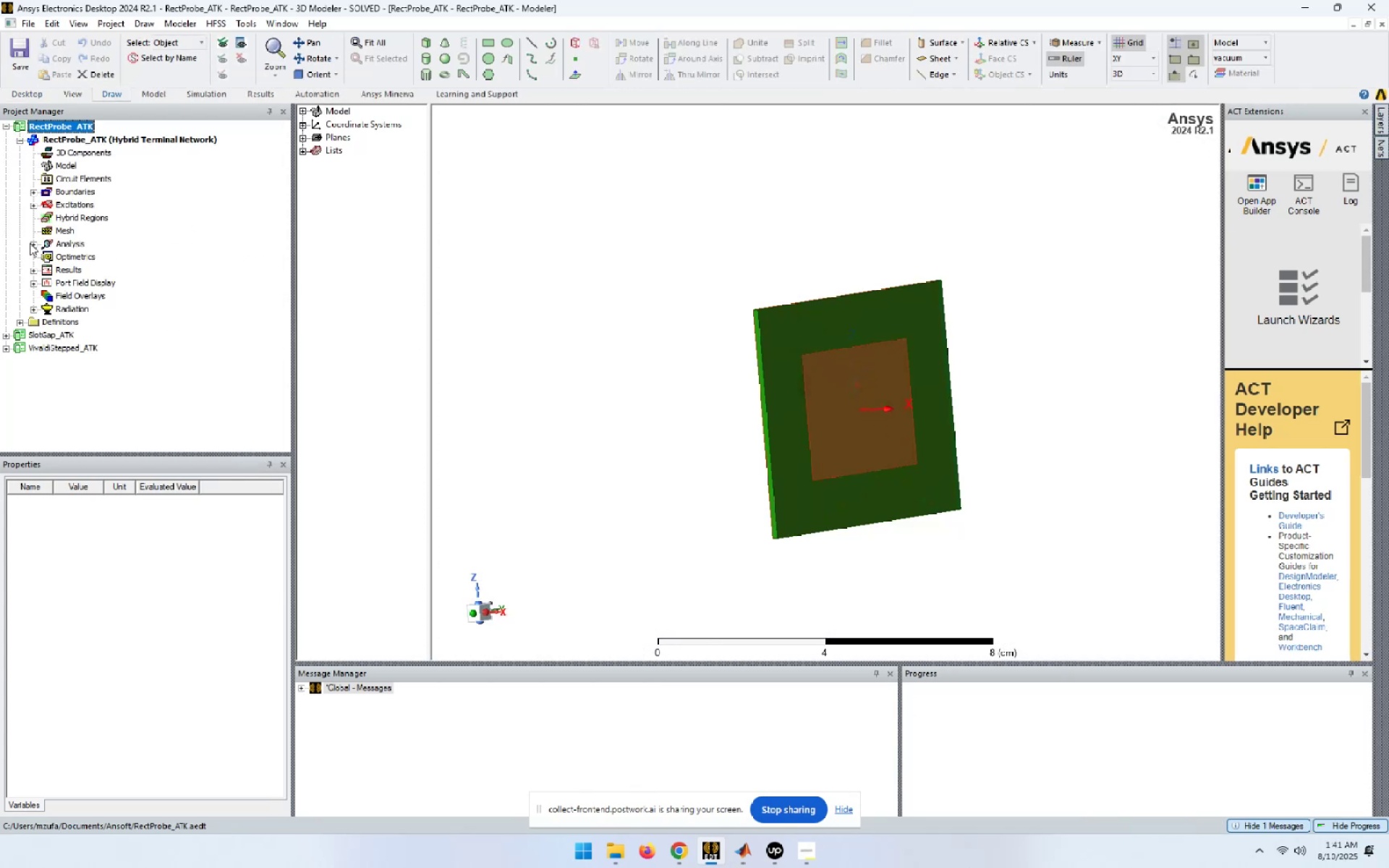 
left_click([33, 269])
 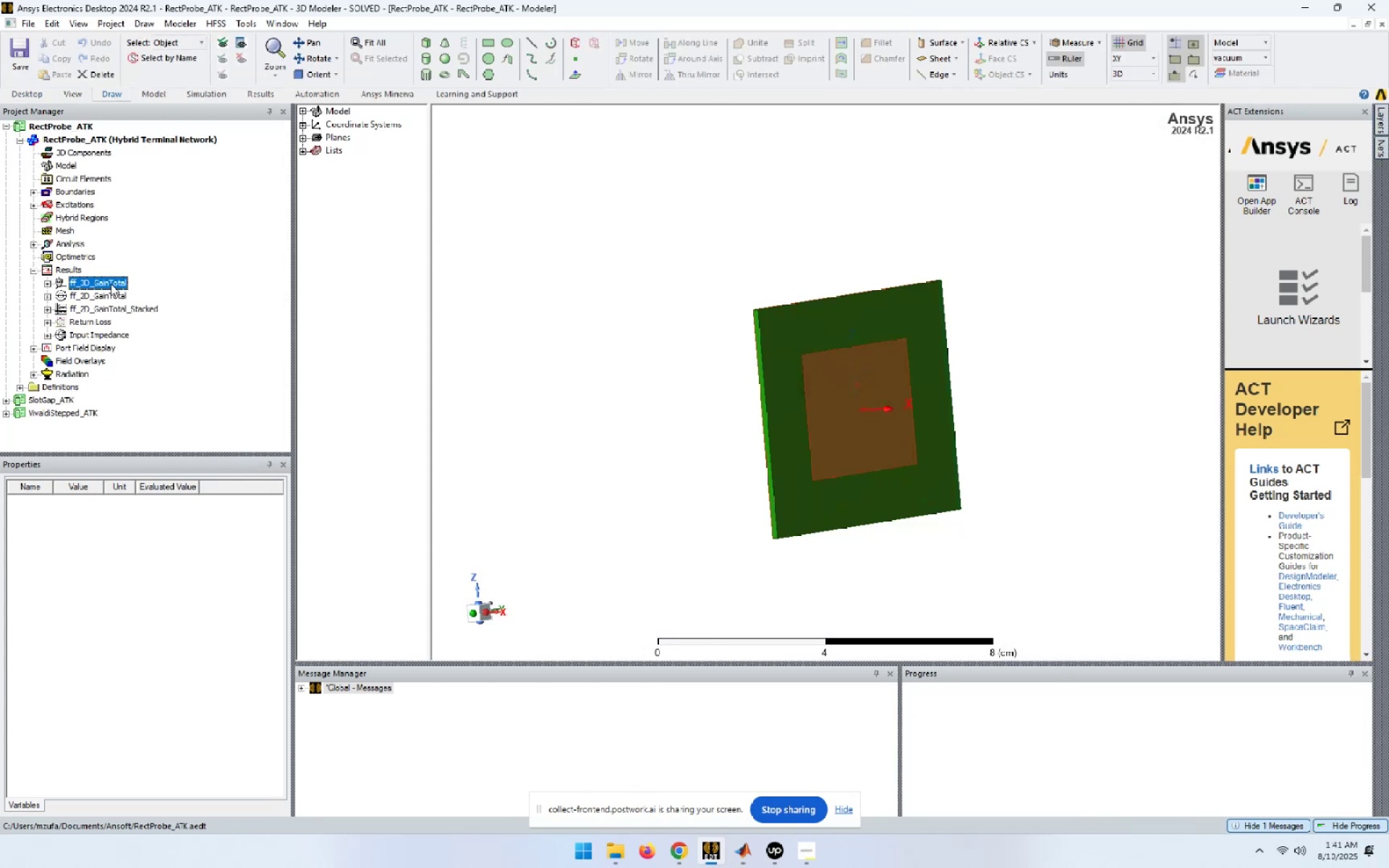 
double_click([111, 284])
 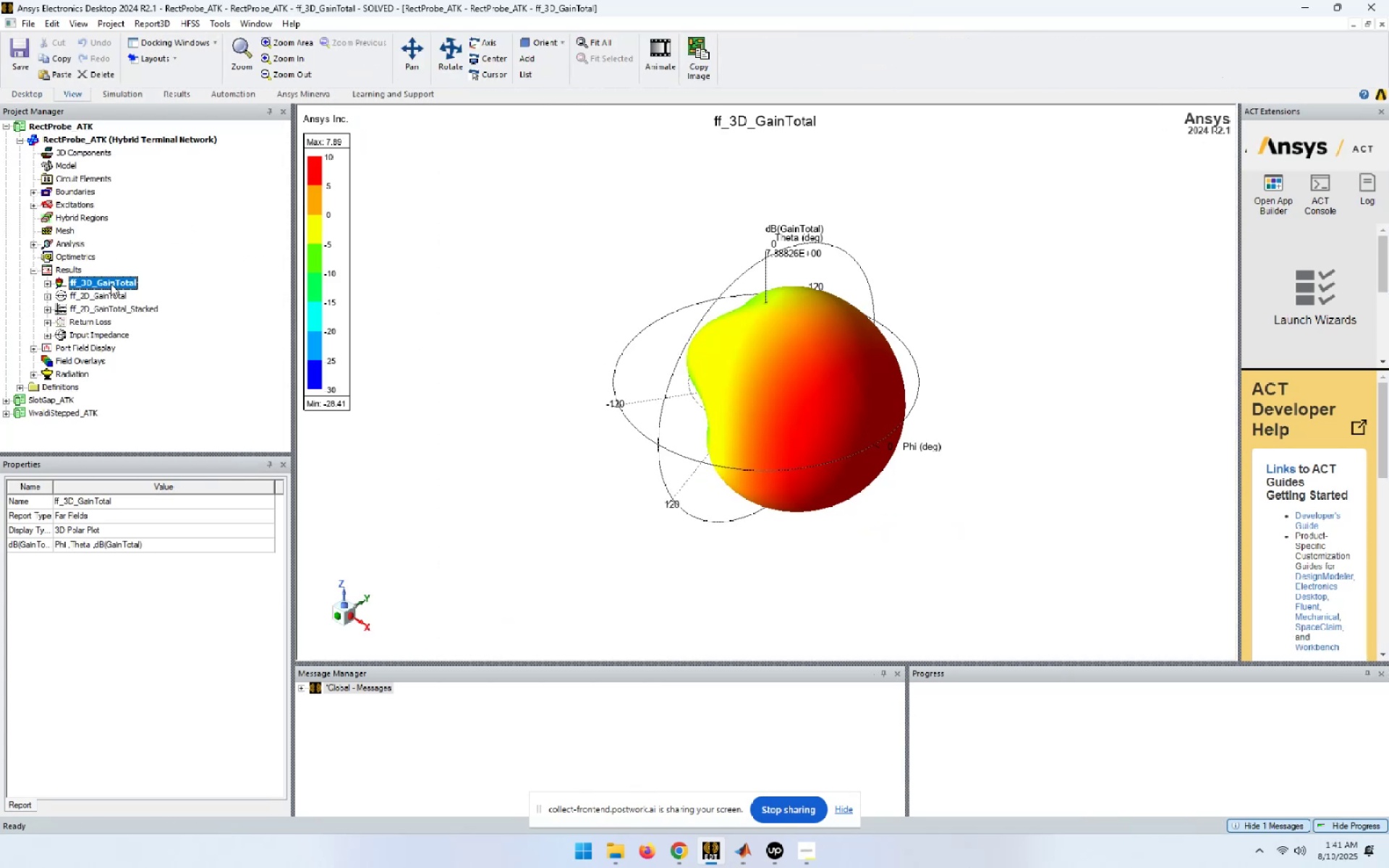 
right_click([536, 224])
 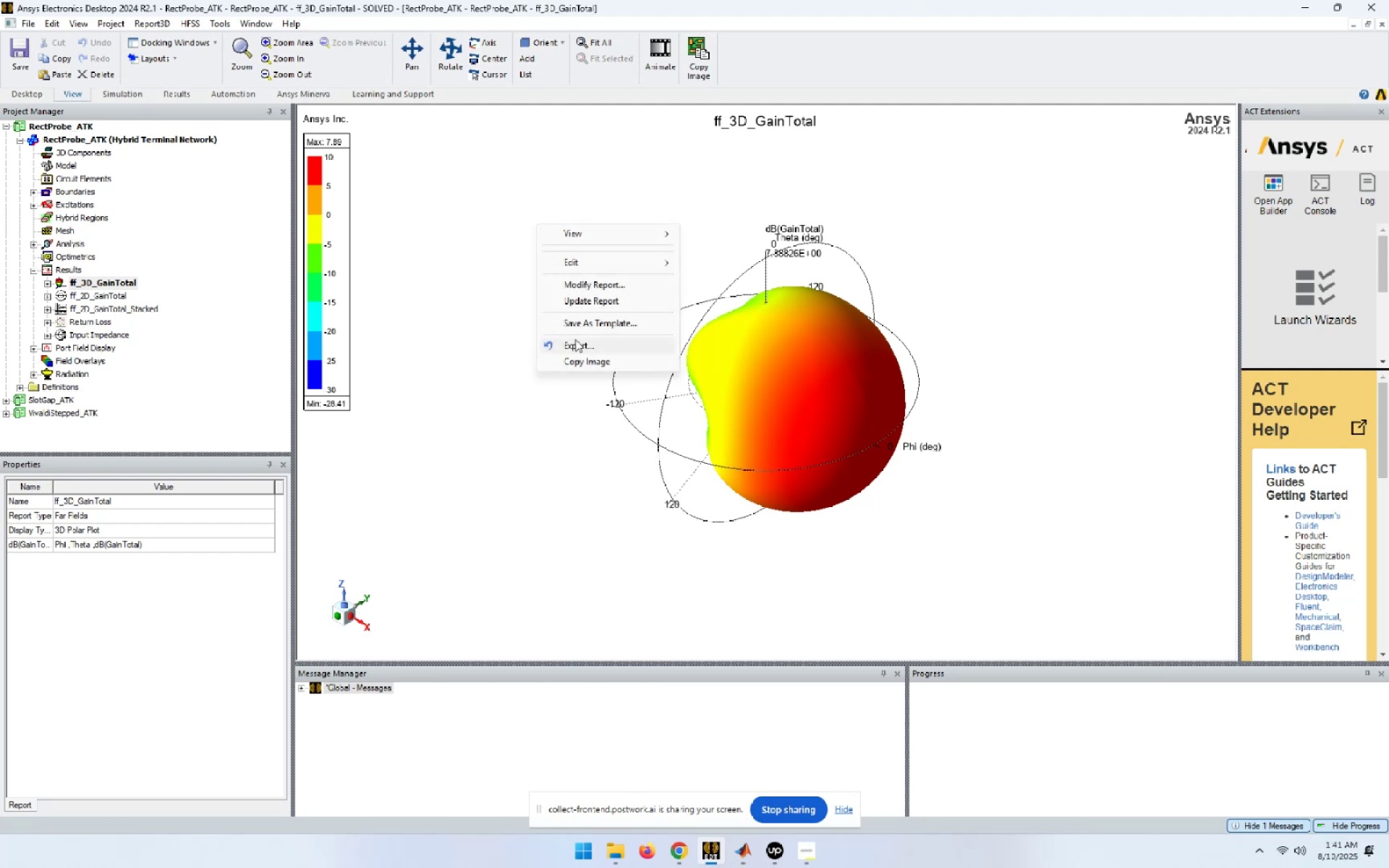 
left_click([575, 342])
 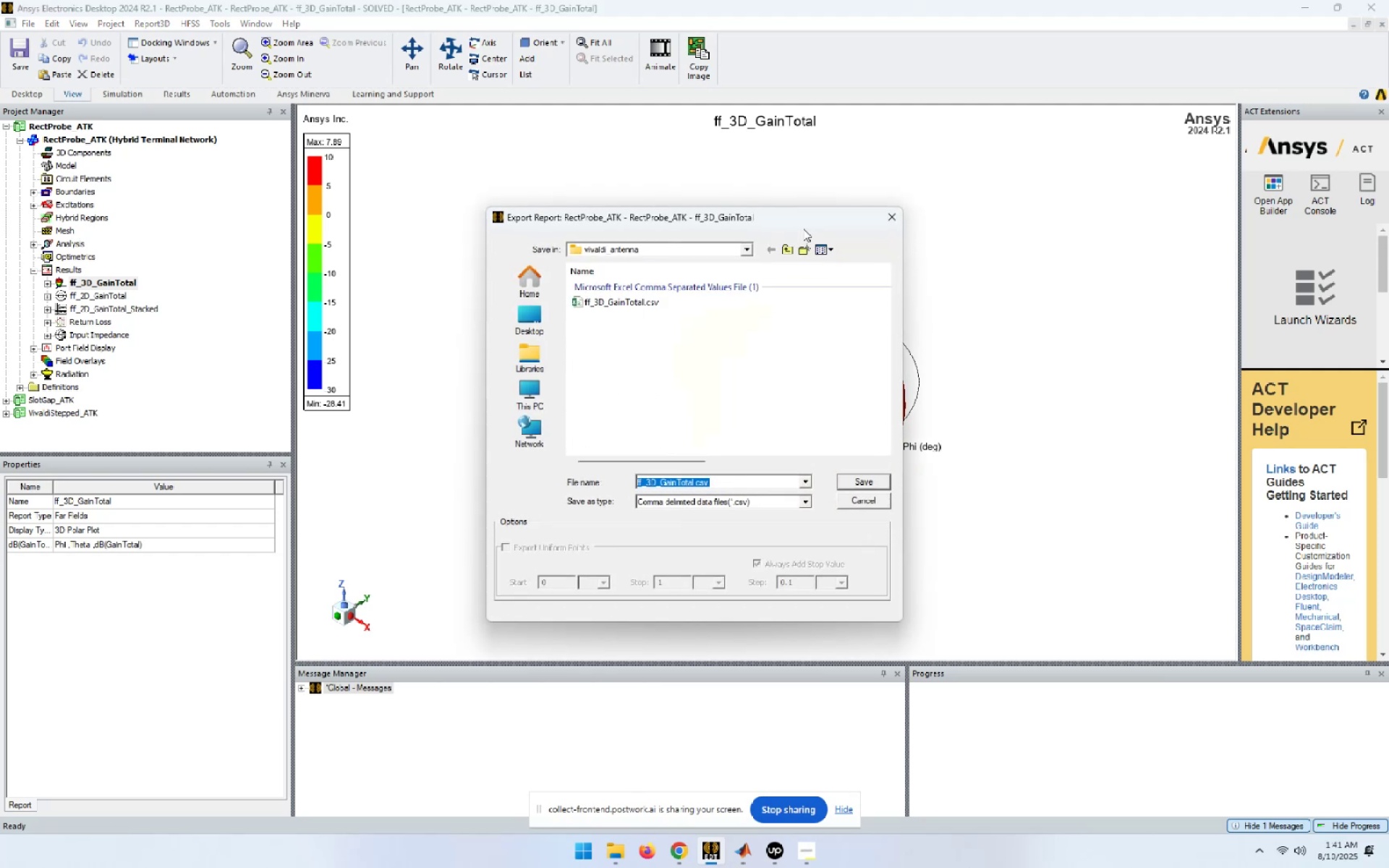 
left_click([788, 250])
 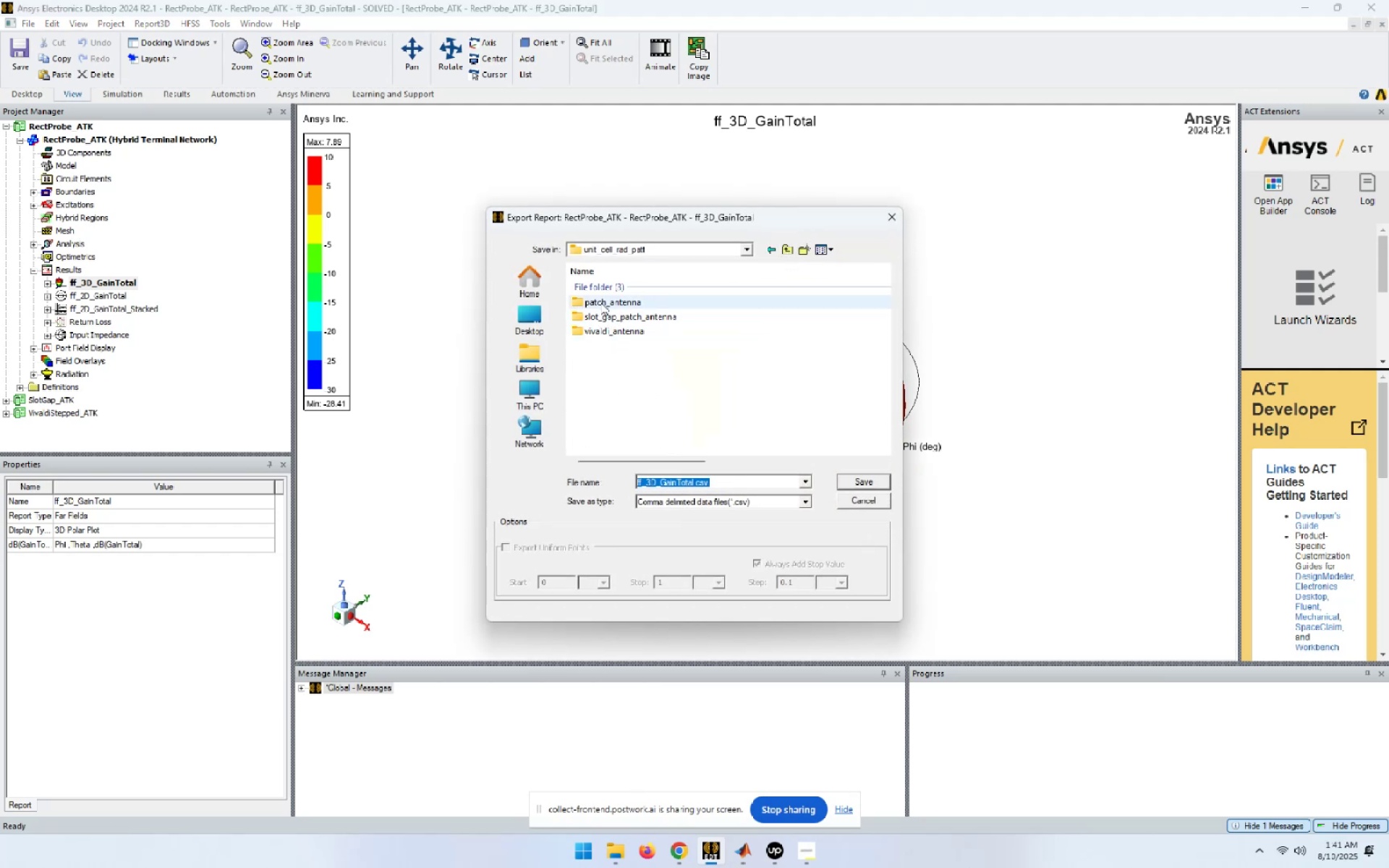 
double_click([600, 302])
 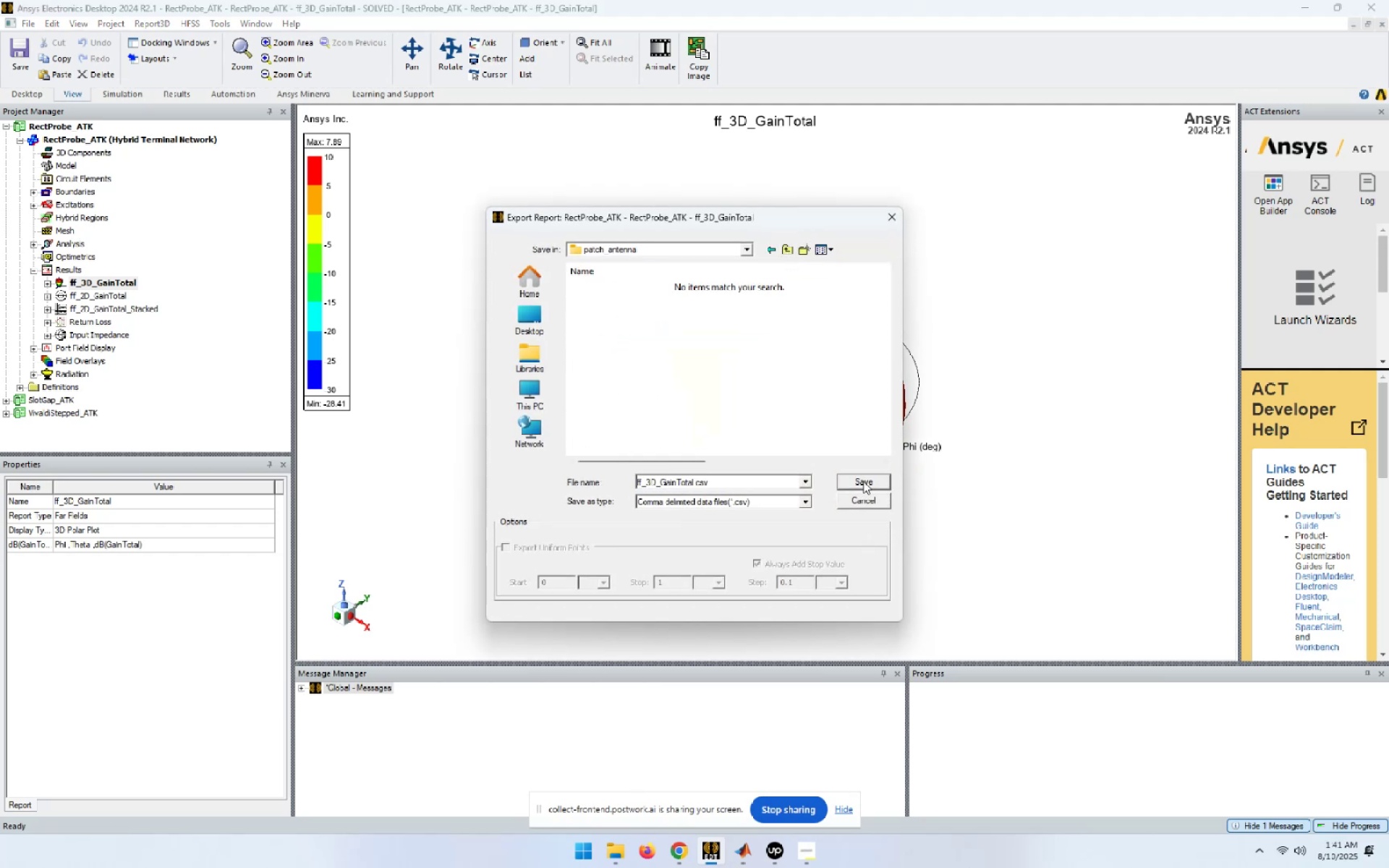 
left_click([863, 481])
 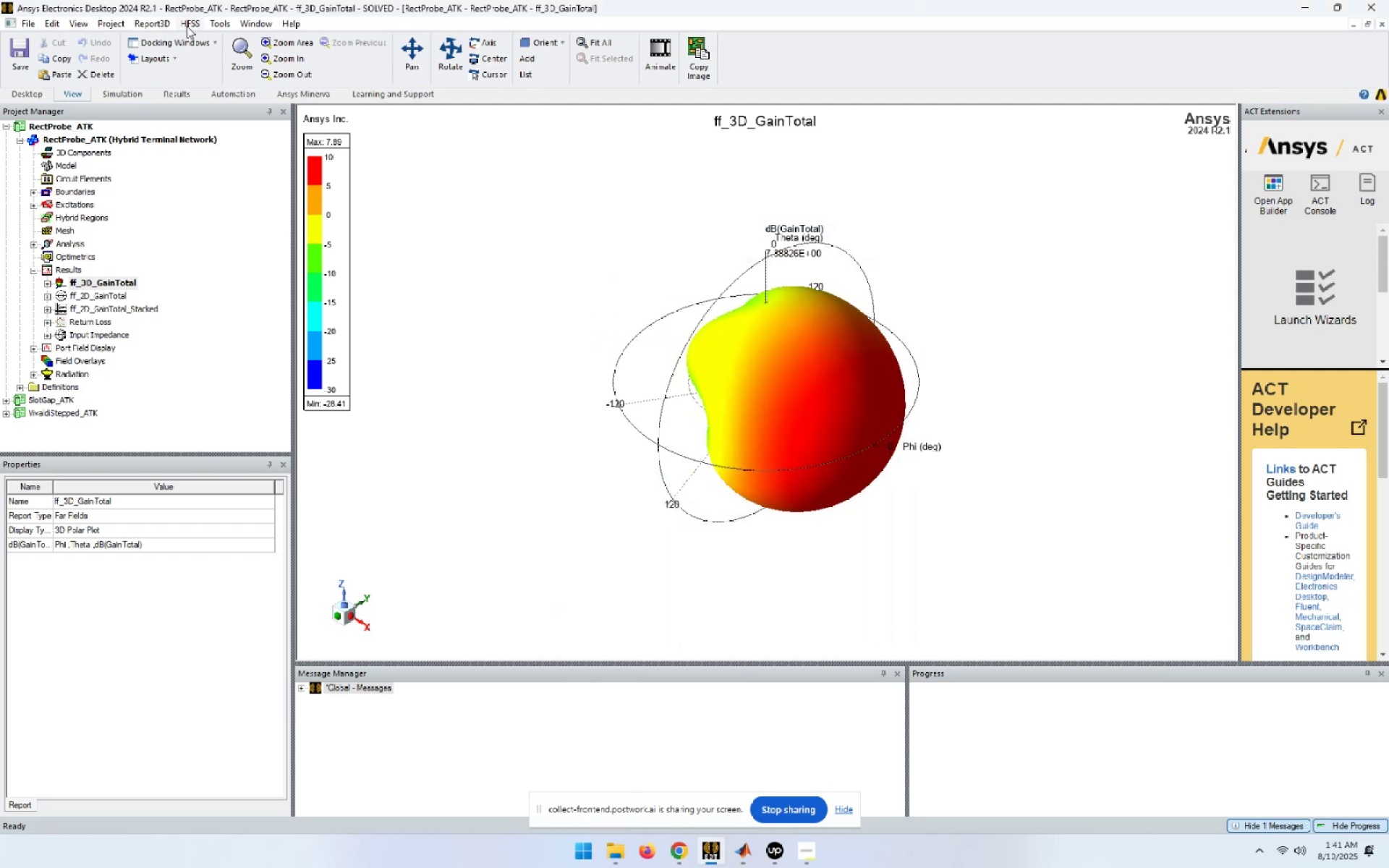 
left_click([249, 22])
 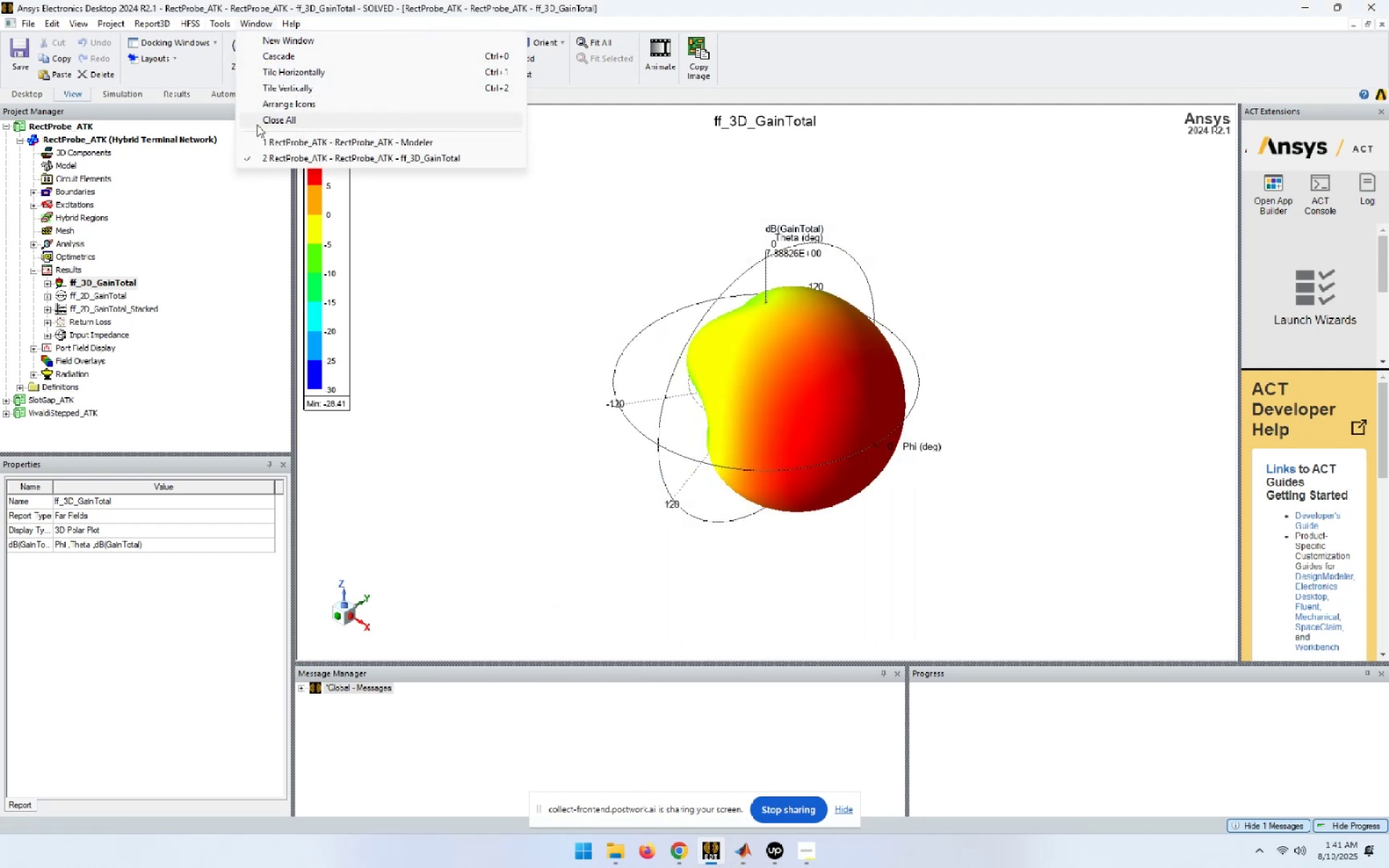 
left_click([263, 121])
 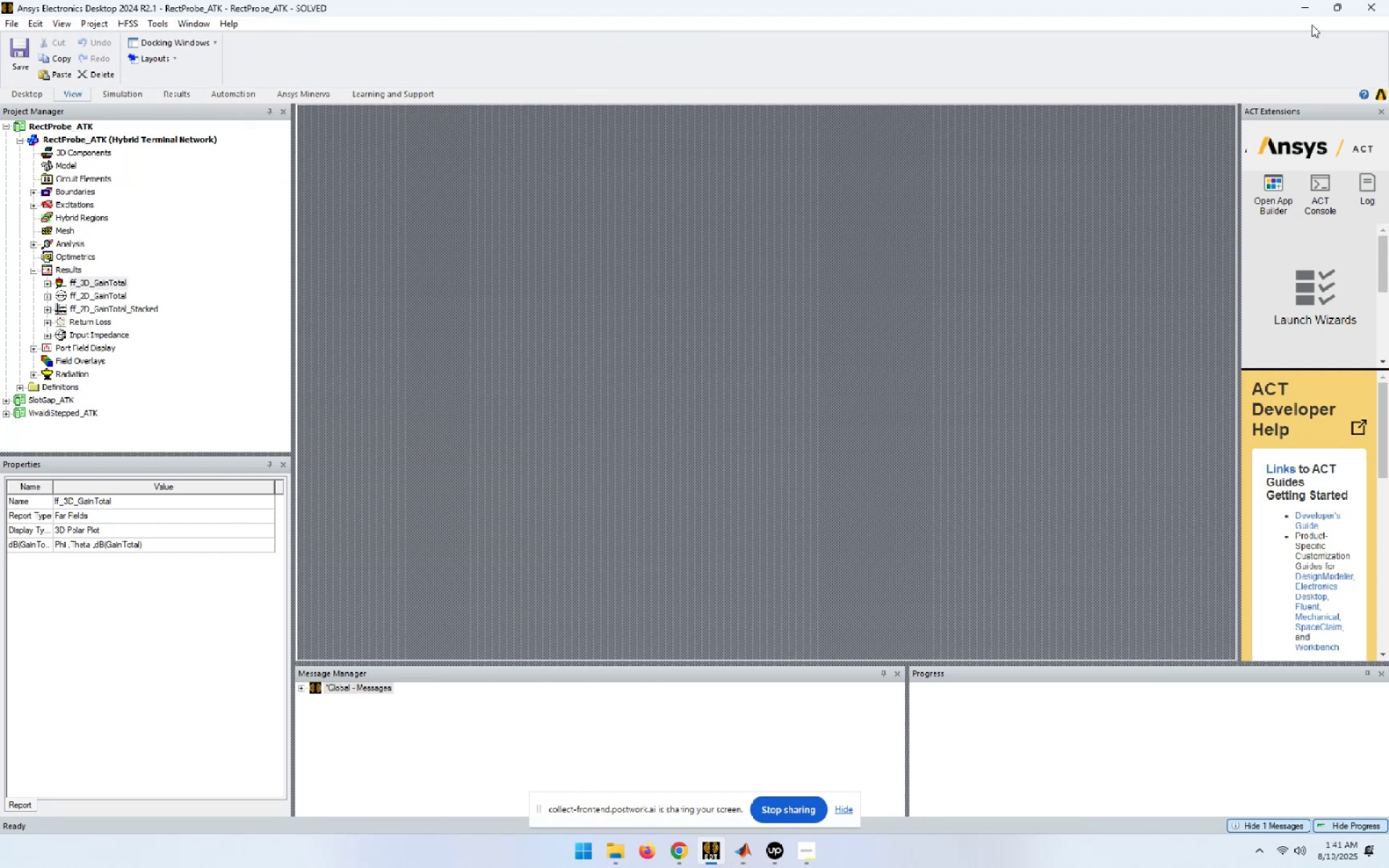 
left_click([1307, 4])
 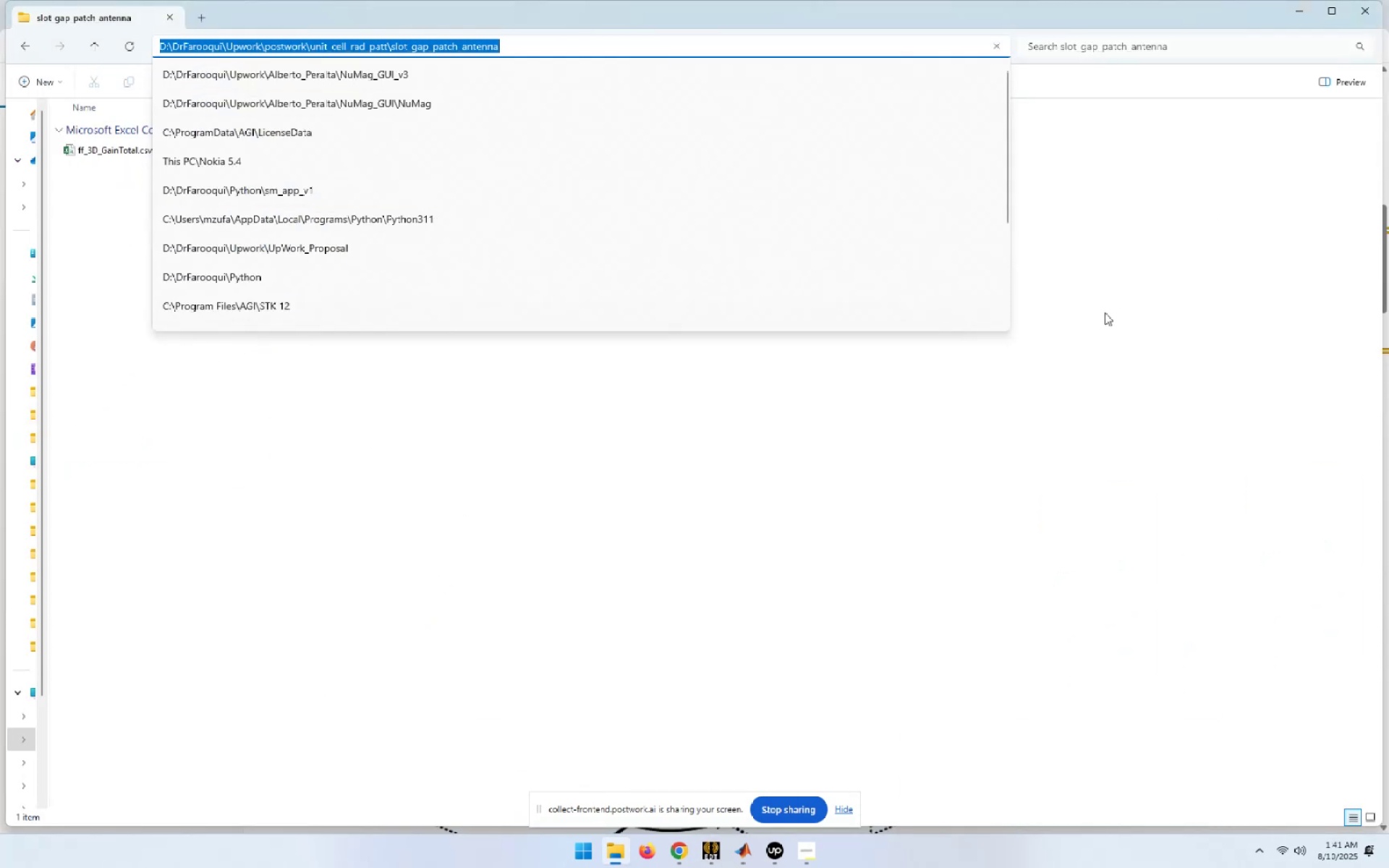 
left_click([836, 543])
 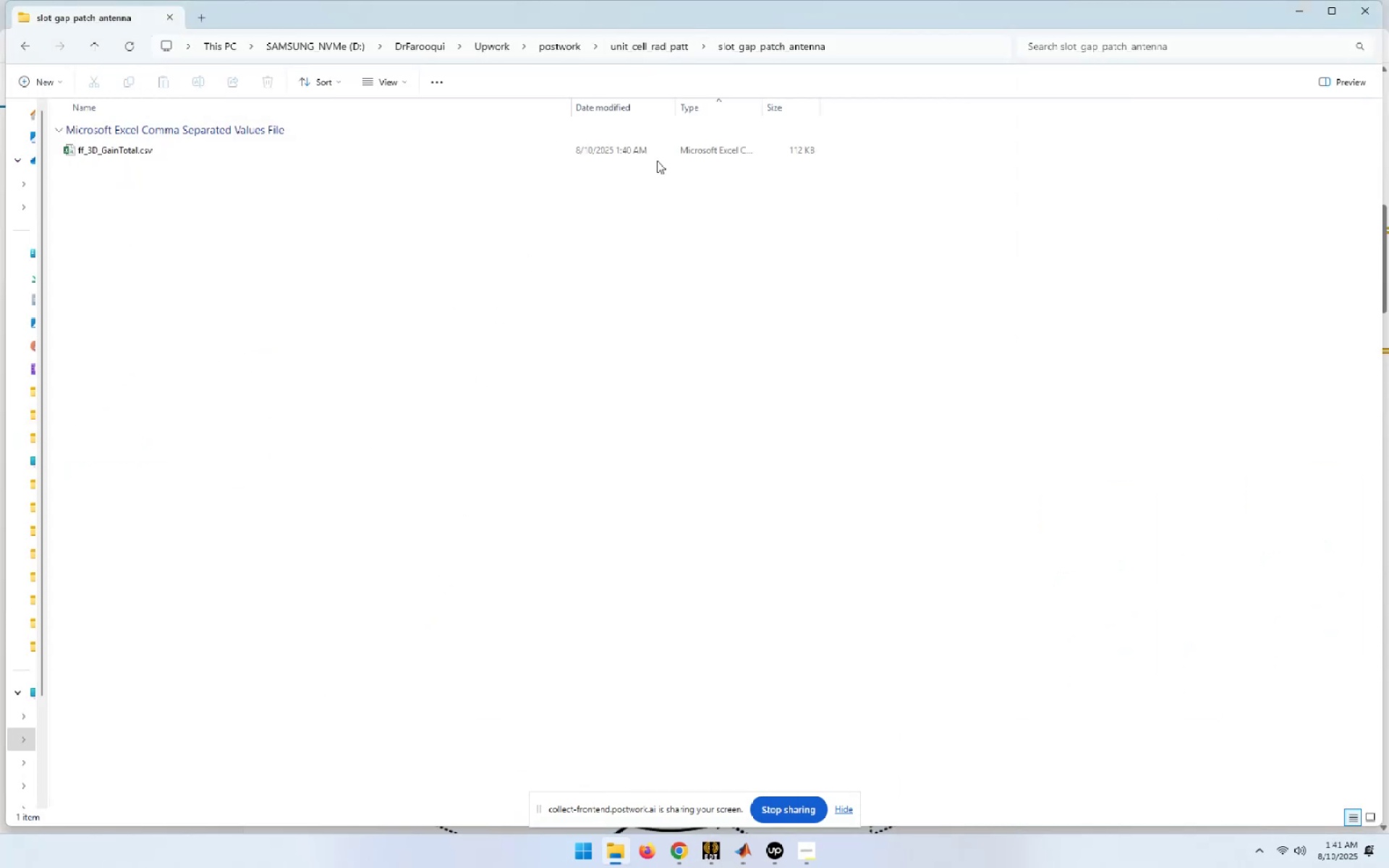 
wait(5.85)
 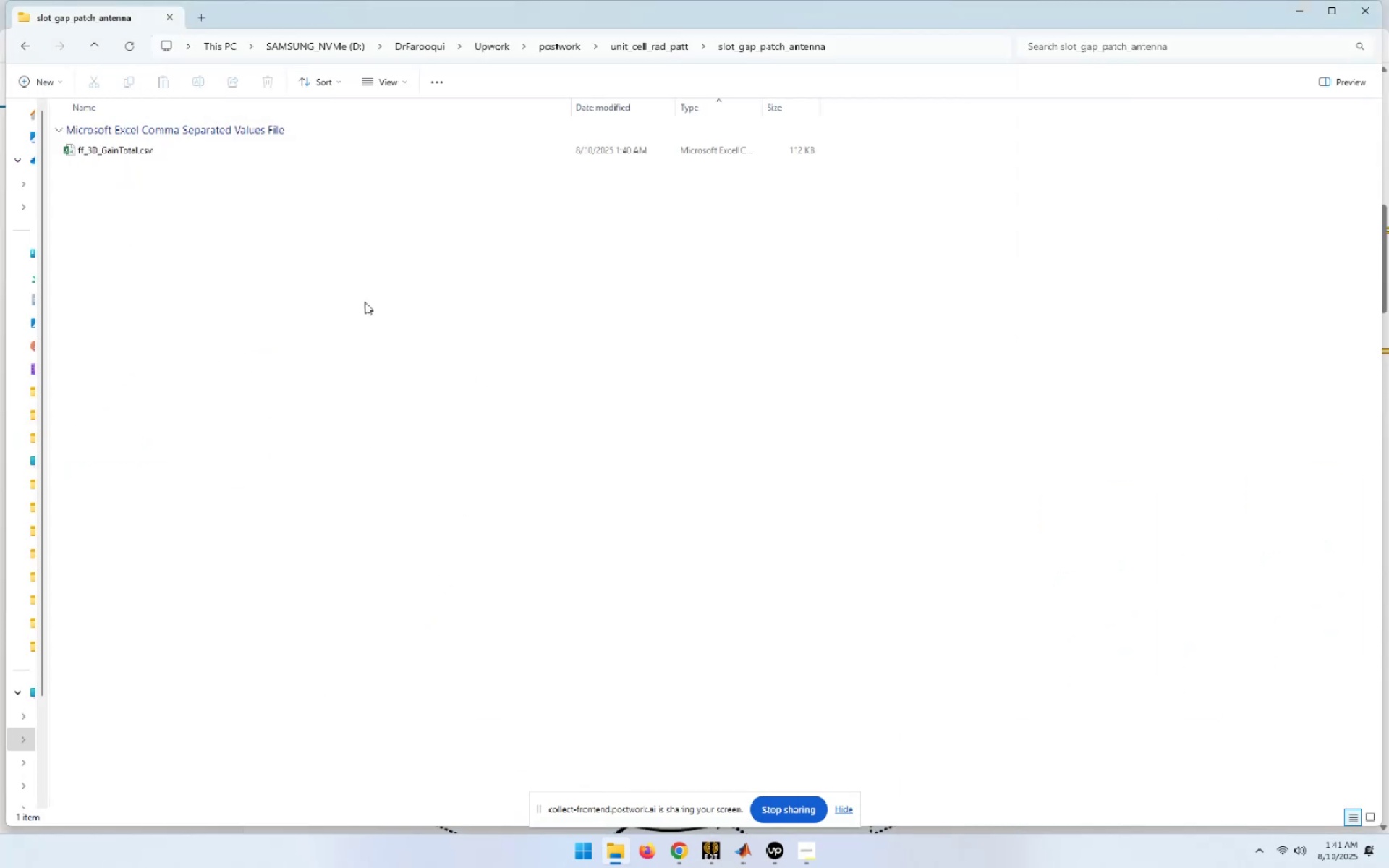 
left_click([651, 39])
 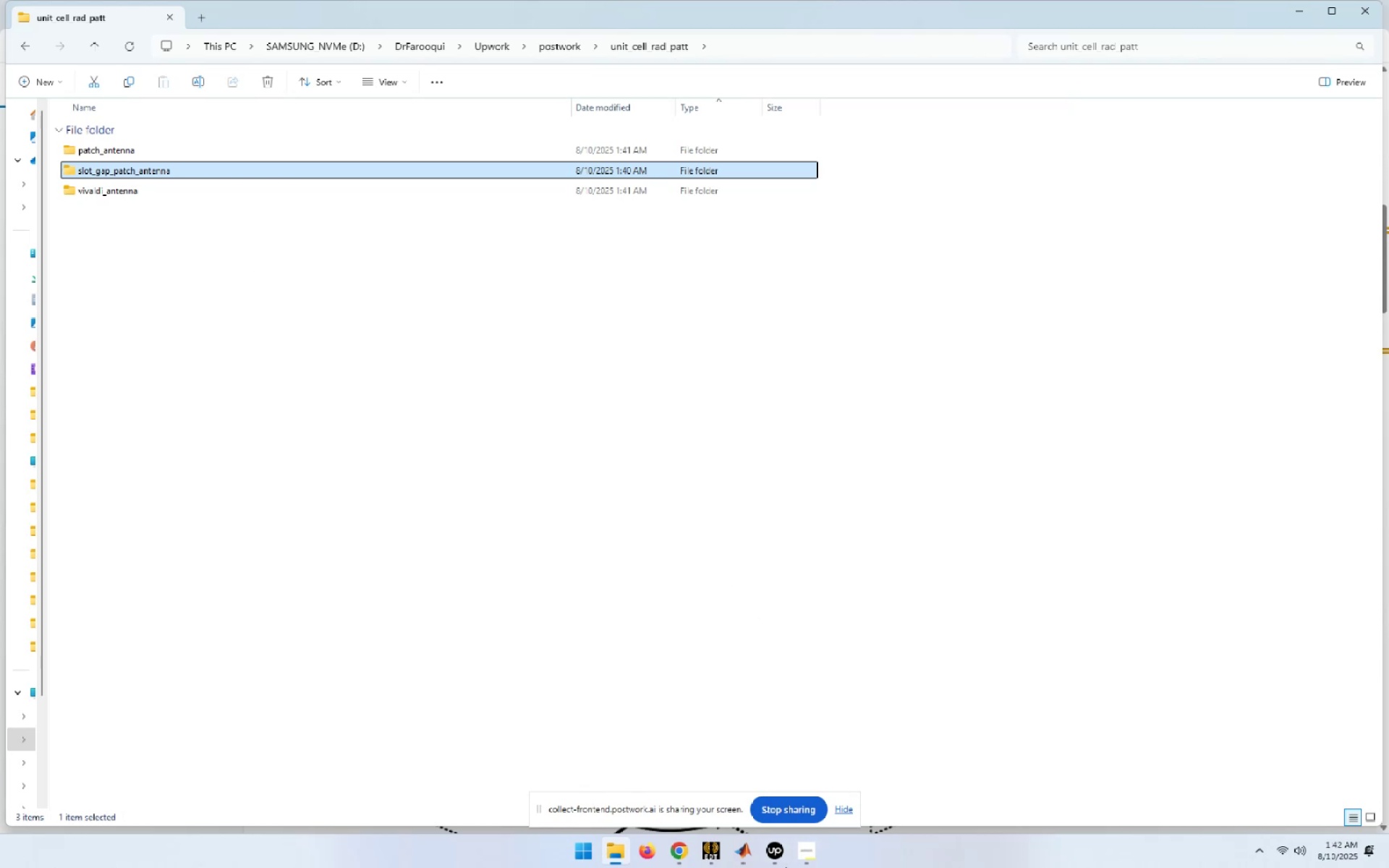 
left_click([702, 847])
 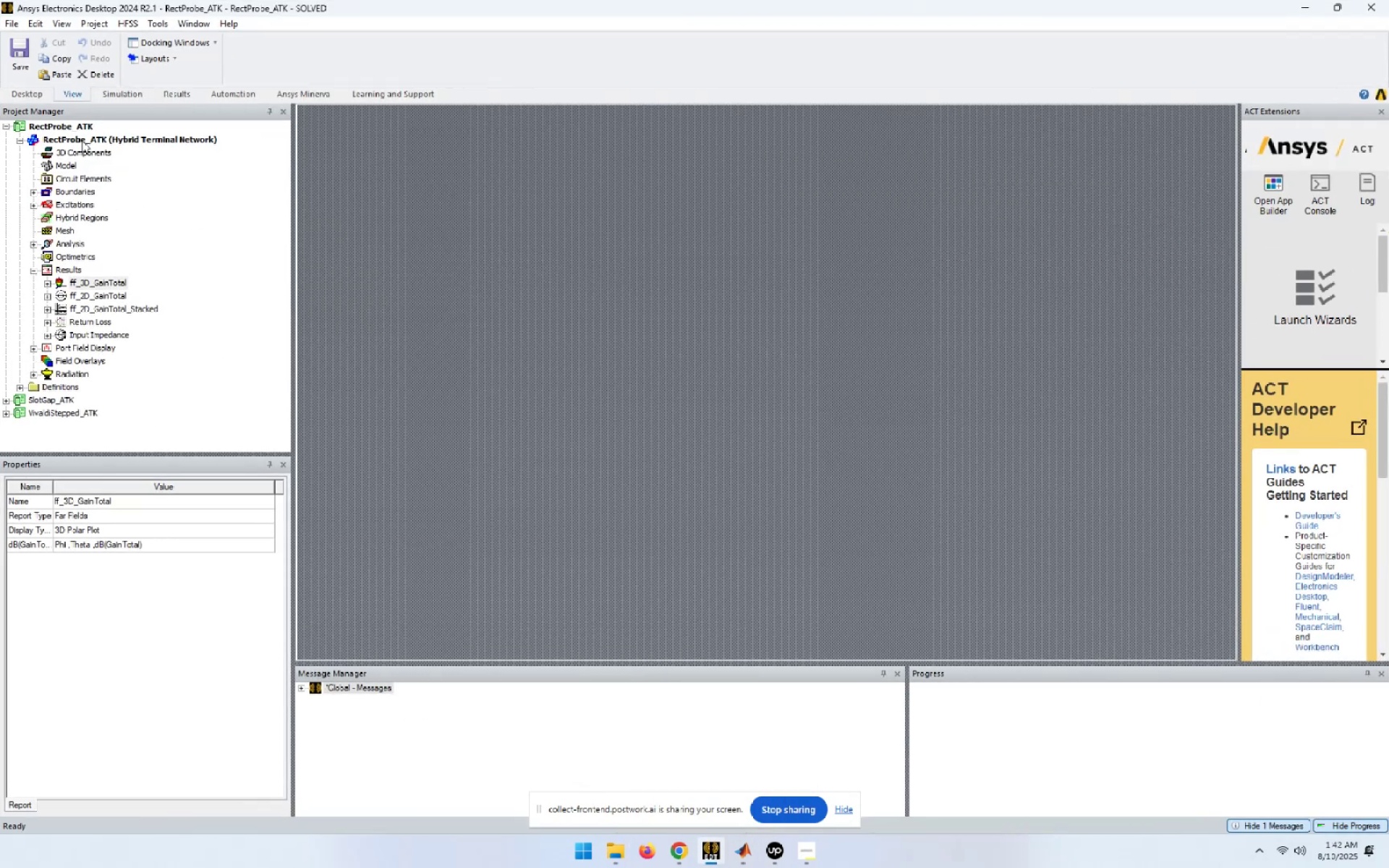 
wait(8.69)
 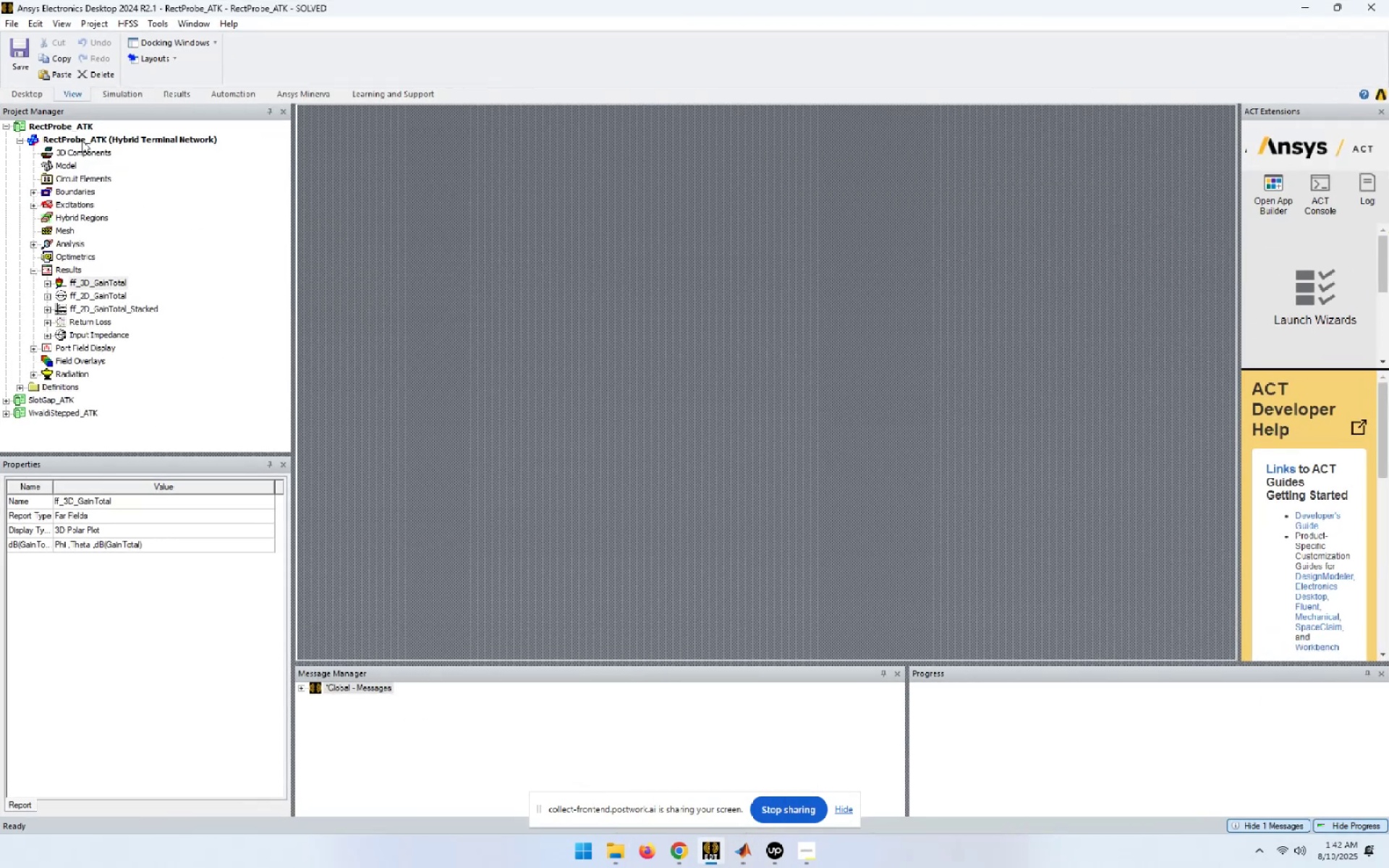 
left_click([1299, 7])
 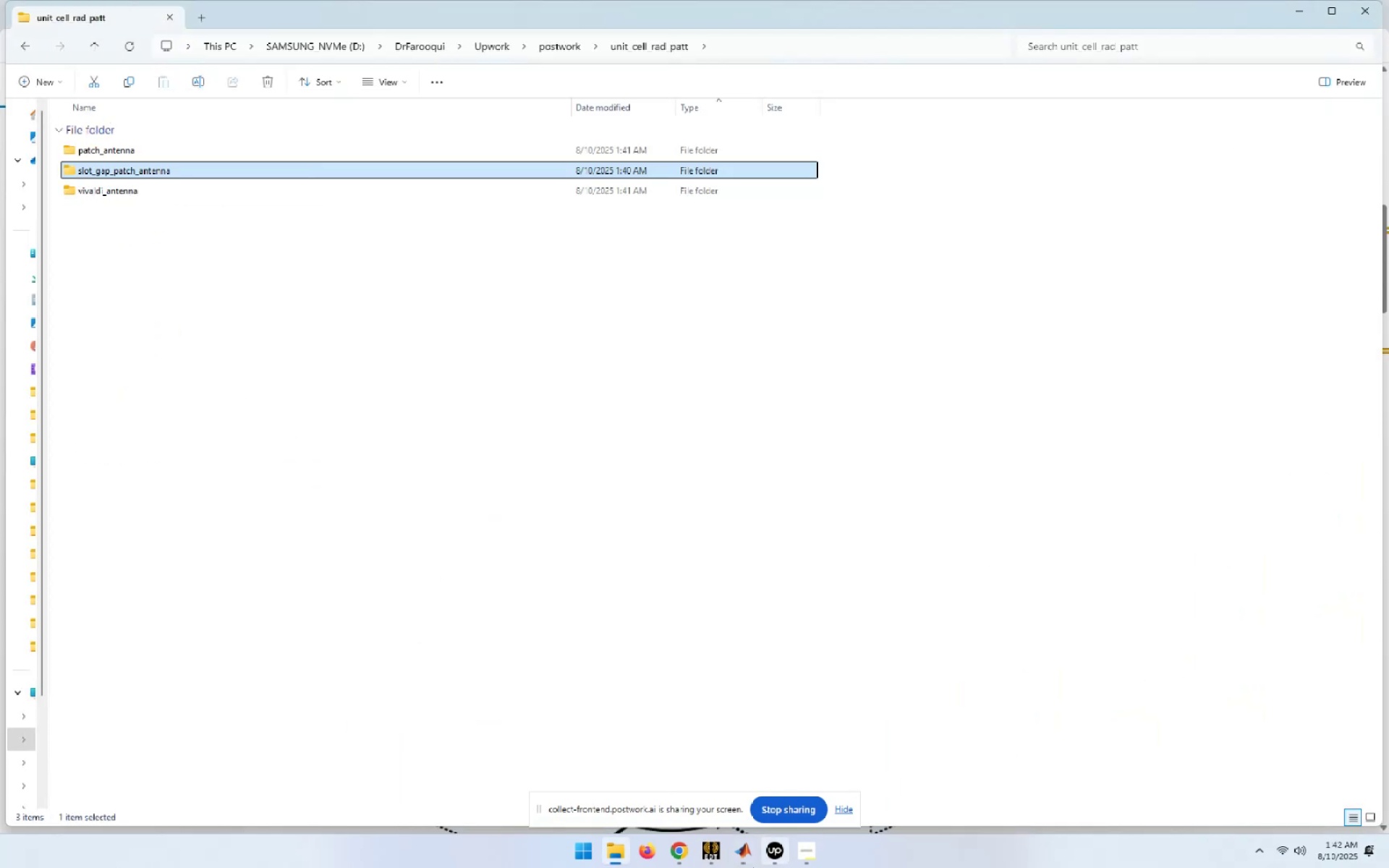 
left_click([749, 849])
 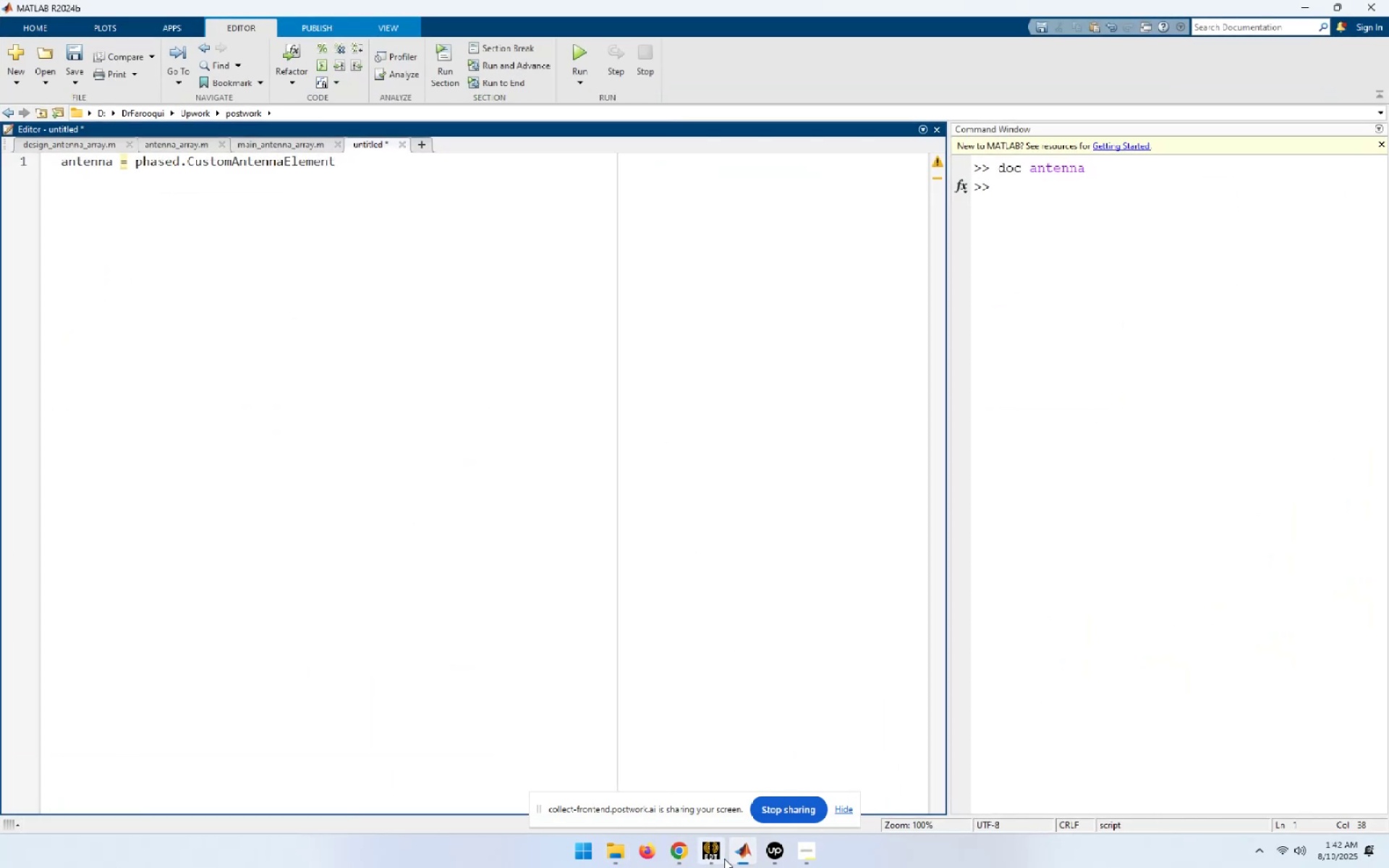 
left_click([617, 776])
 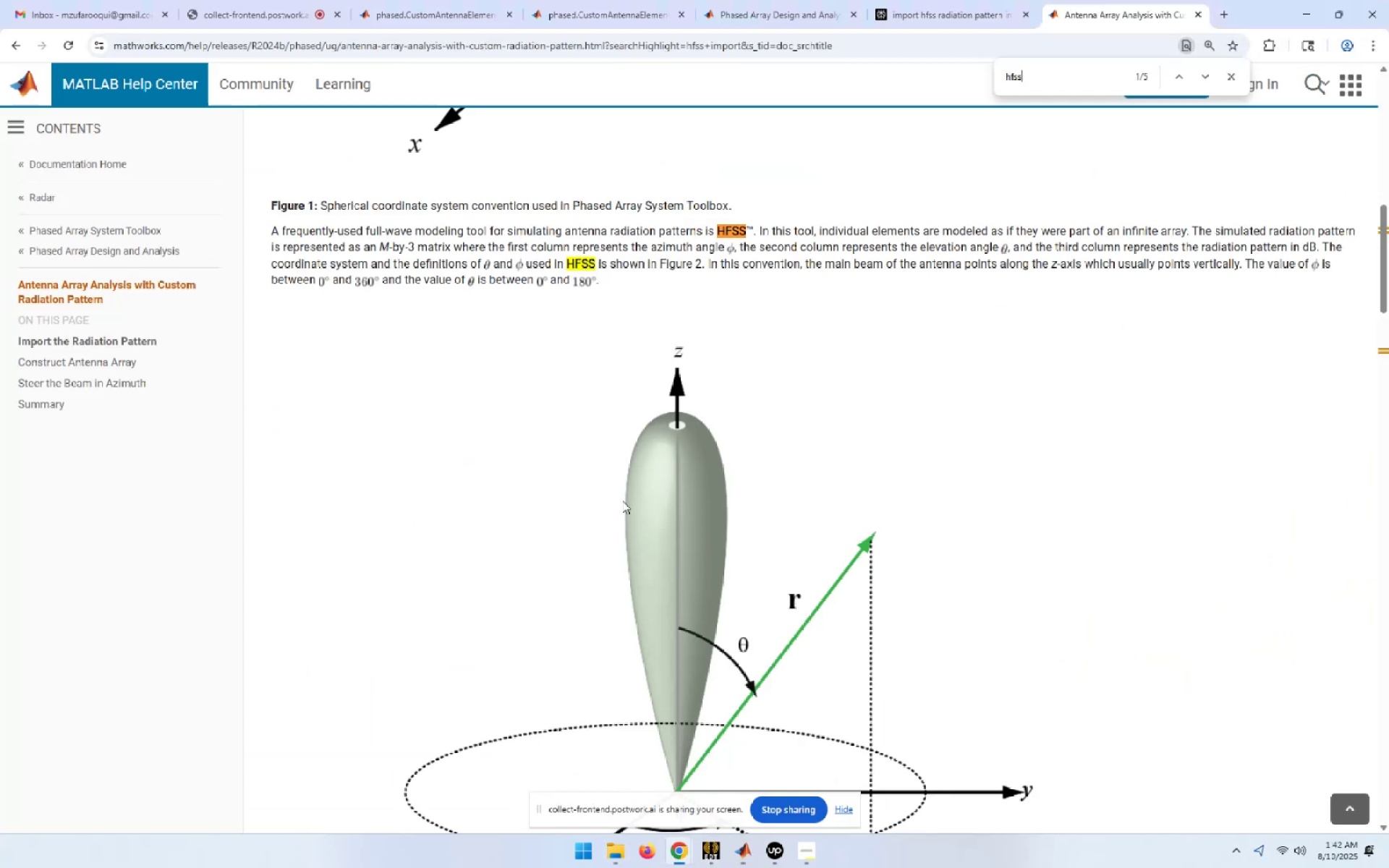 
scroll: coordinate [622, 501], scroll_direction: down, amount: 12.0
 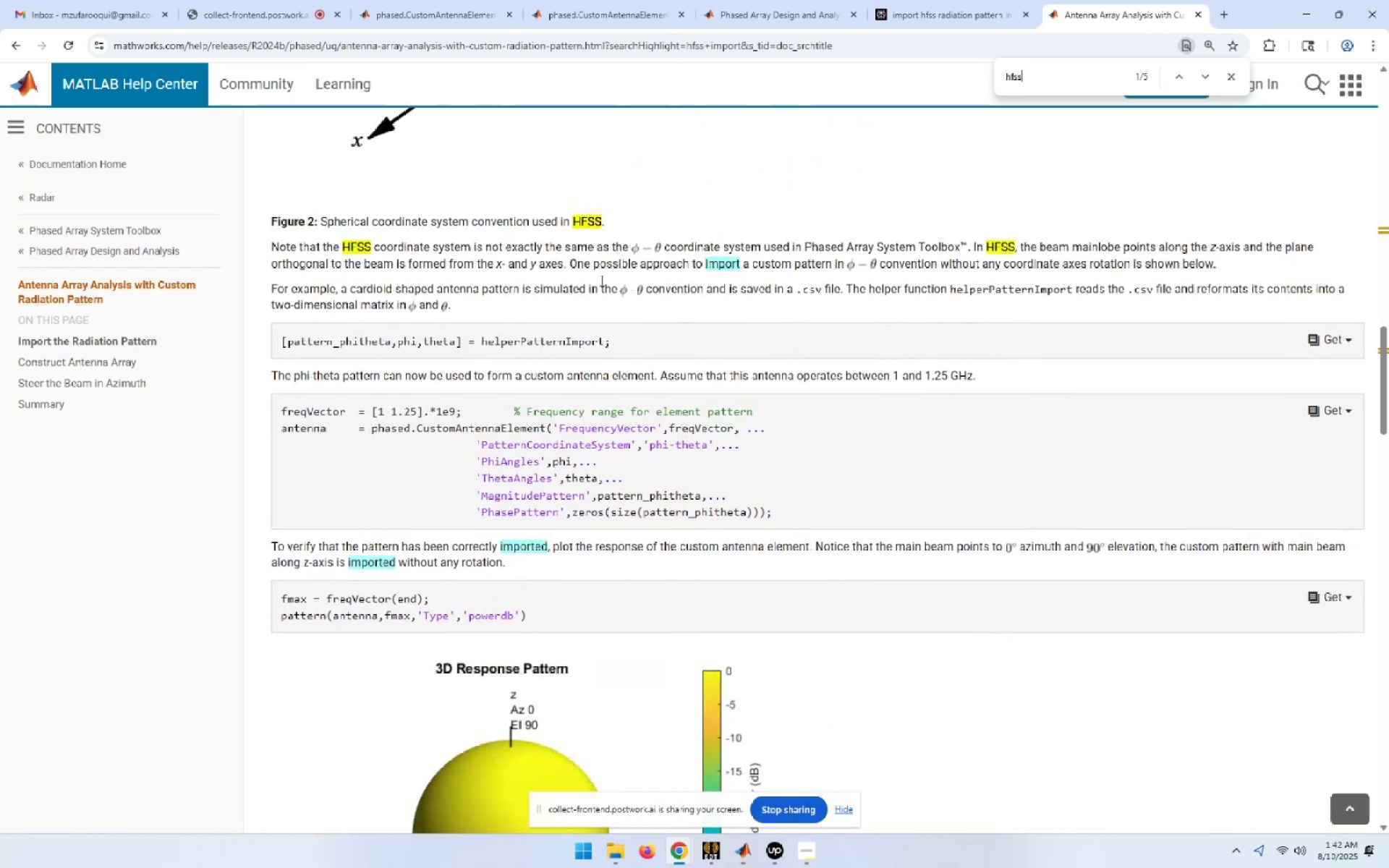 
left_click_drag(start_coordinate=[601, 341], to_coordinate=[480, 340])
 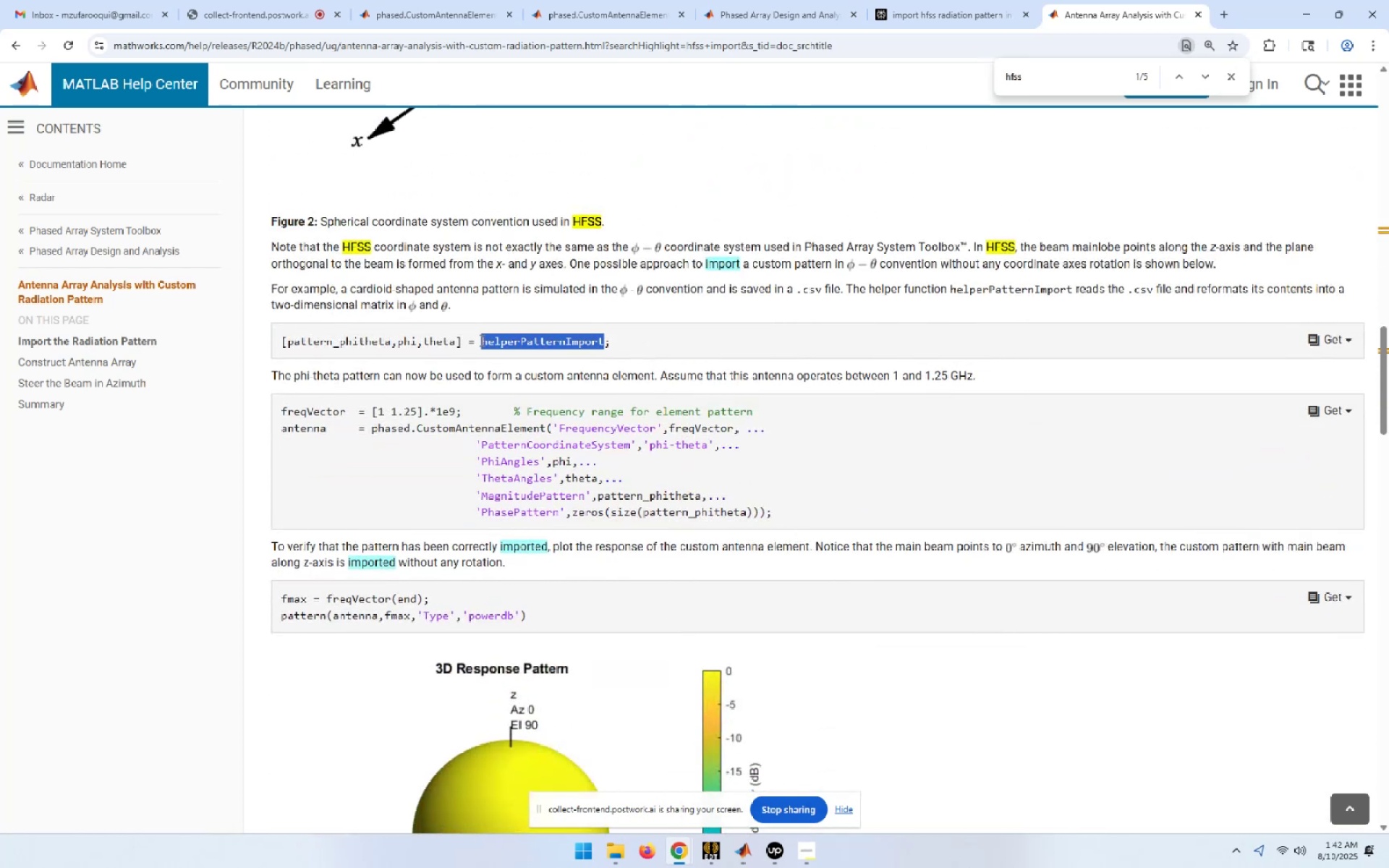 
key(Control+C)
 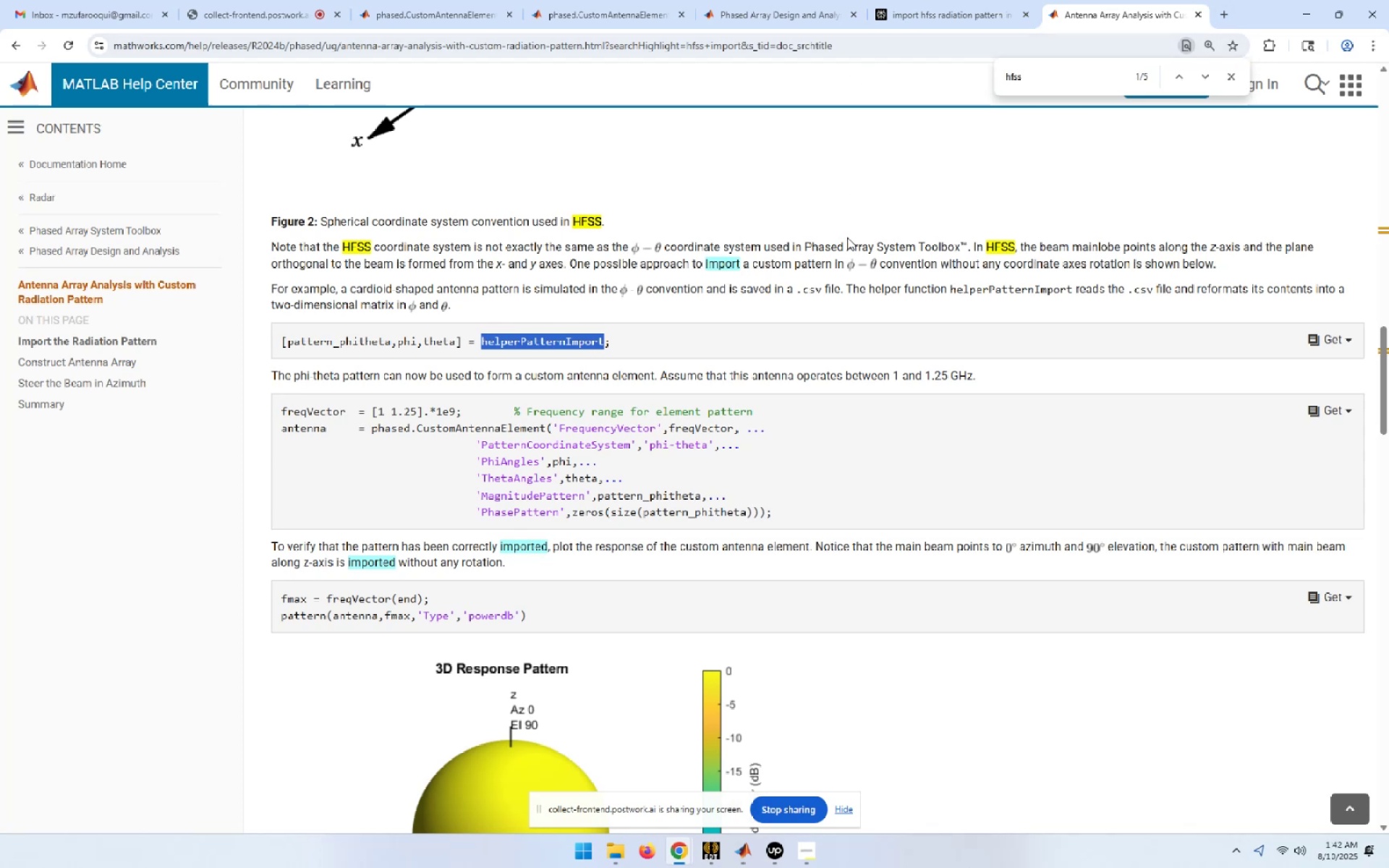 
left_click([885, 48])
 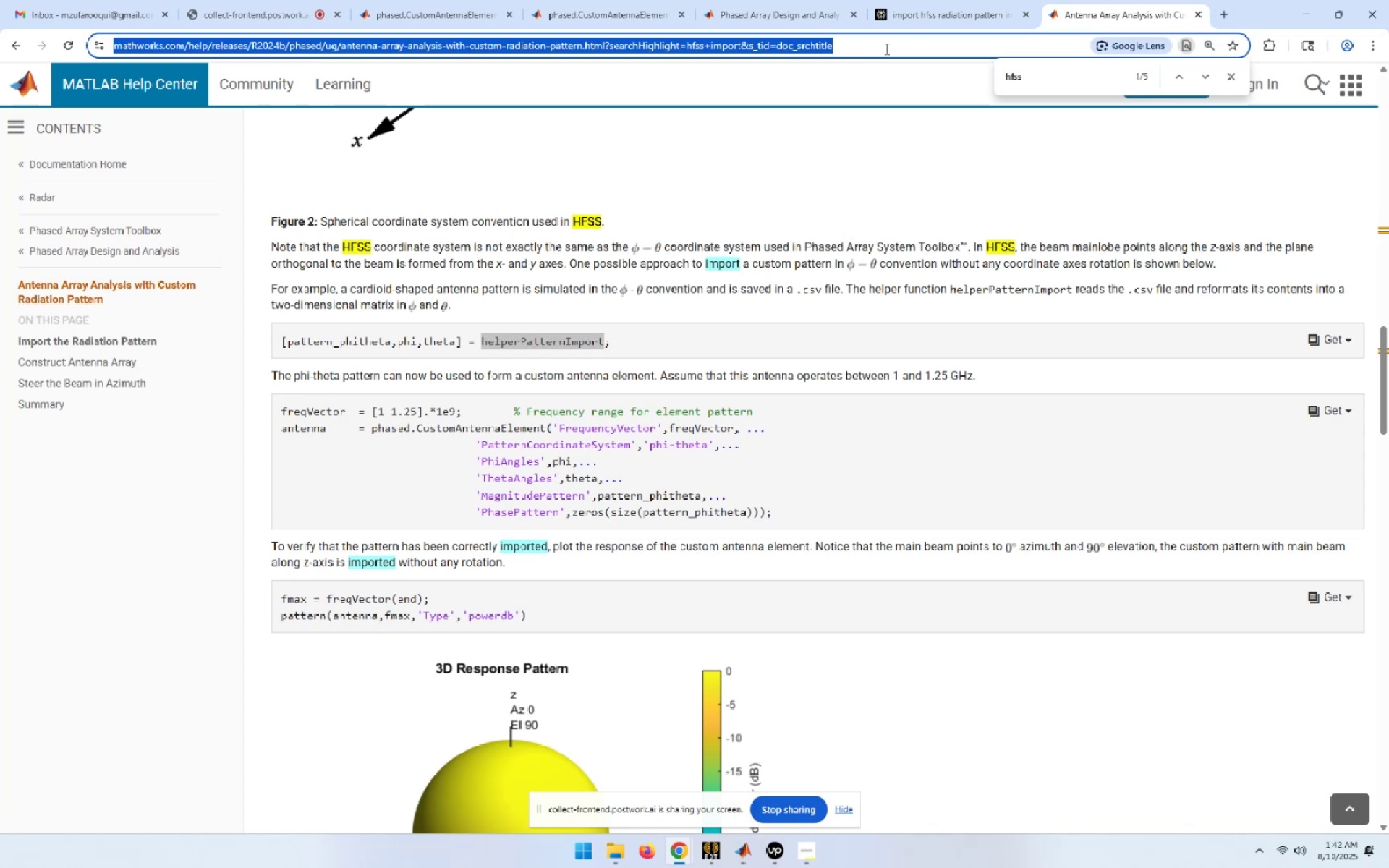 
key(Control+C)
 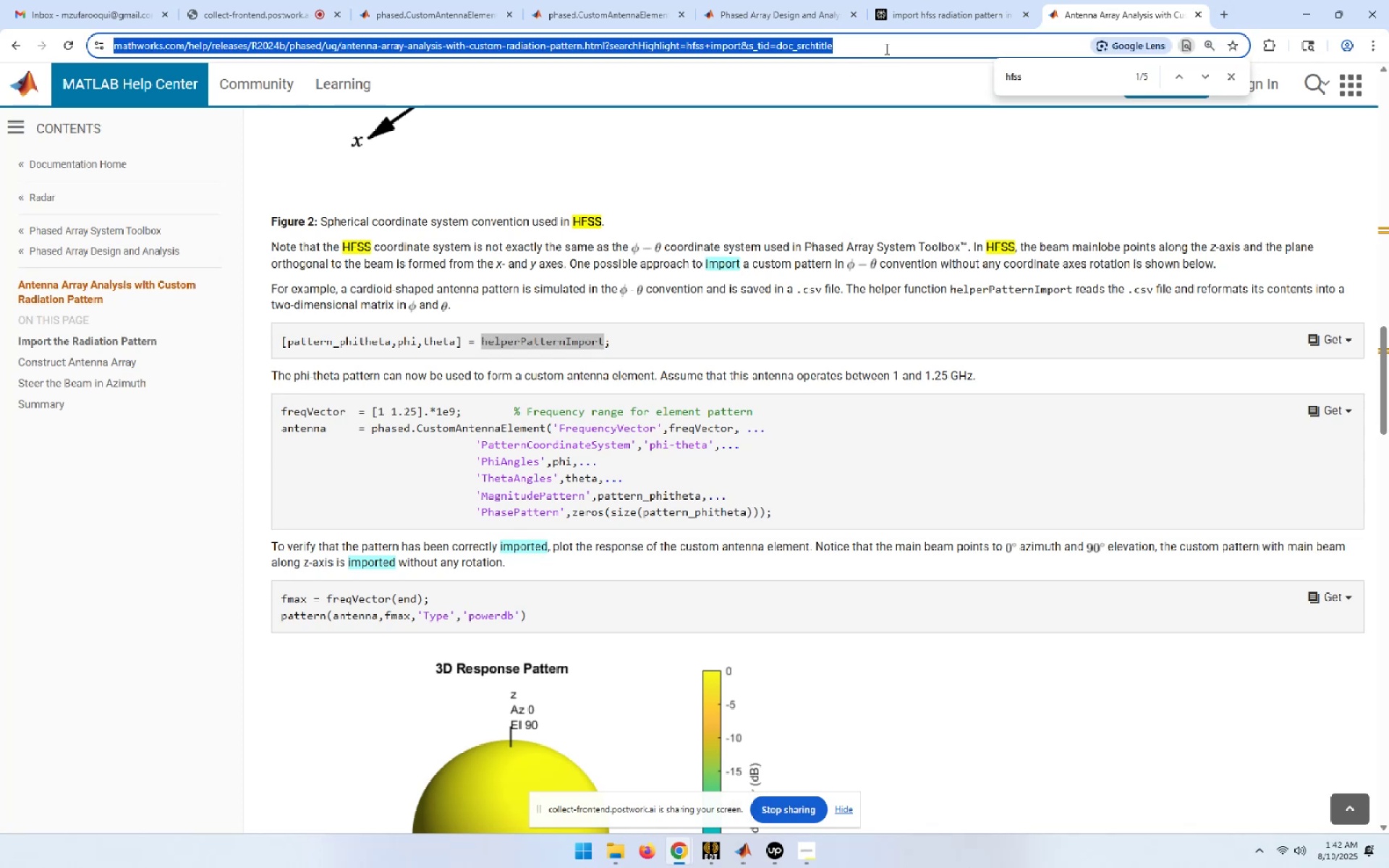 
key(Control+T)
 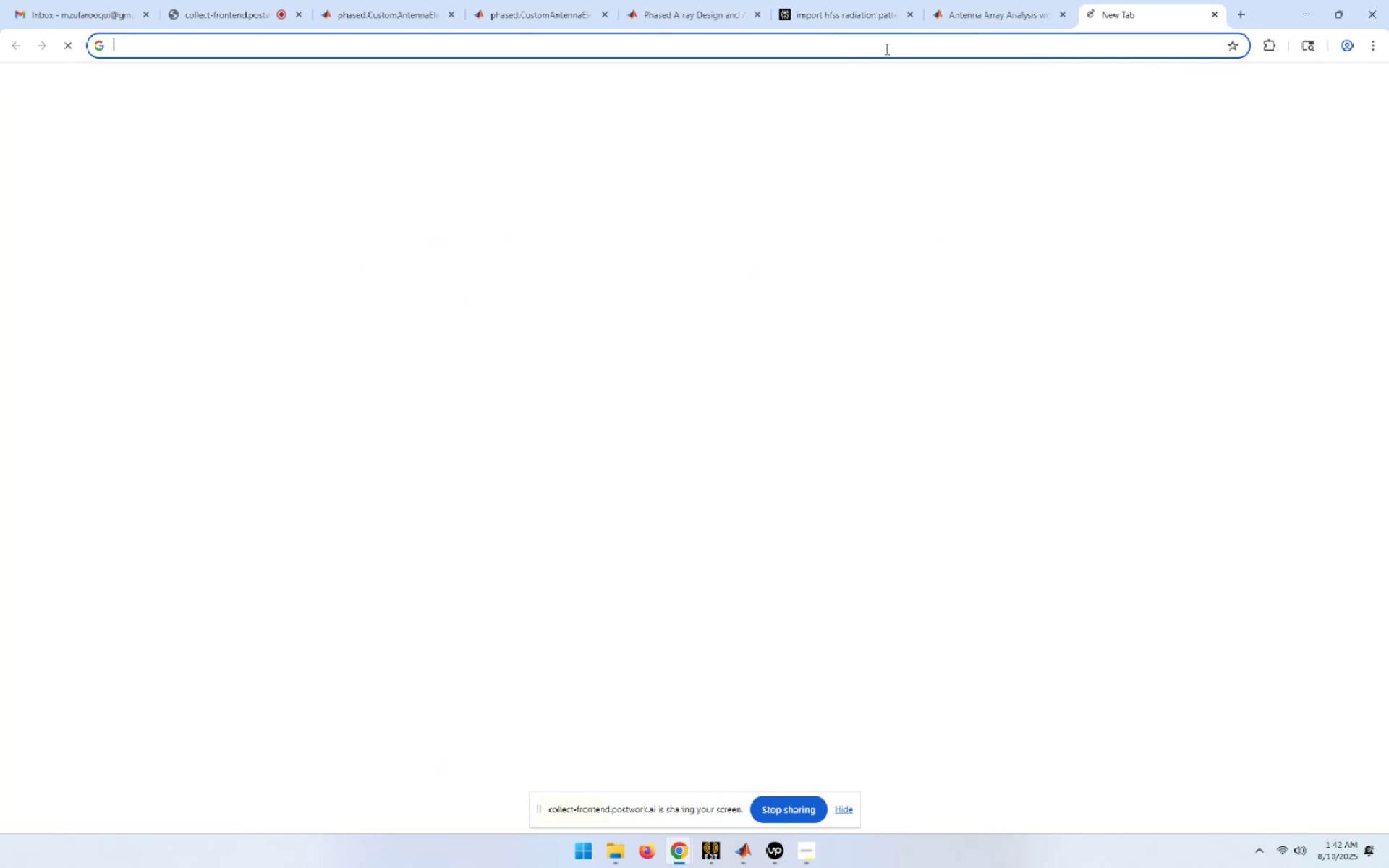 
key(Control+V)
 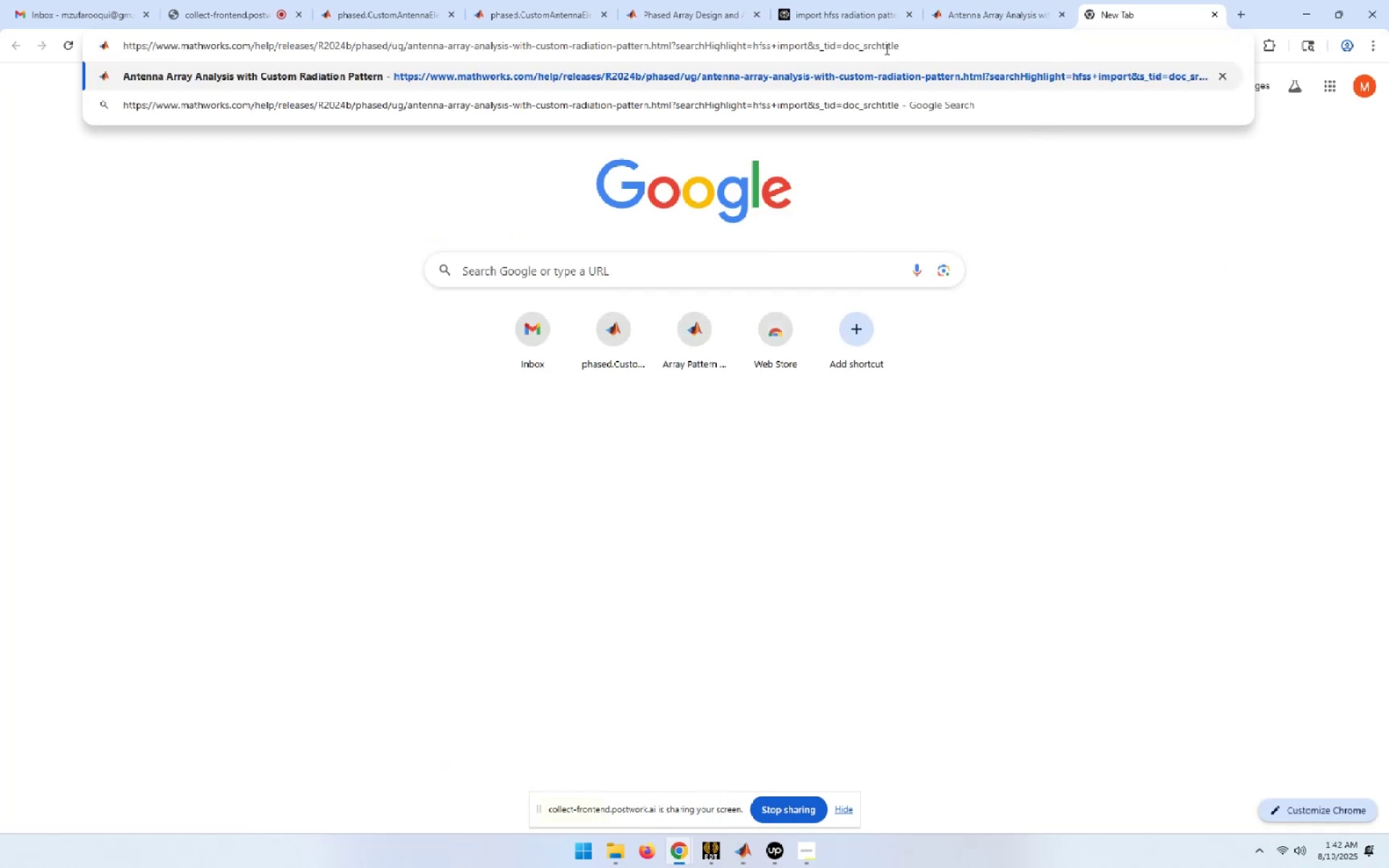 
hold_key(key=NumpadEnter, duration=0.4)
 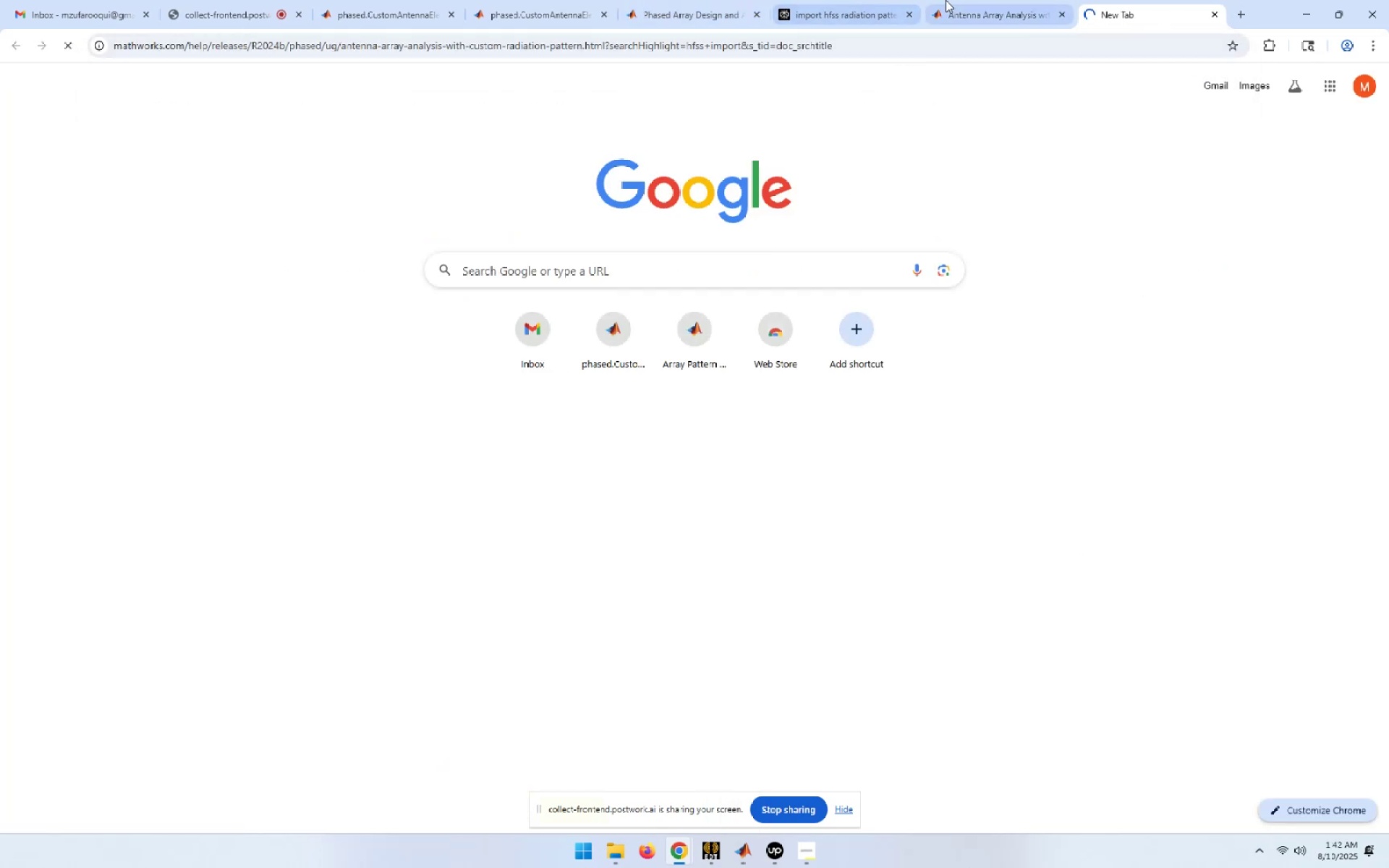 
left_click([960, 0])
 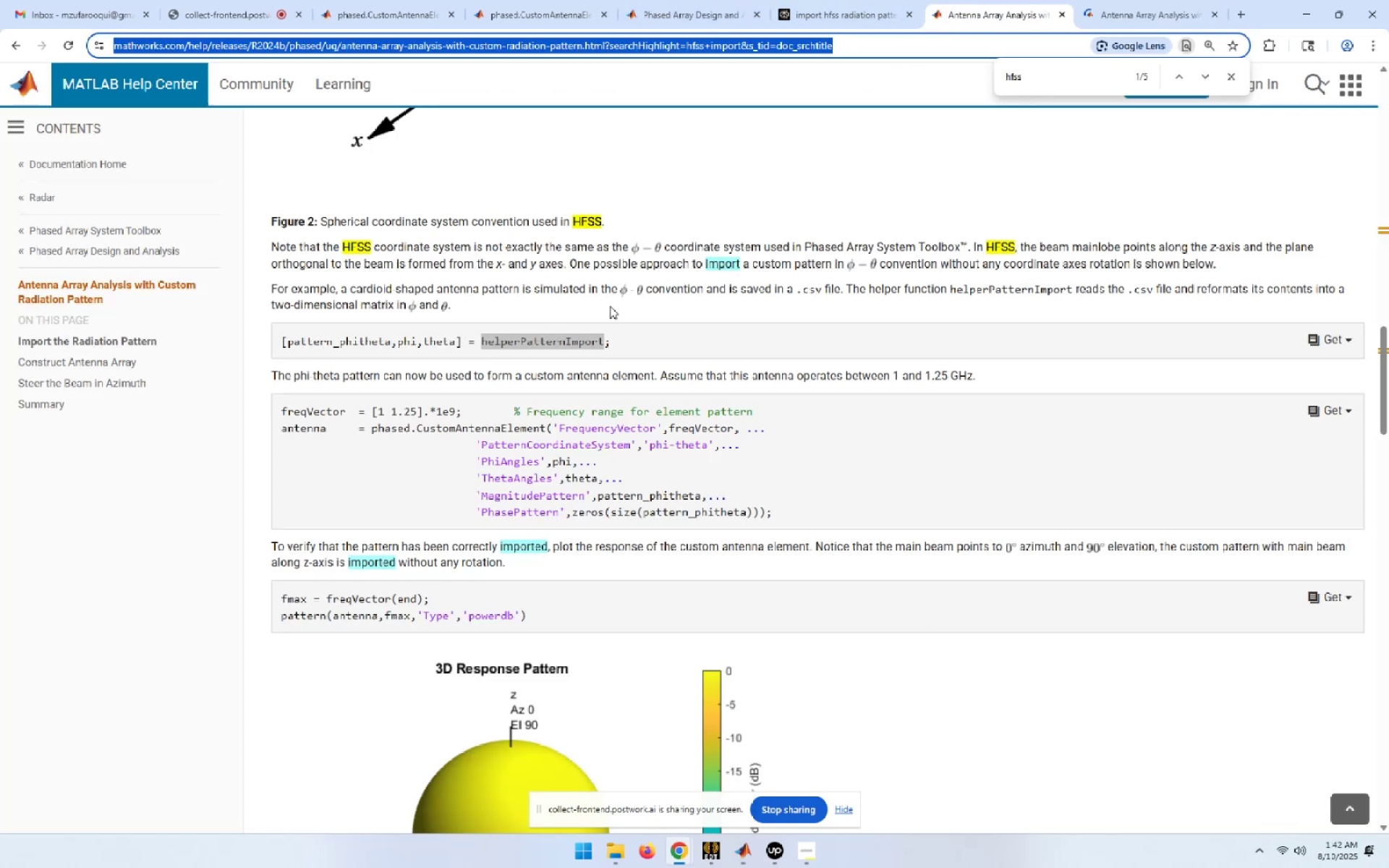 
left_click([637, 331])
 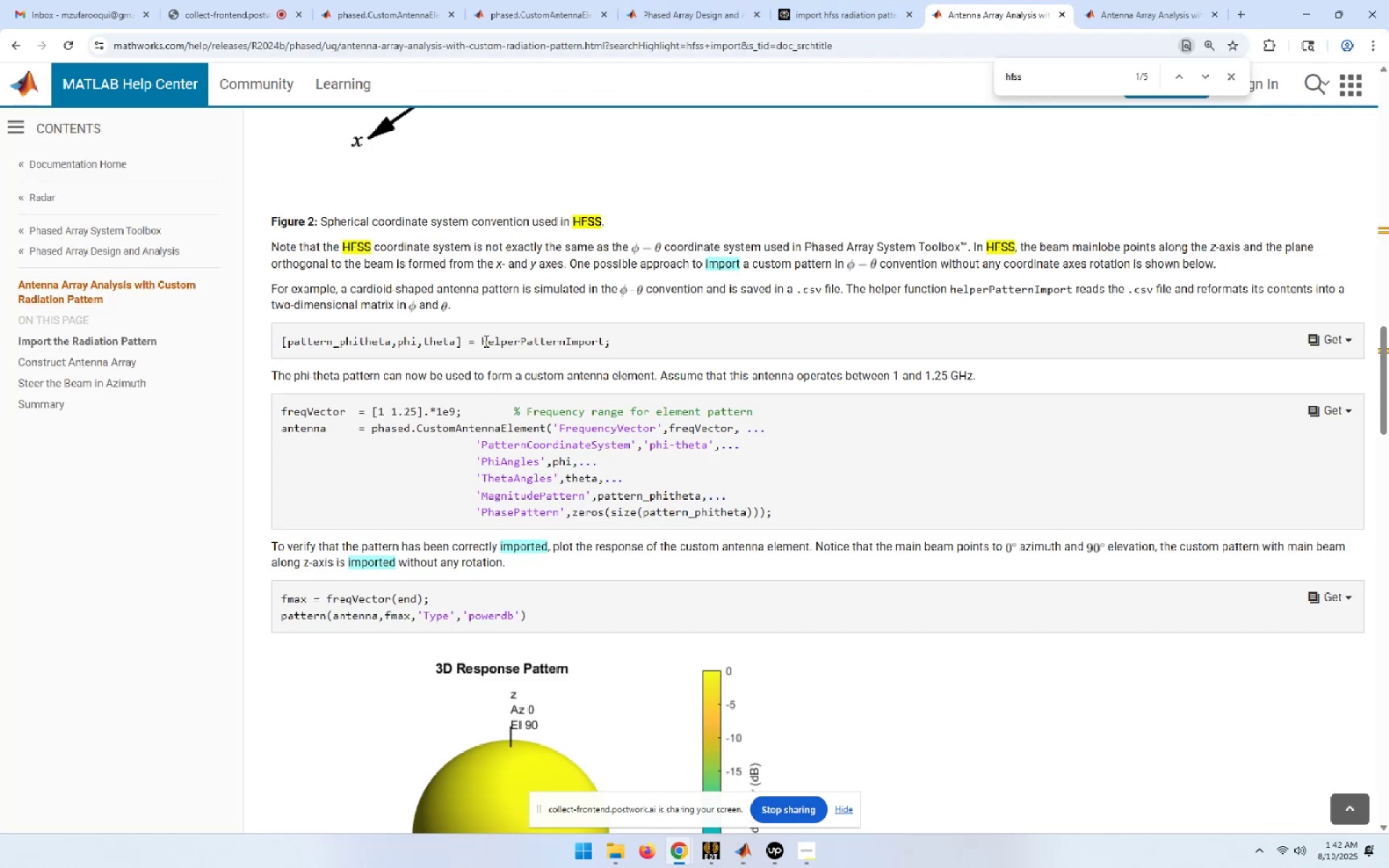 
left_click_drag(start_coordinate=[480, 343], to_coordinate=[603, 342])
 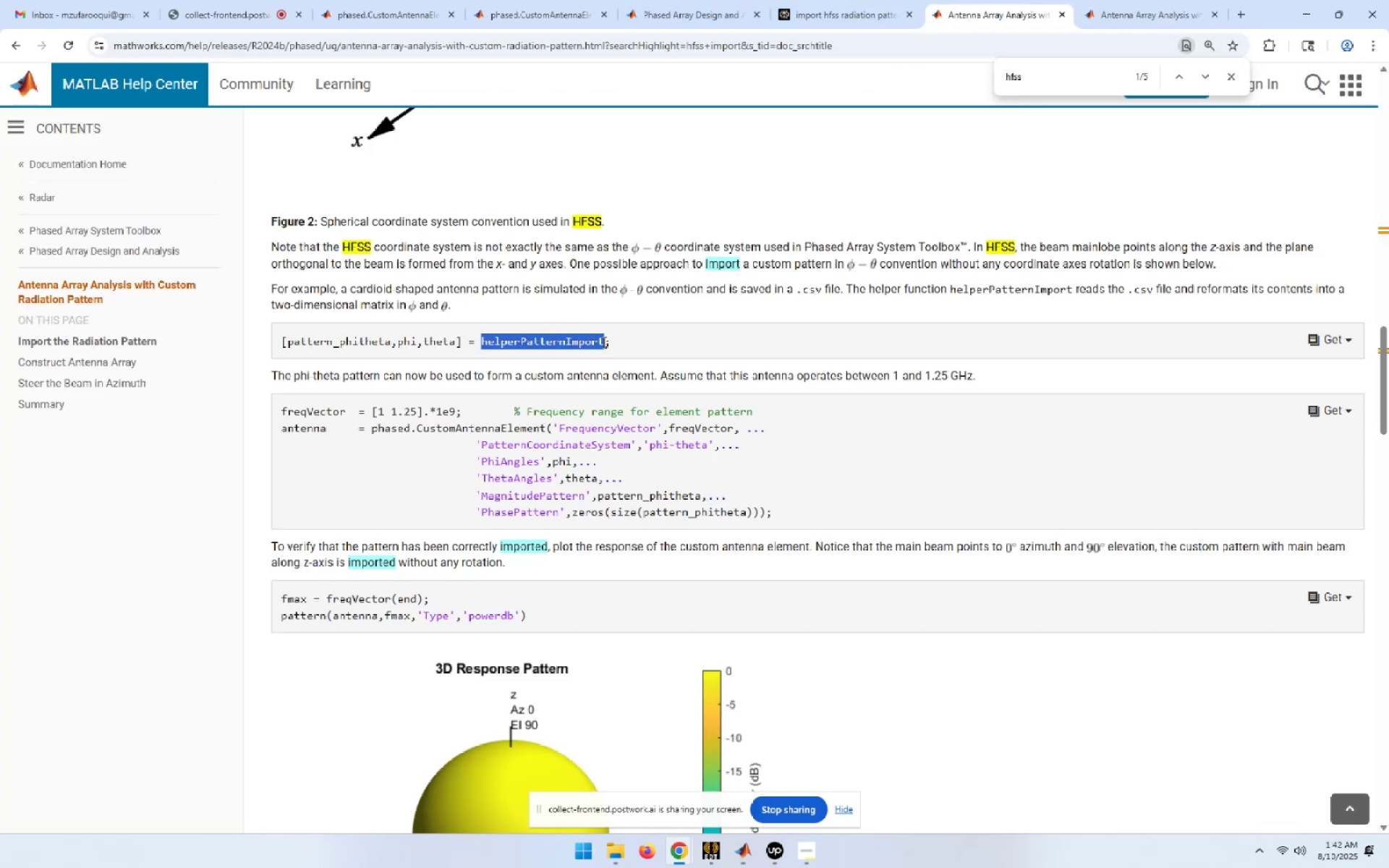 
key(Control+C)
 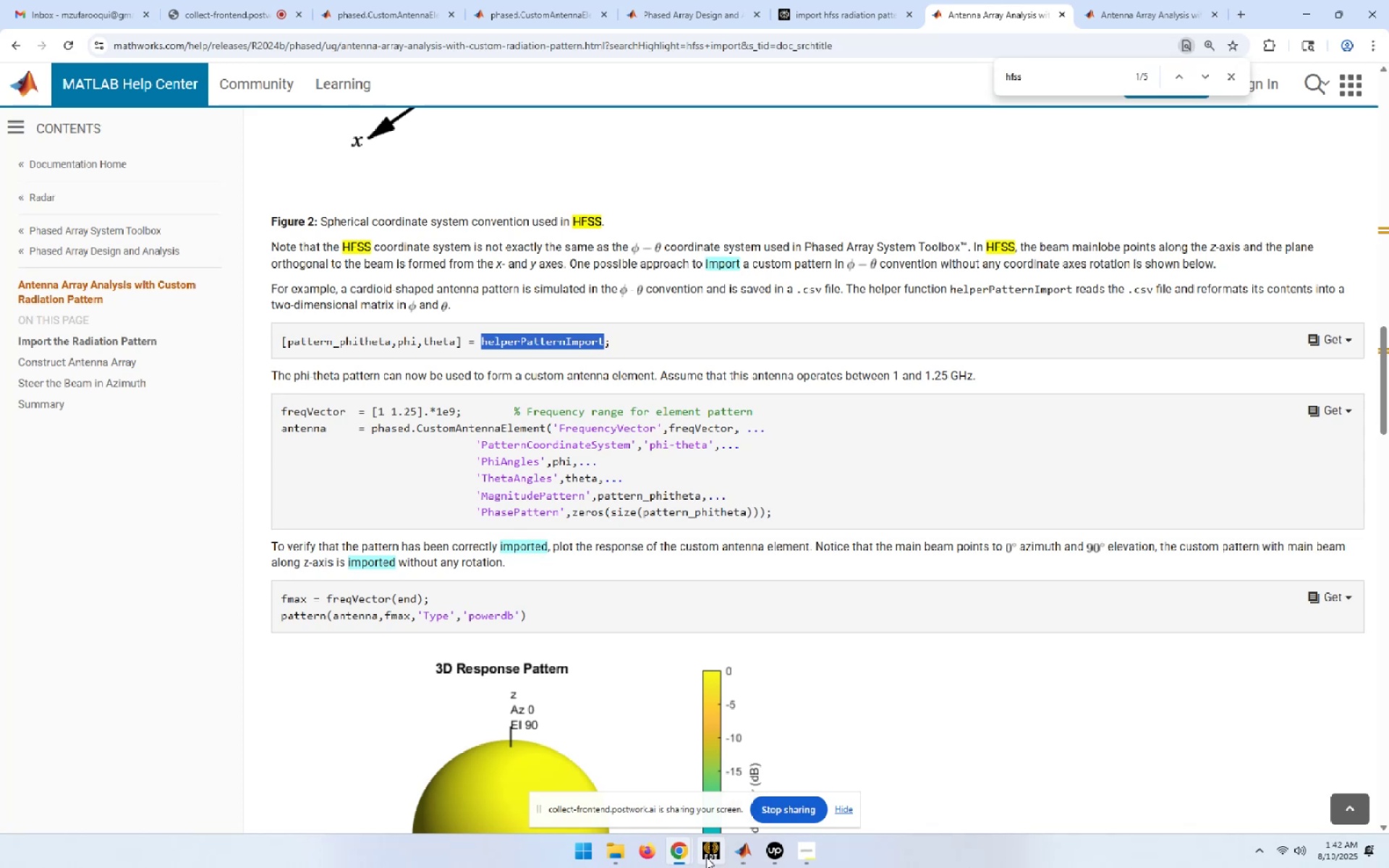 
left_click([749, 852])
 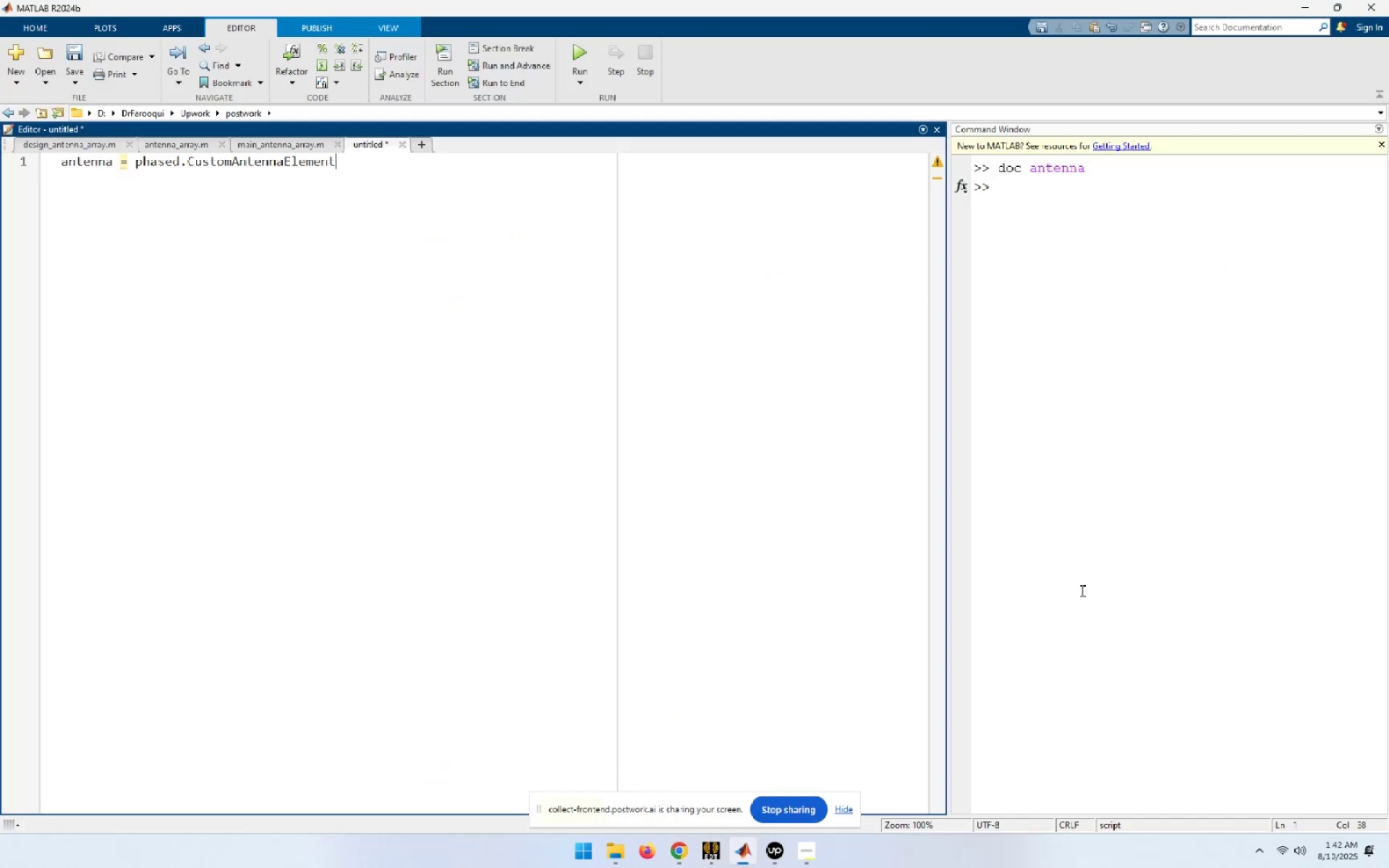 
left_click([1199, 537])
 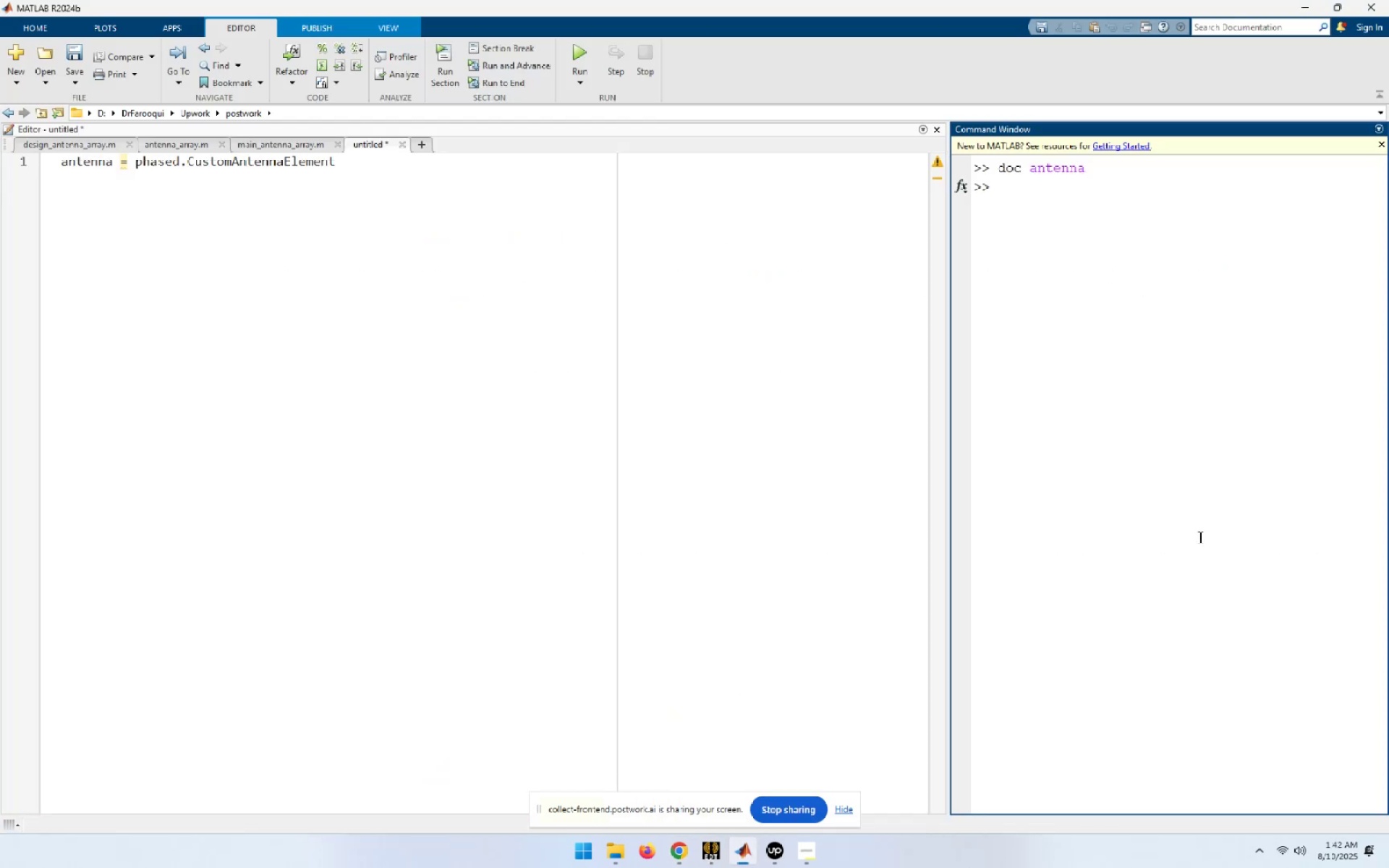 
type(doc )
 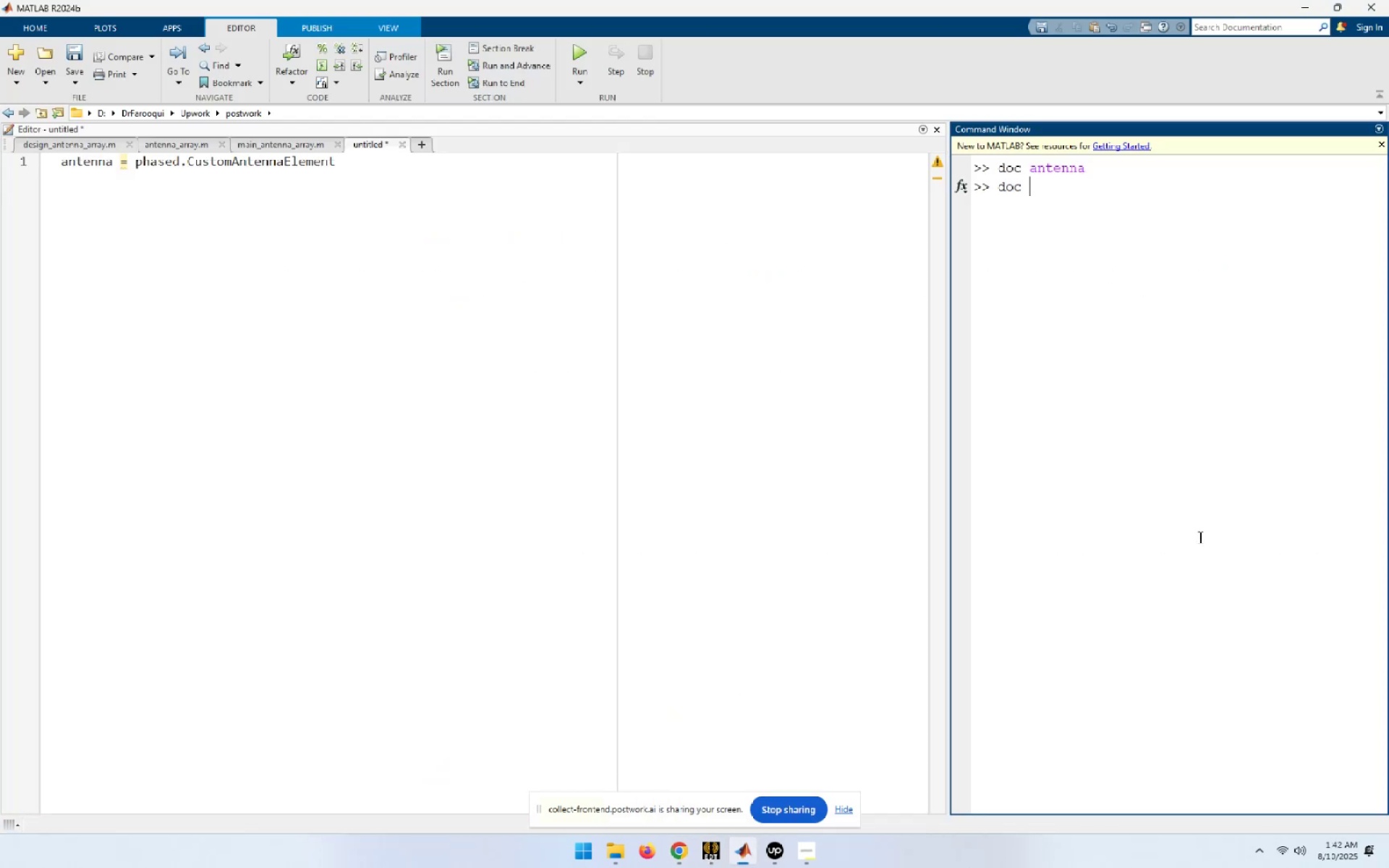 
key(Control+V)
 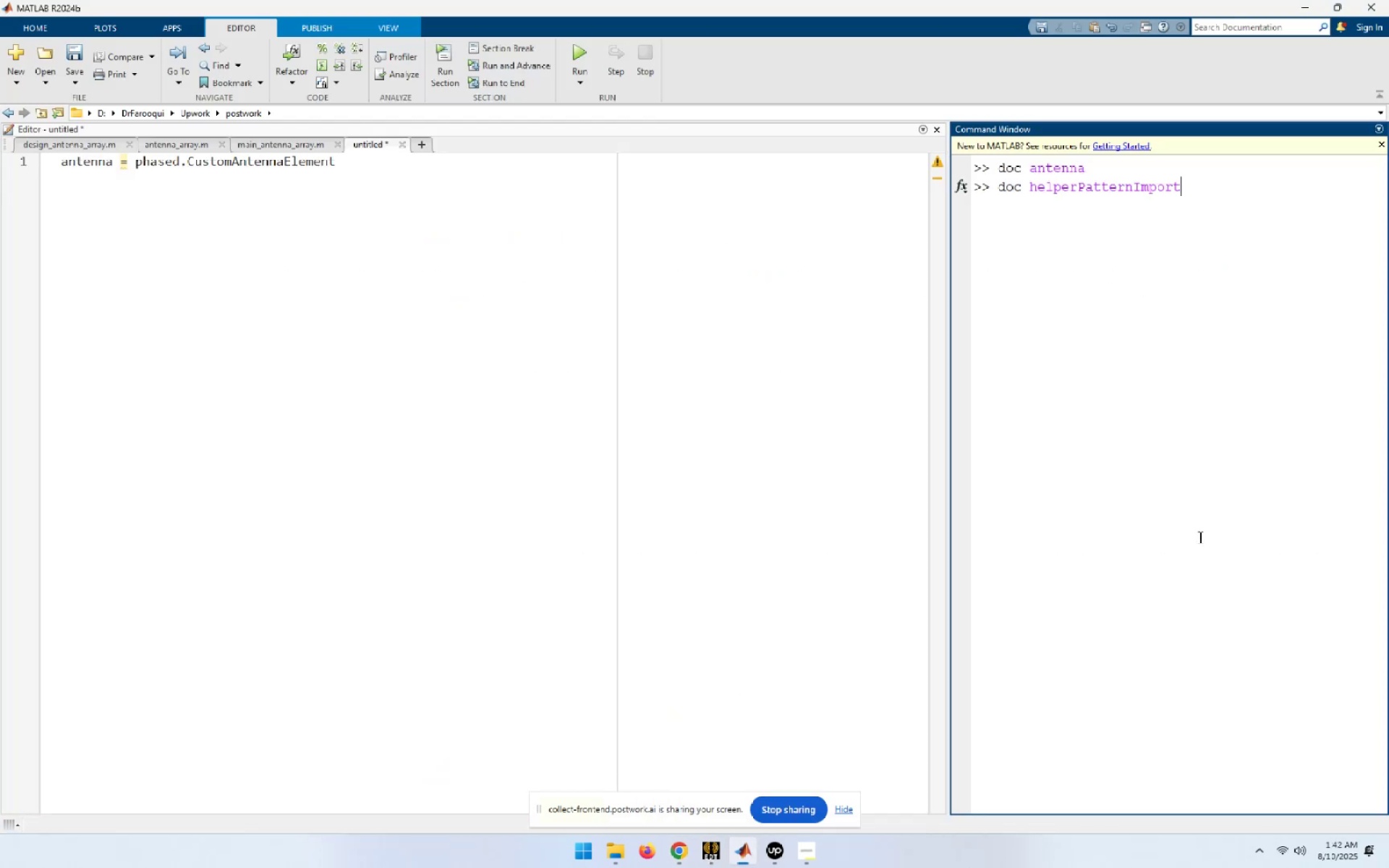 
key(Enter)
 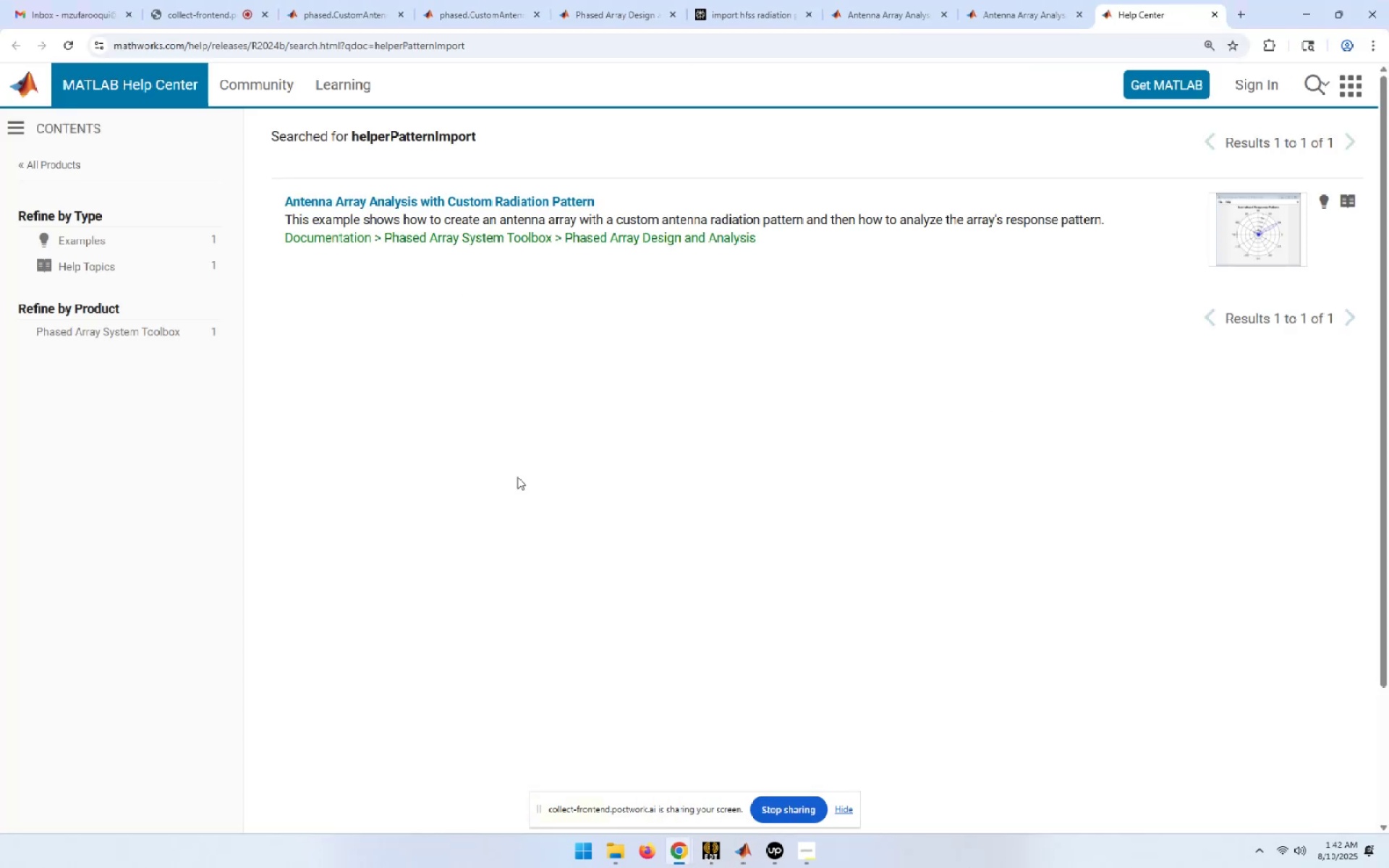 
wait(6.88)
 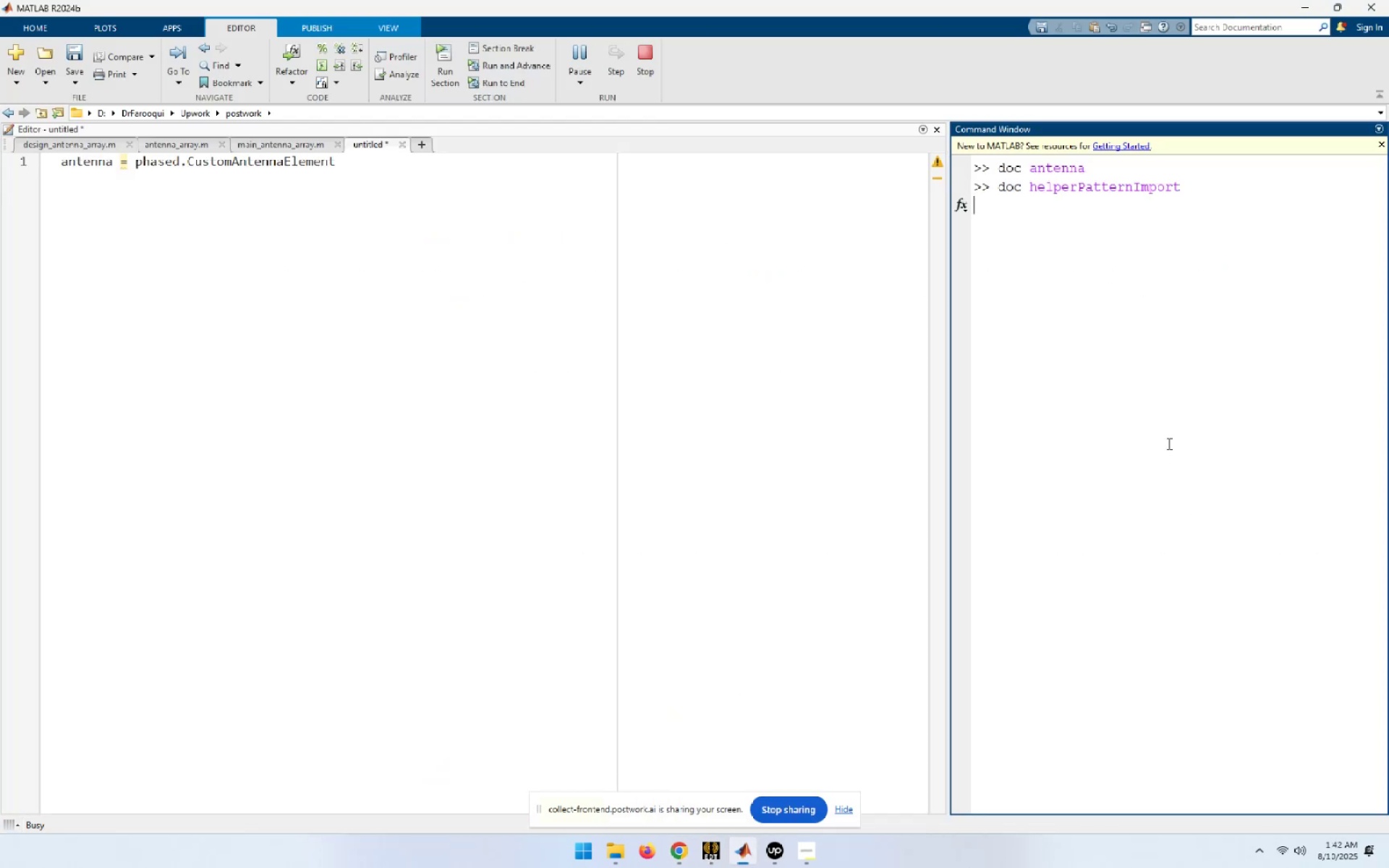 
left_click([545, 200])
 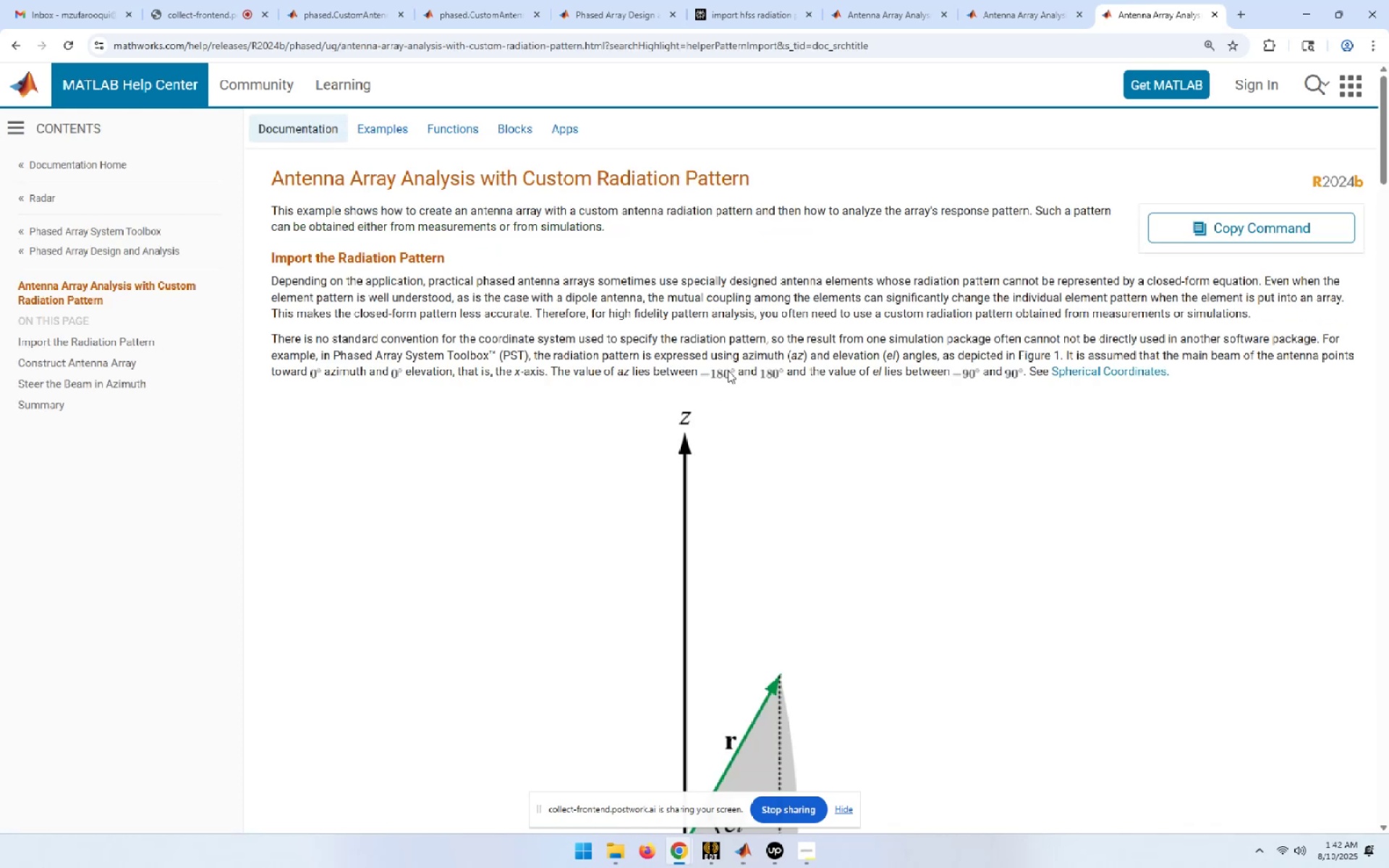 
left_click([1318, 80])
 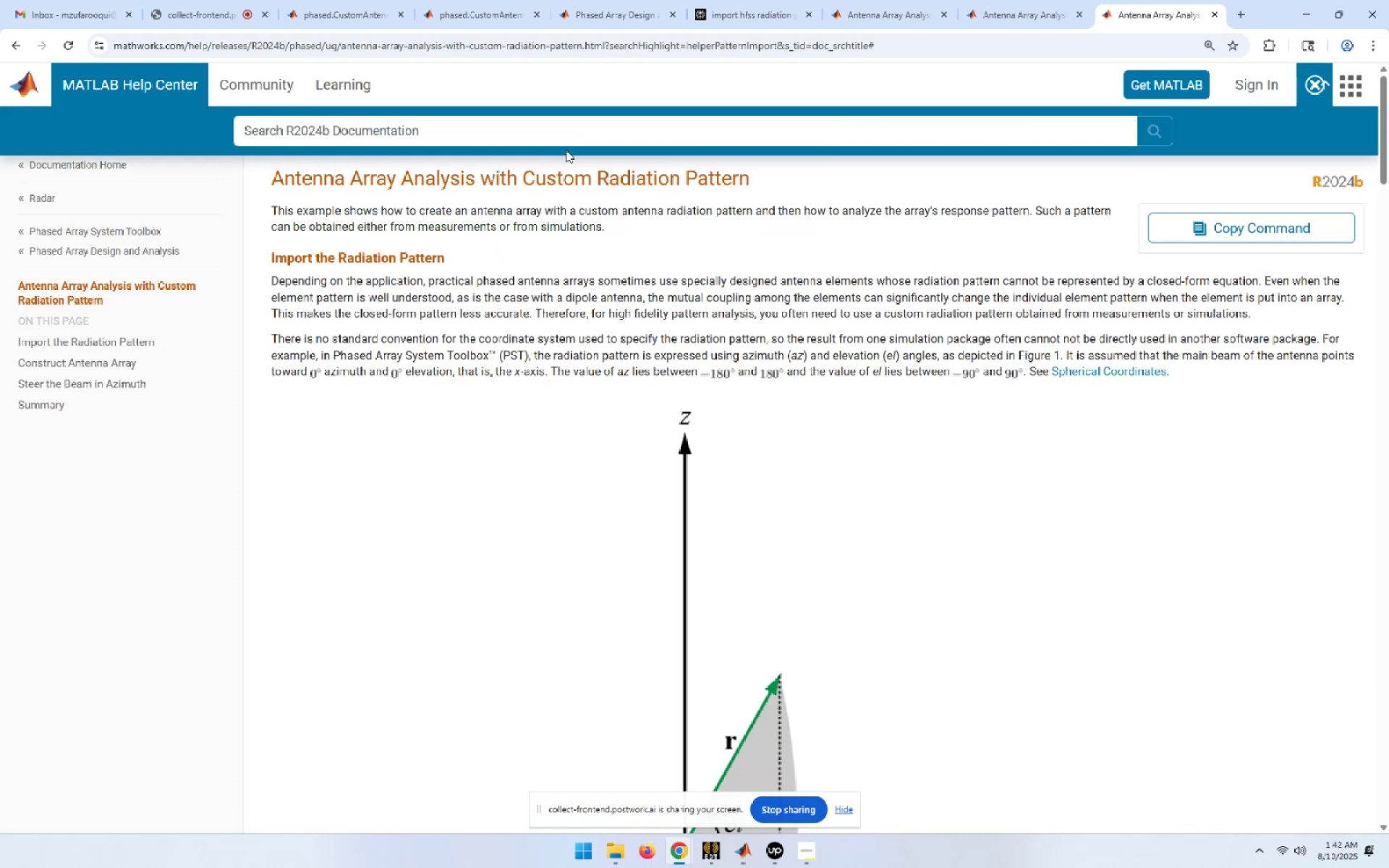 
left_click([500, 131])
 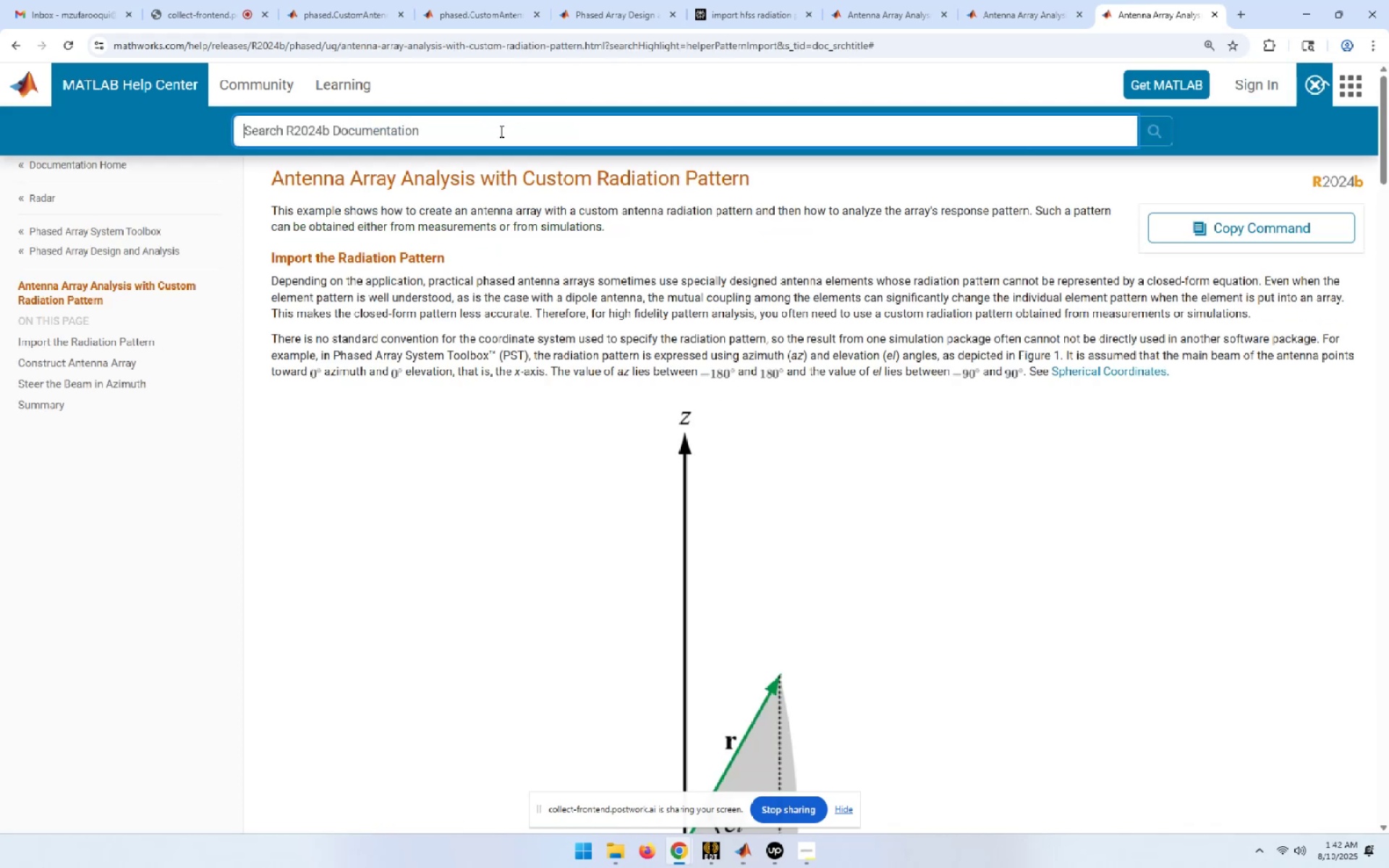 
key(Control+V)
 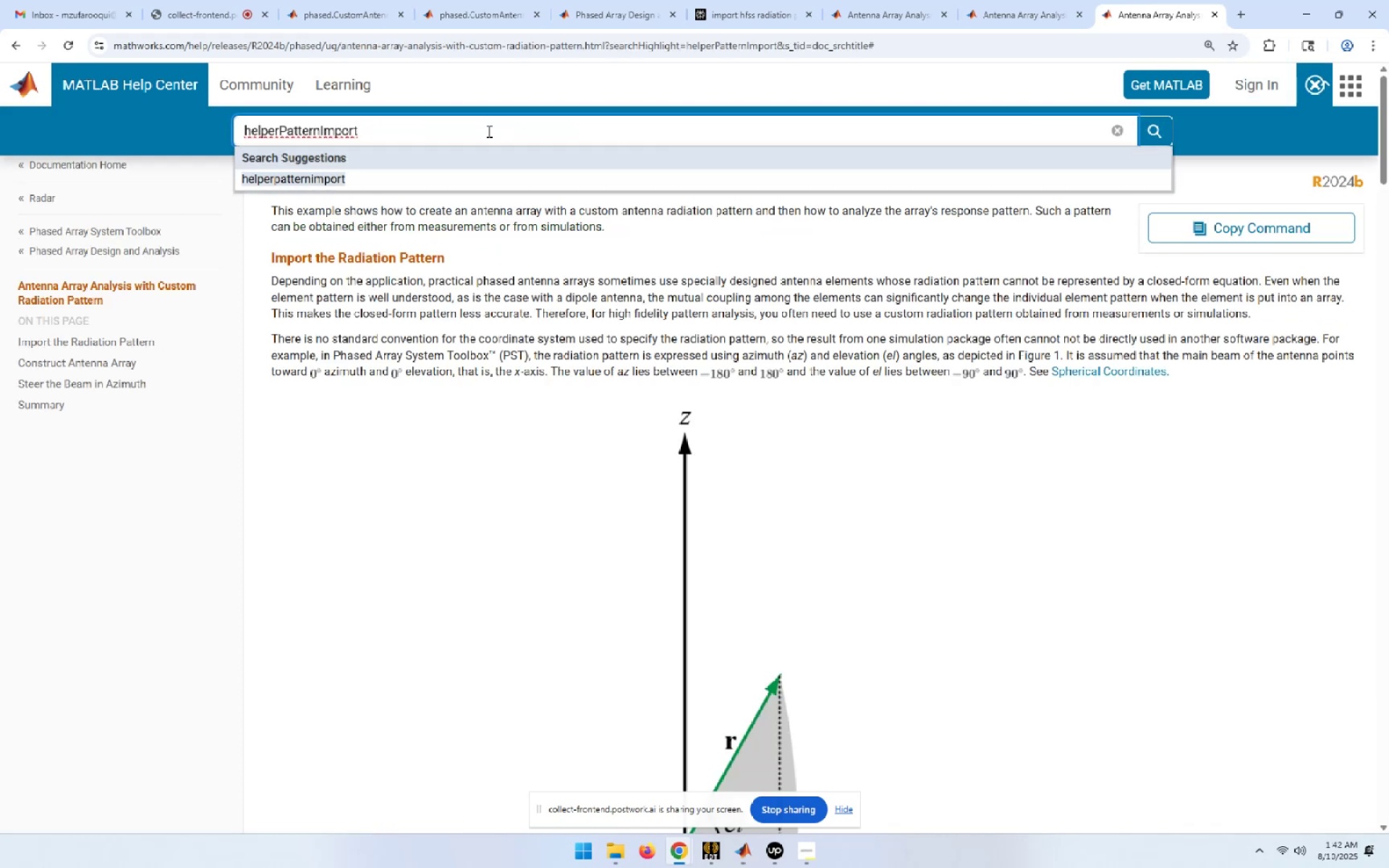 
left_click([318, 176])
 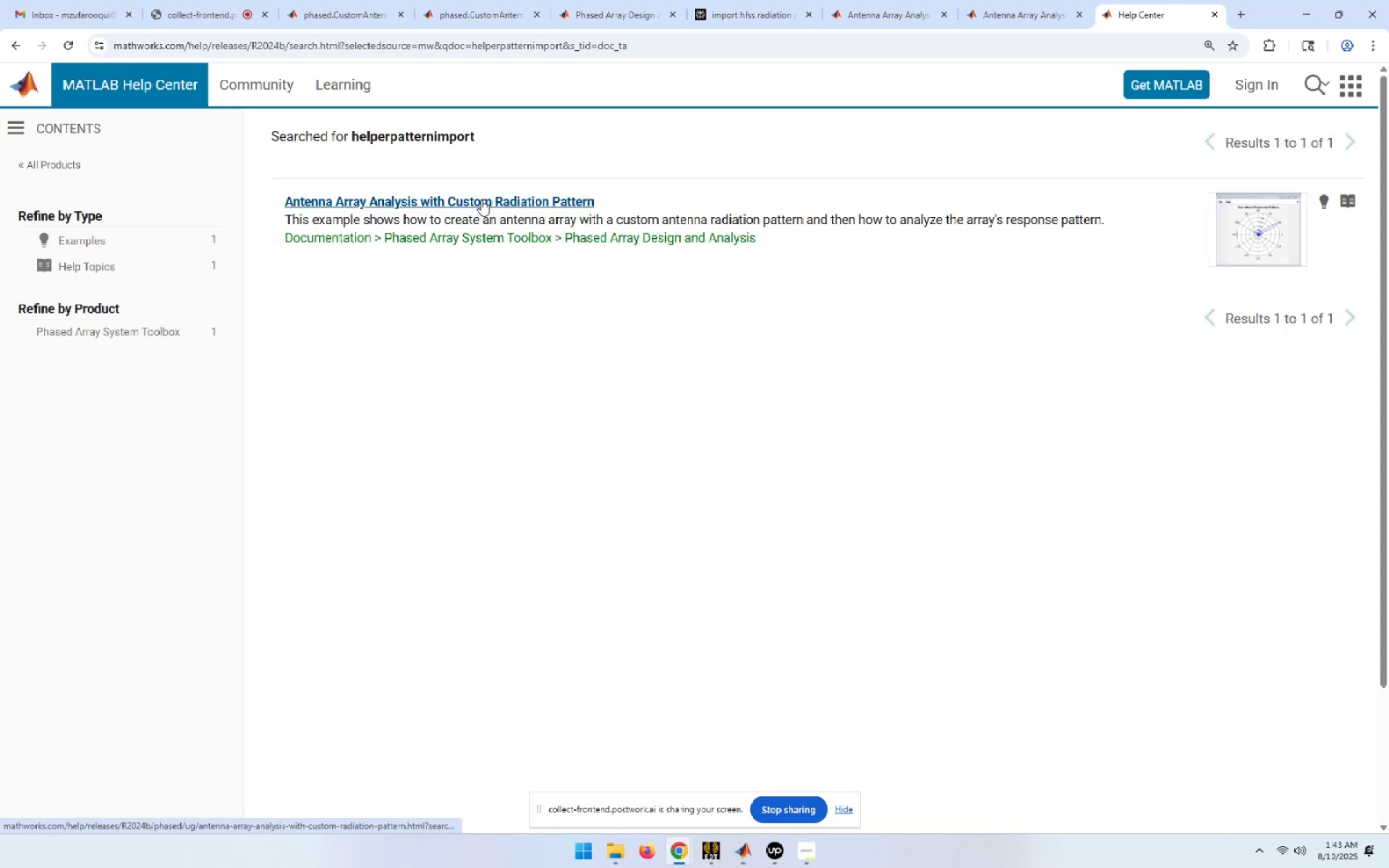 
left_click([481, 200])
 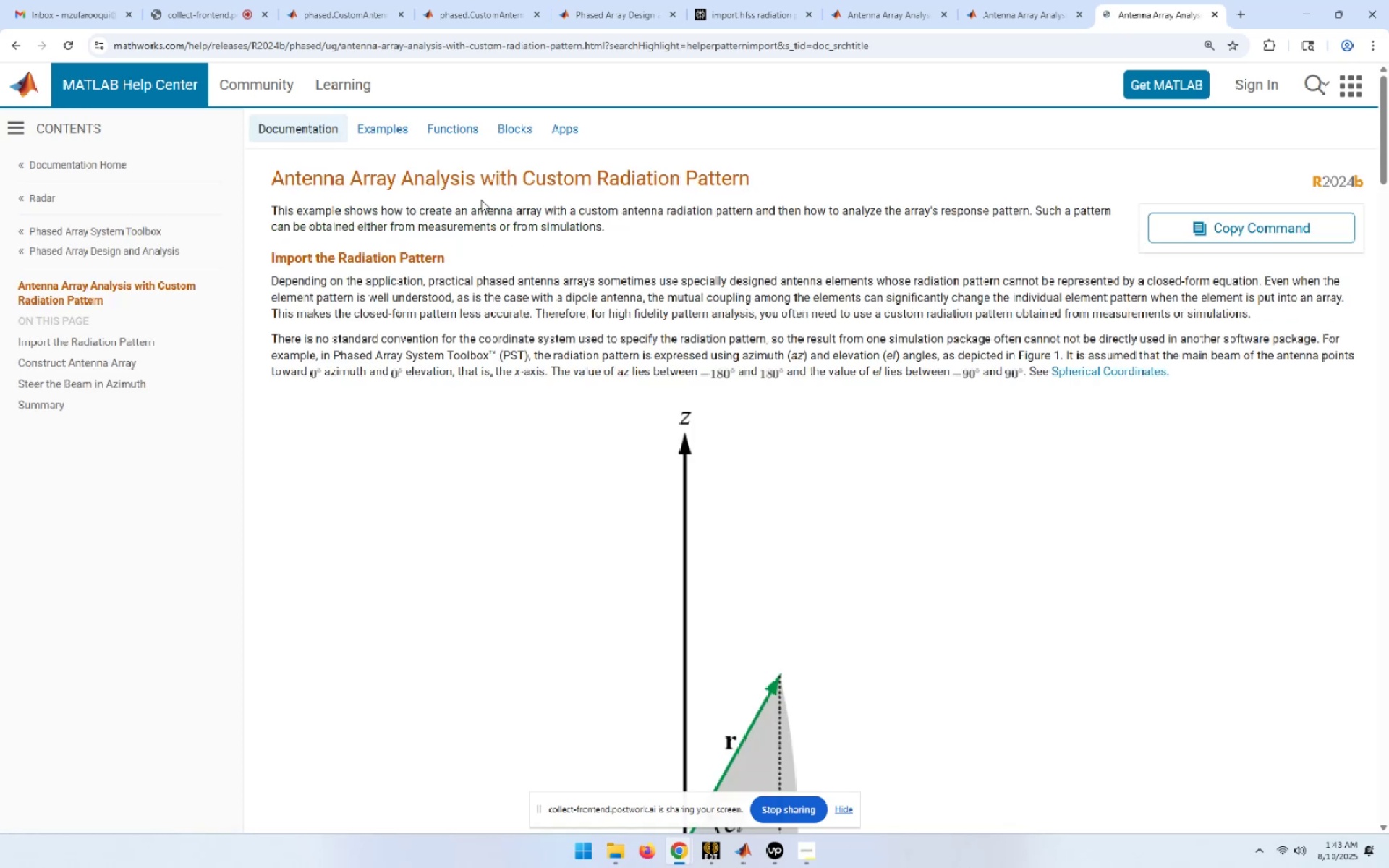 
scroll: coordinate [771, 619], scroll_direction: down, amount: 7.0
 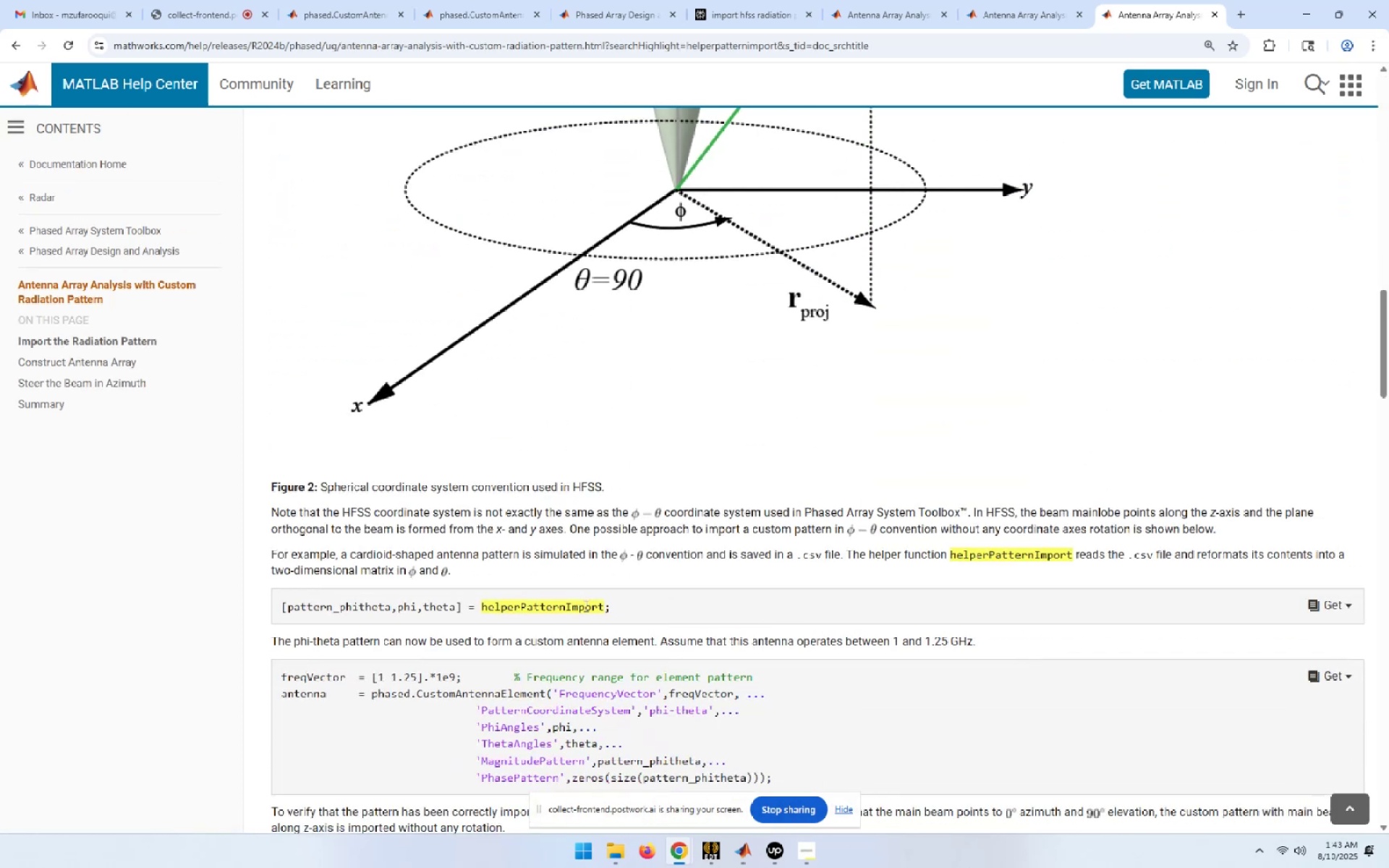 
double_click([585, 605])
 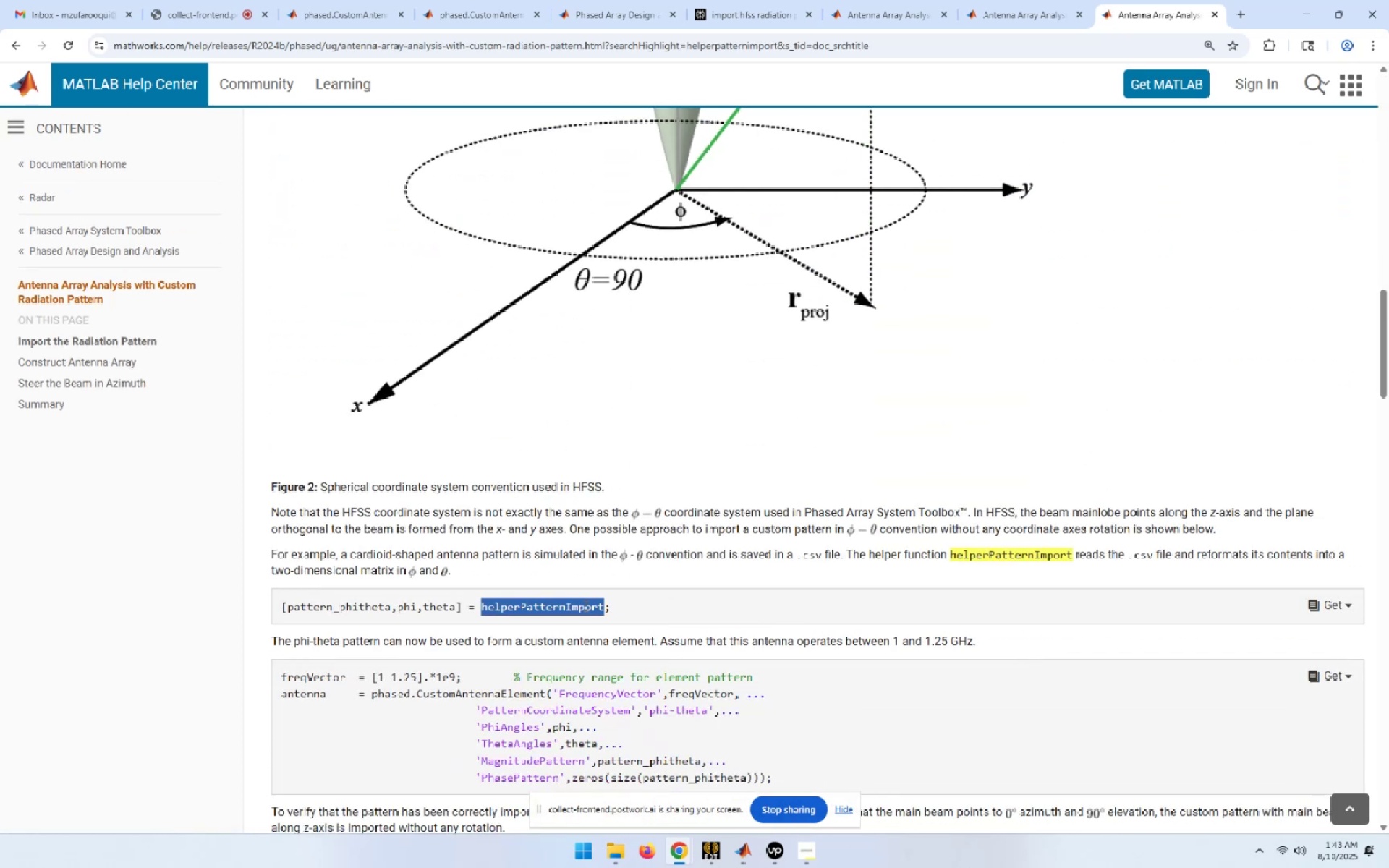 
key(Control+V)
 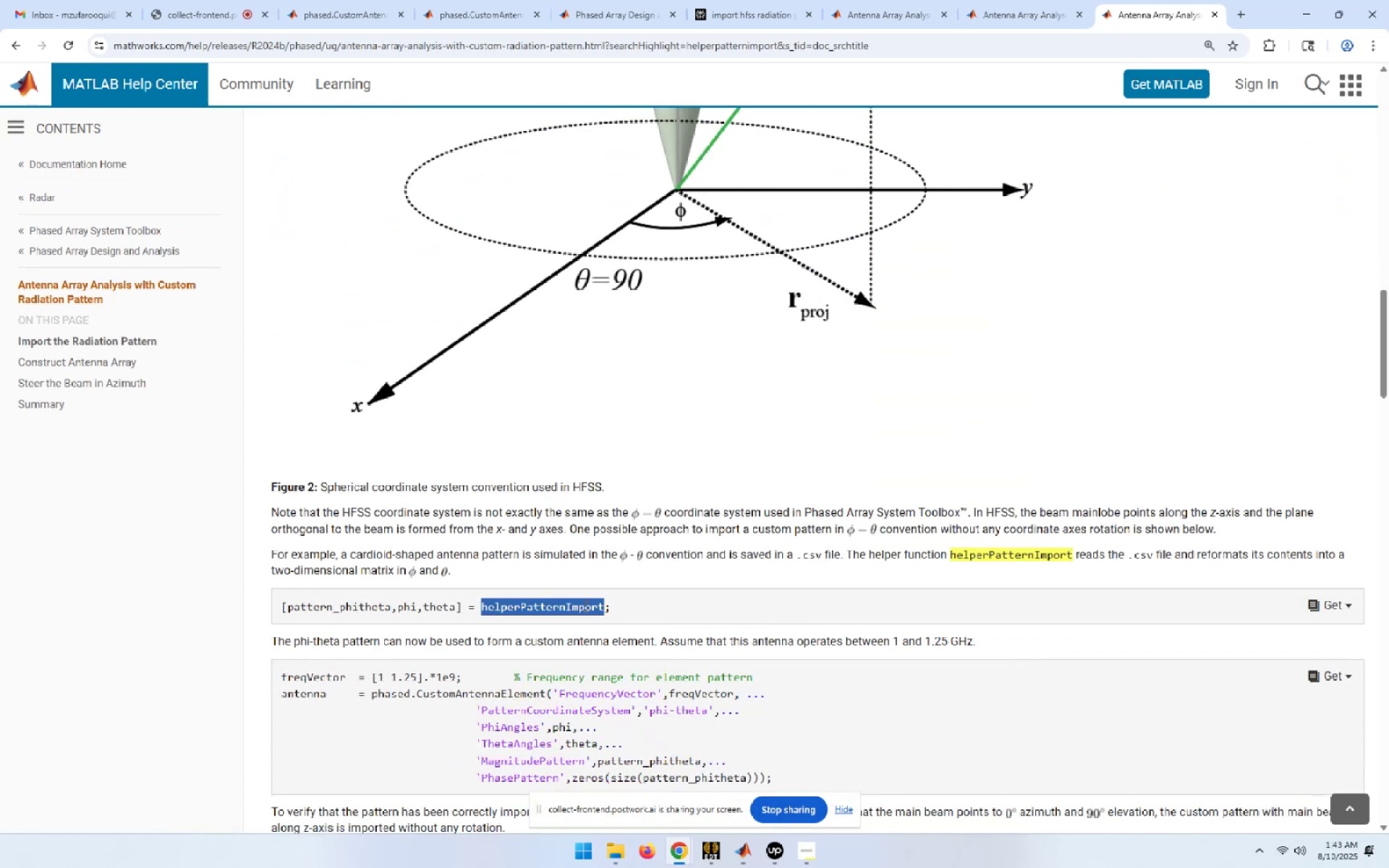 
key(Control+F)
 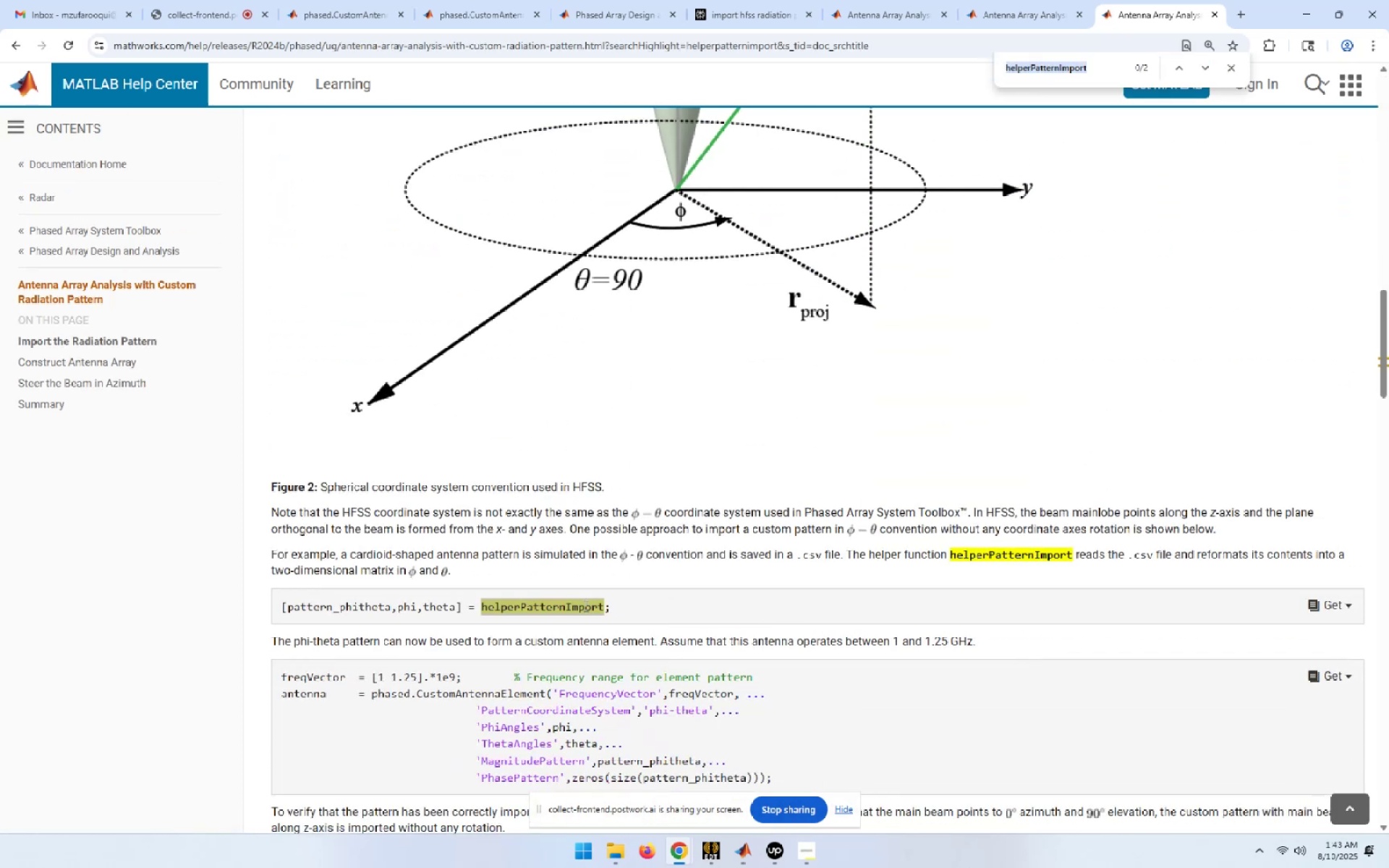 
key(Control+V)
 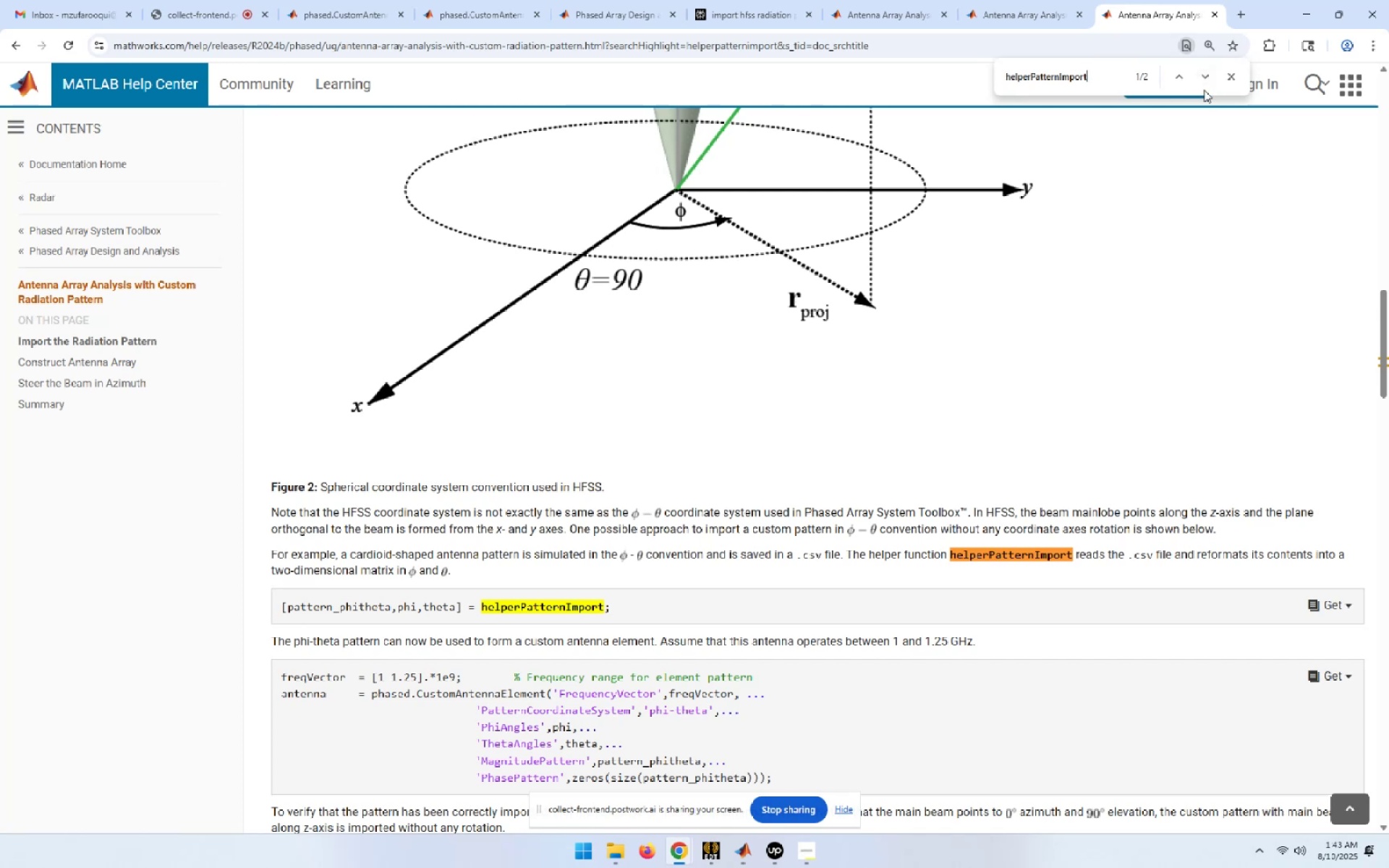 
double_click([1204, 78])
 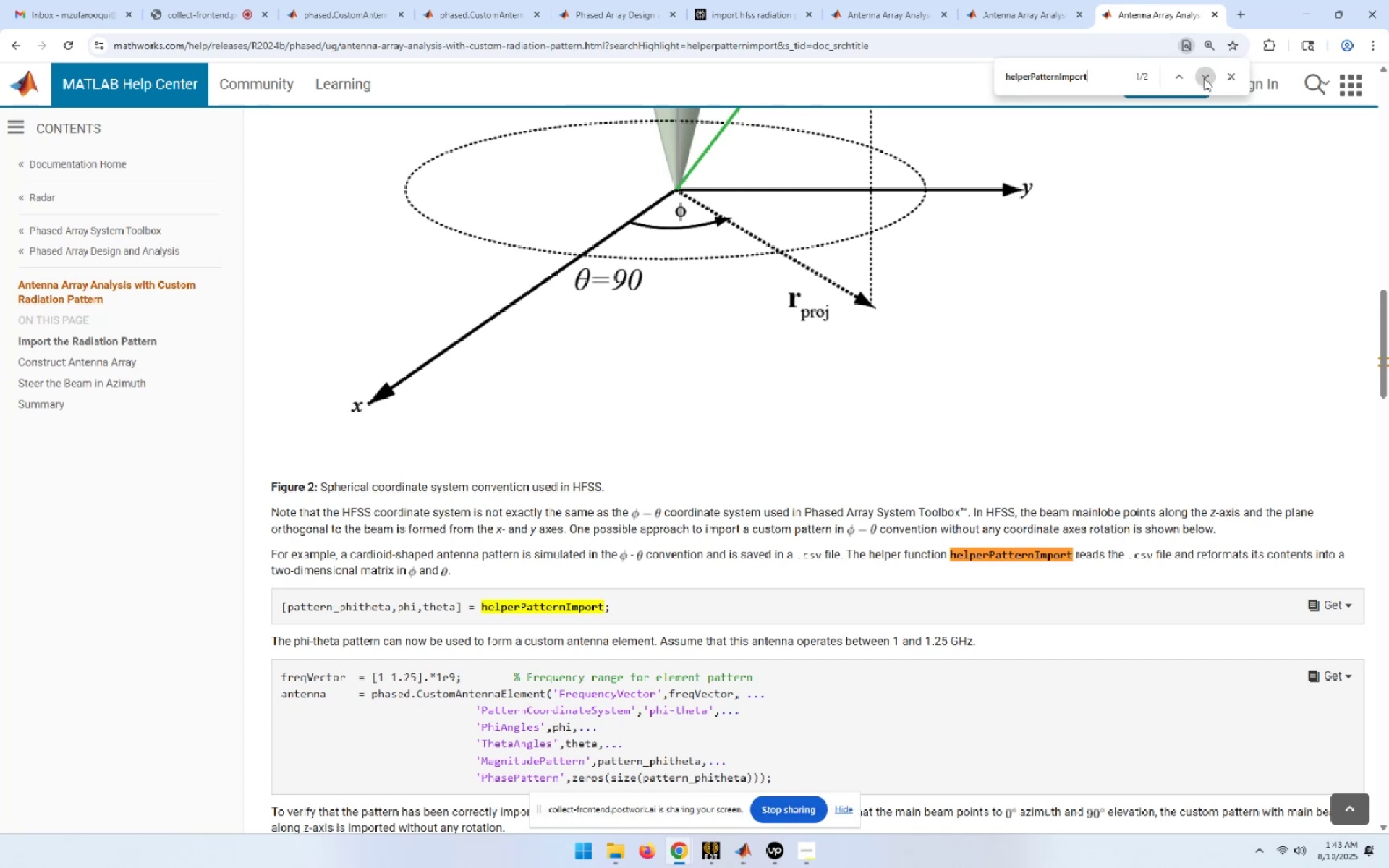 
triple_click([1204, 78])
 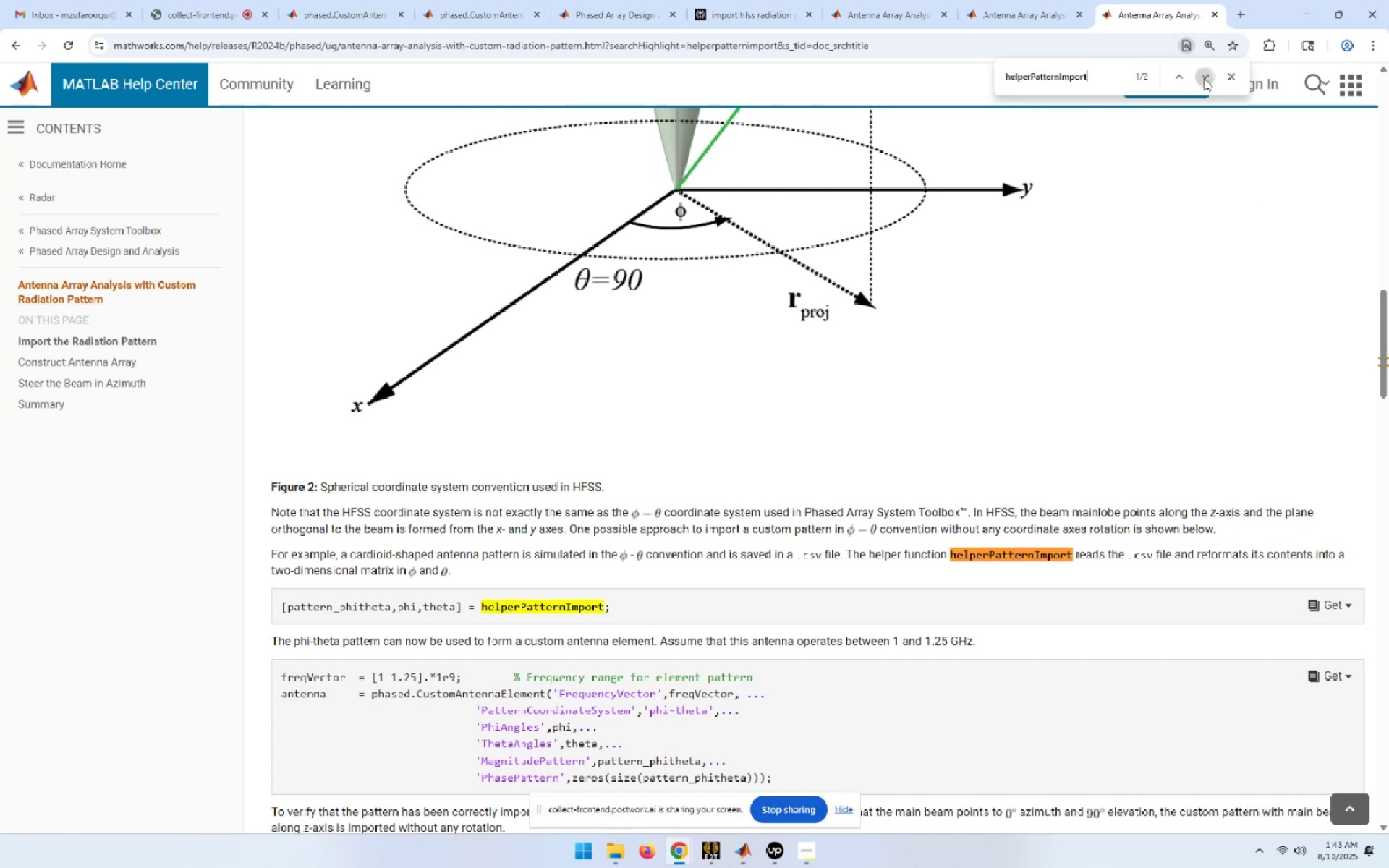 
triple_click([1204, 78])
 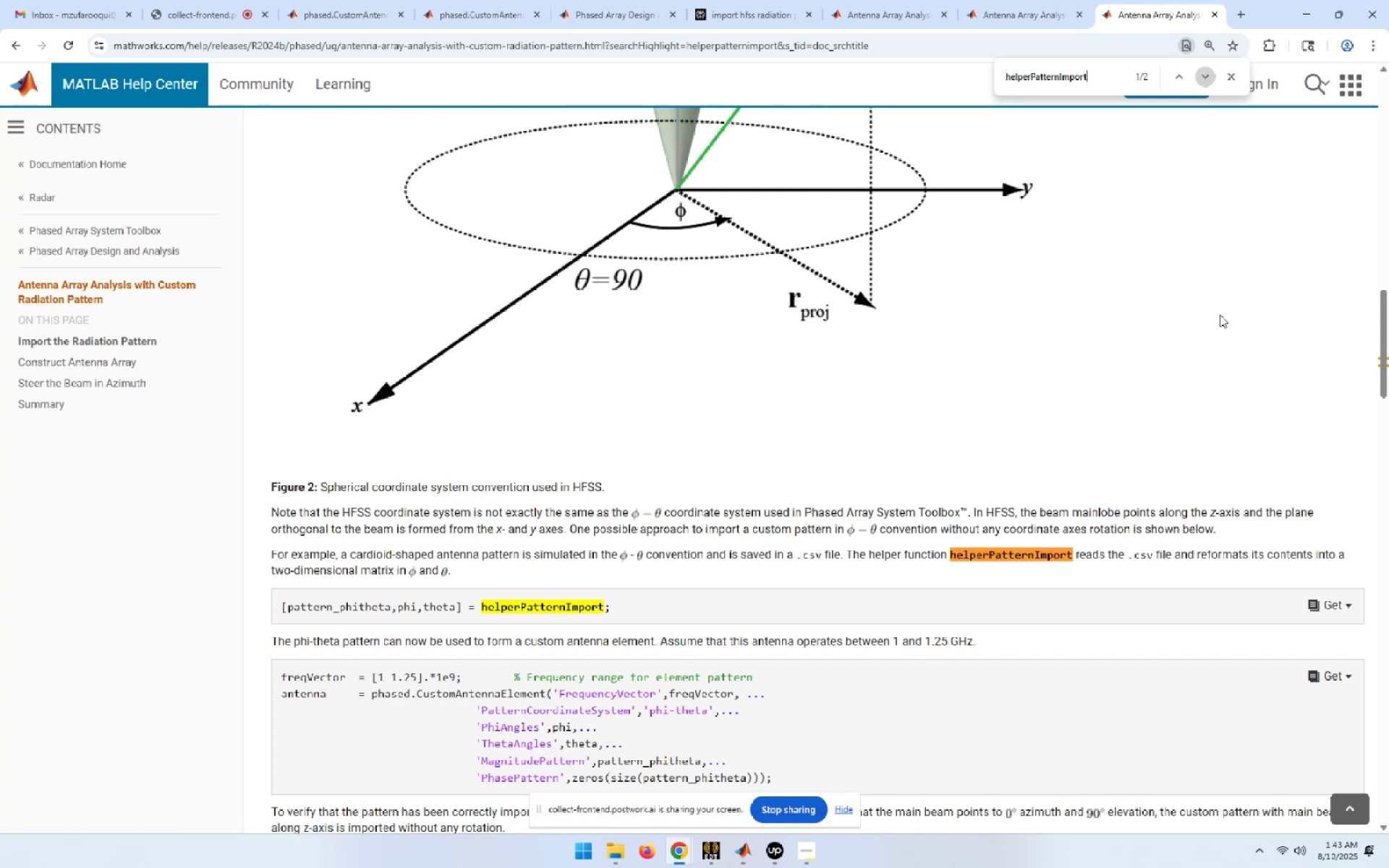 
triple_click([1216, 396])
 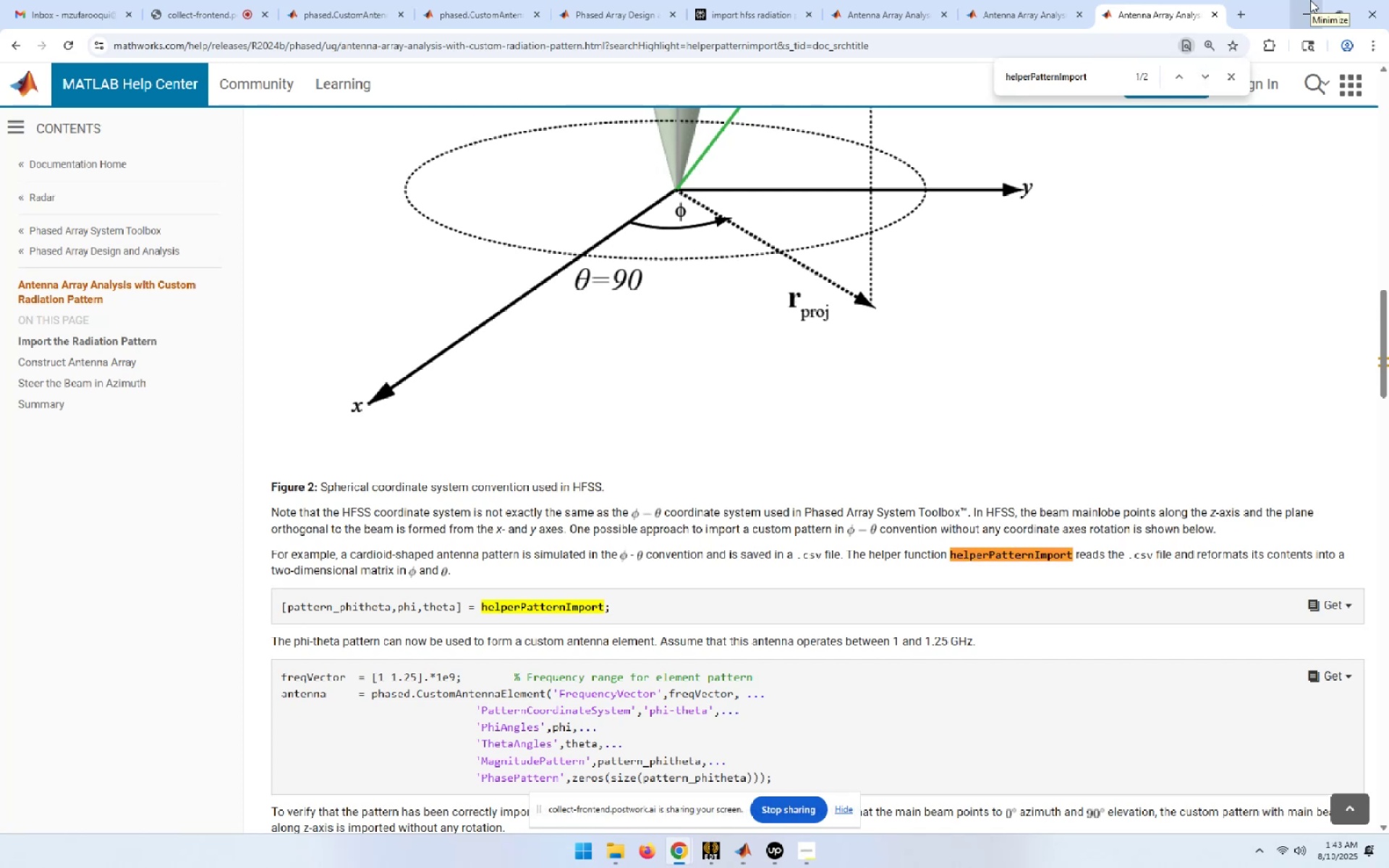 
wait(5.5)
 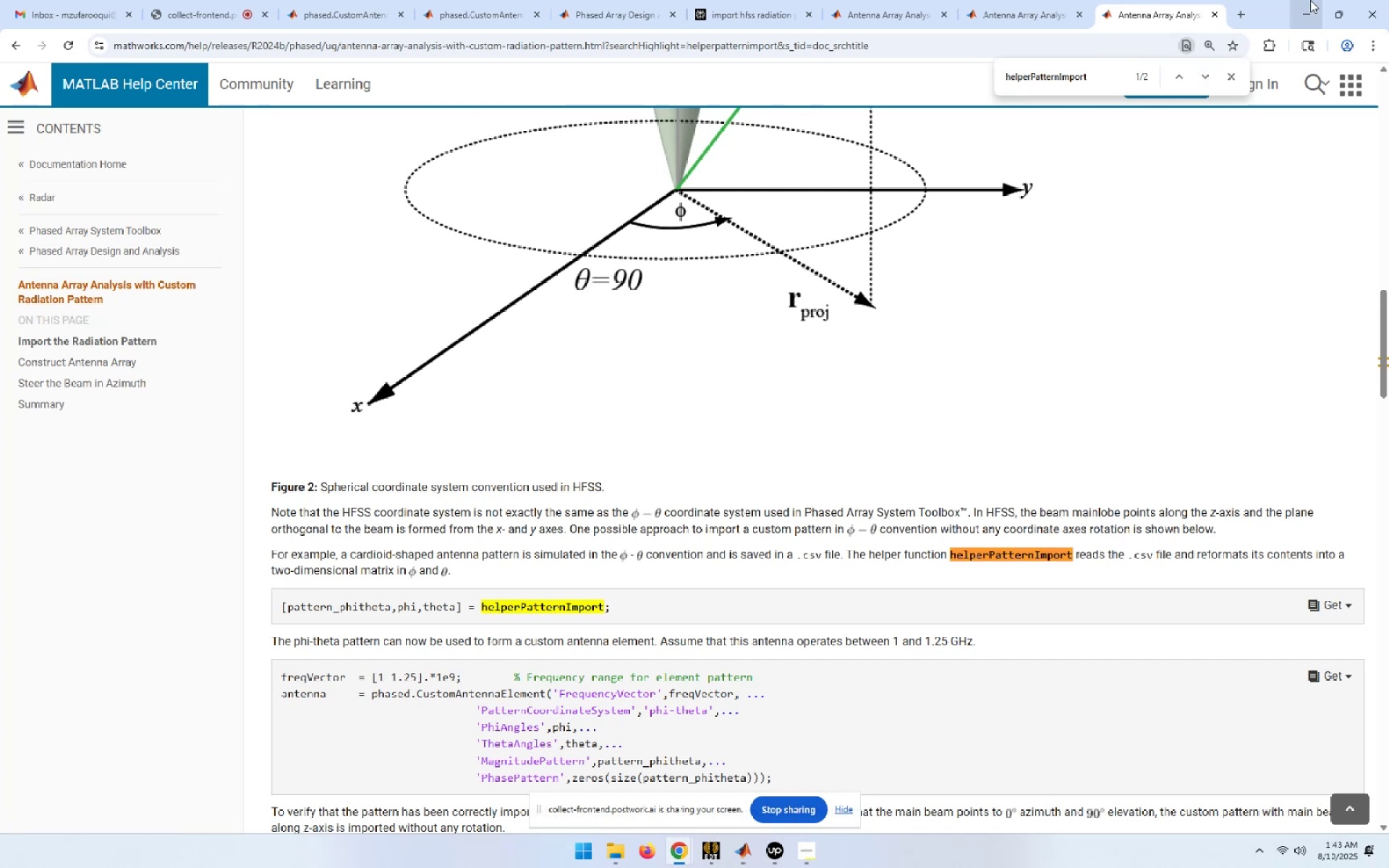 
left_click([1310, 0])
 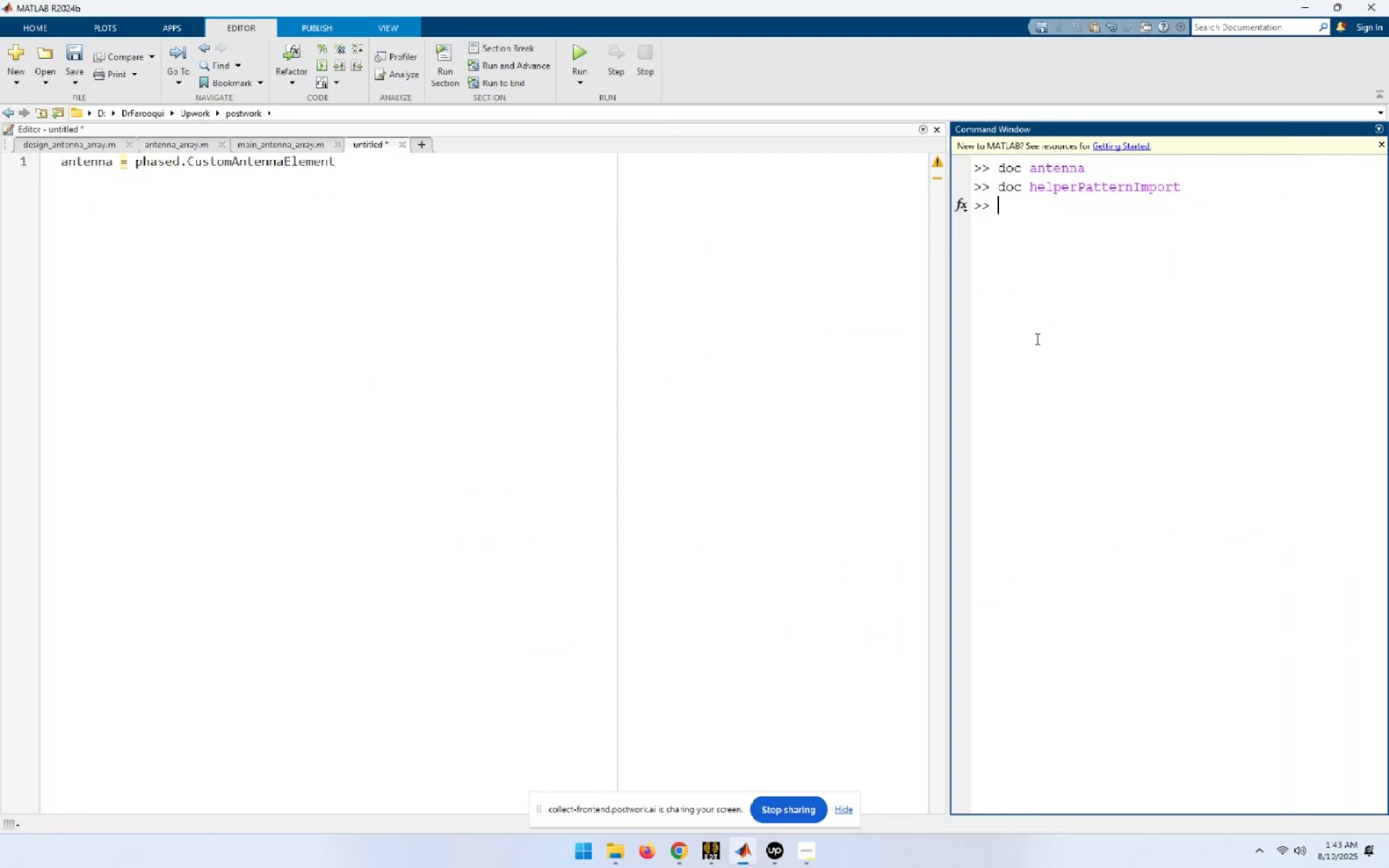 
key(Alt+AltLeft)
 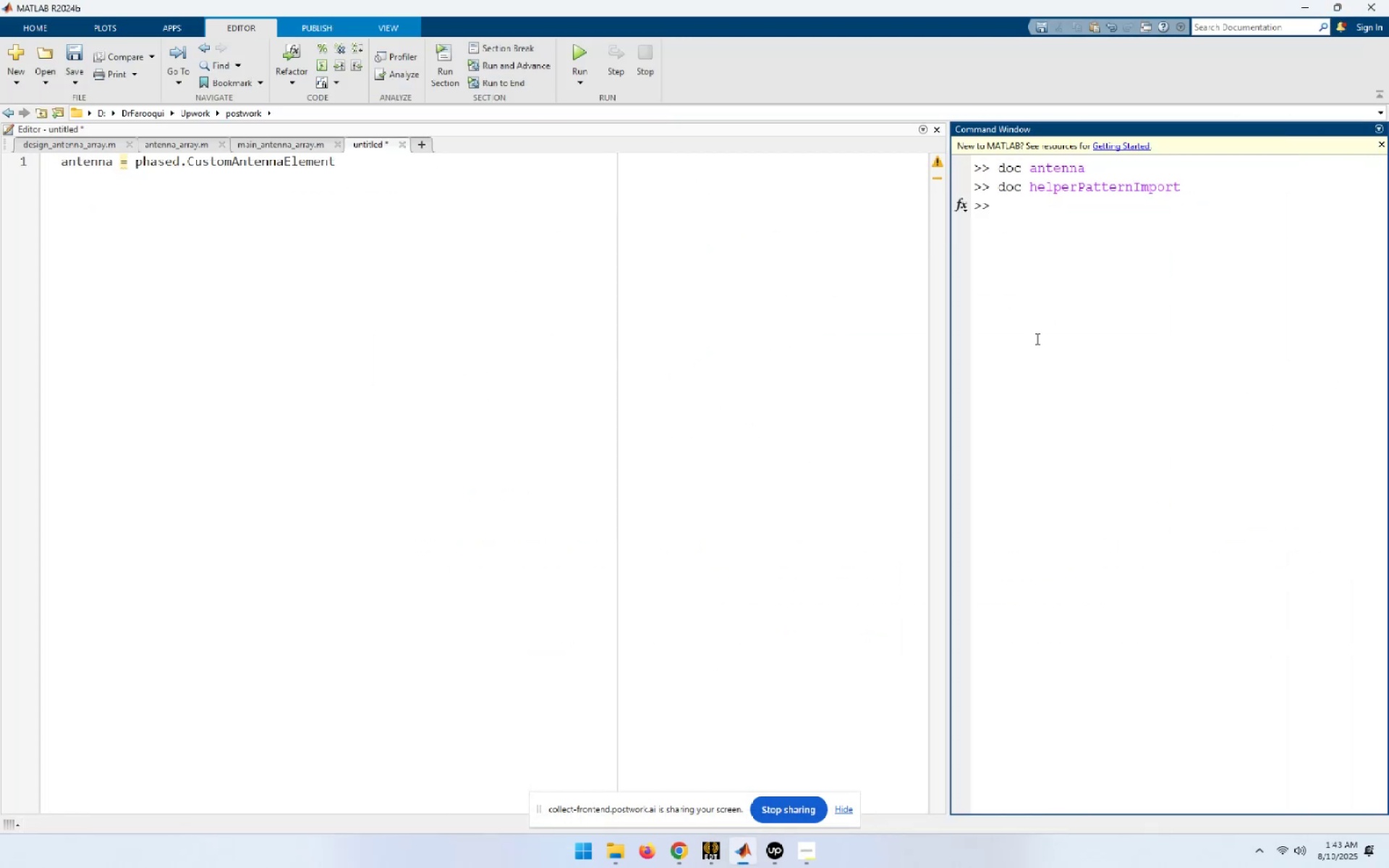 
key(Alt+Tab)
 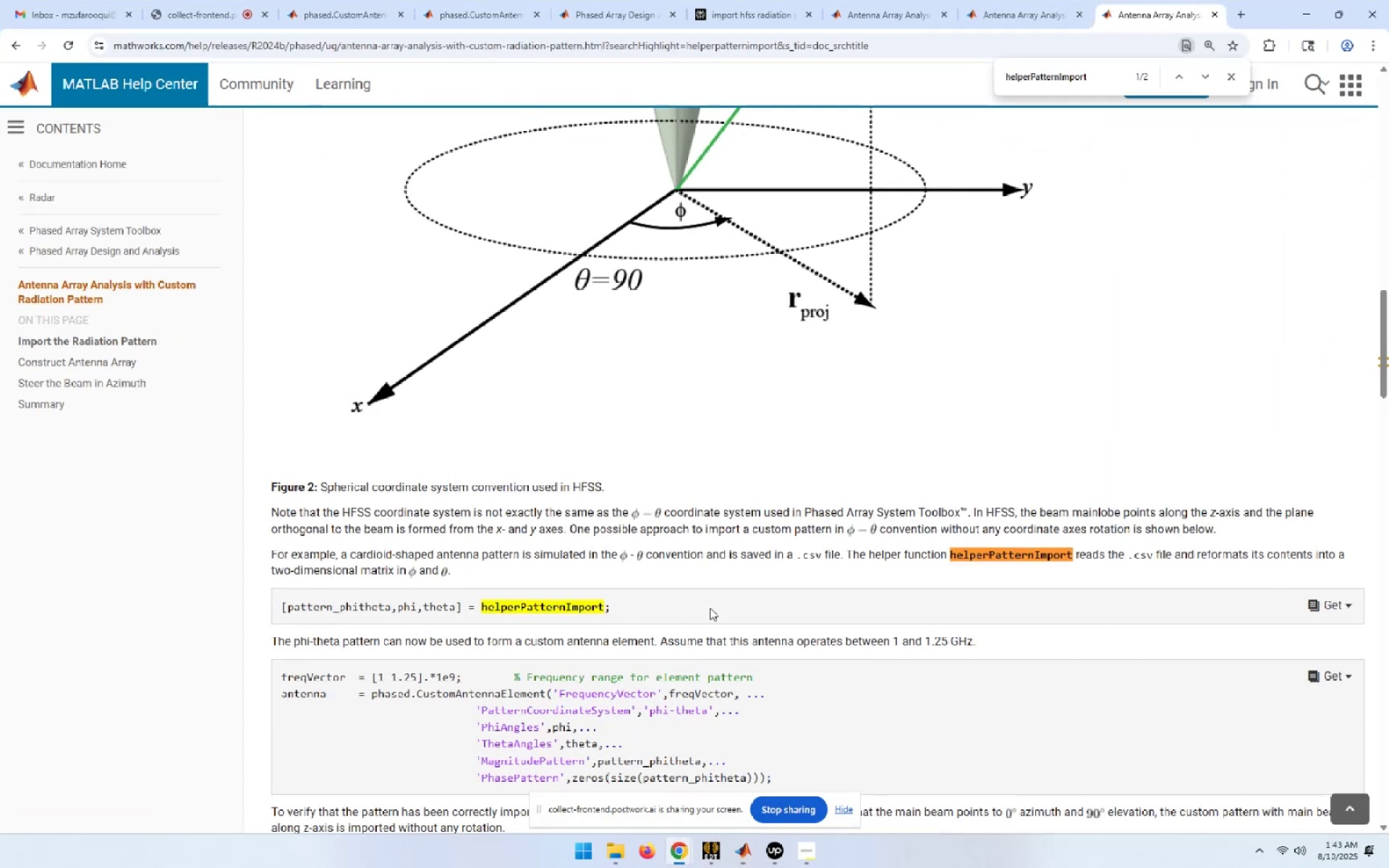 
left_click([1353, 604])
 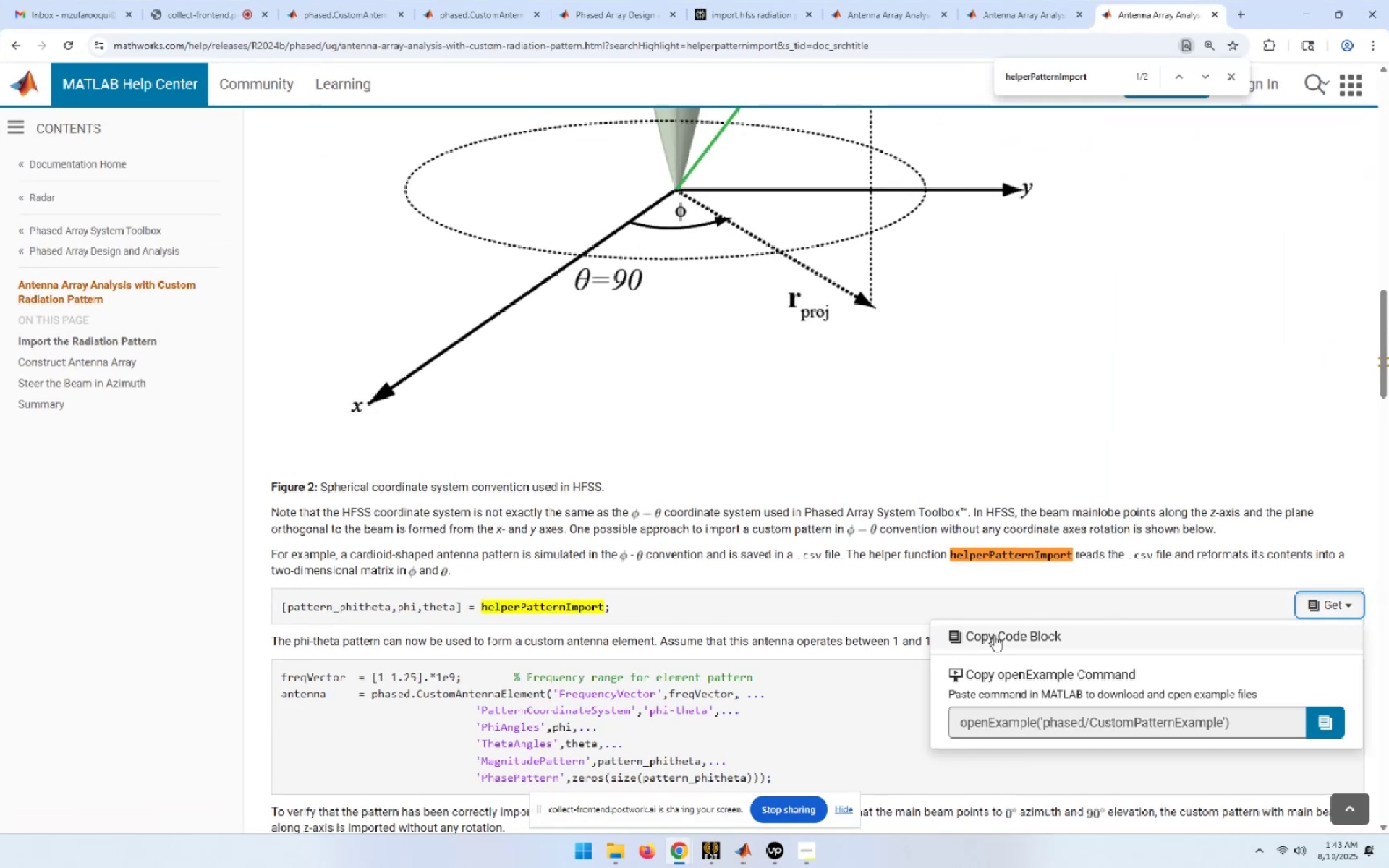 
left_click([1007, 631])
 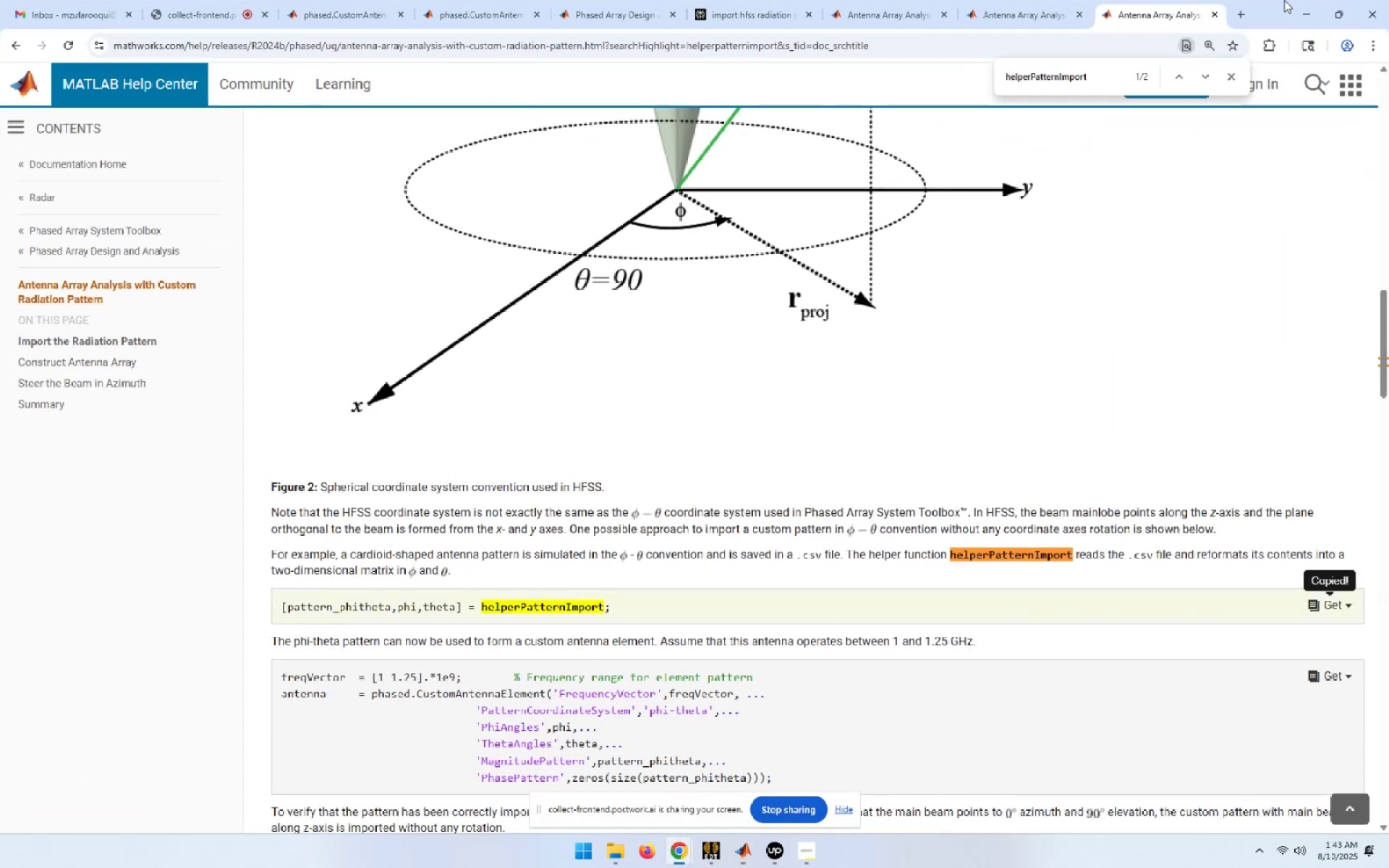 
left_click([1307, 7])
 